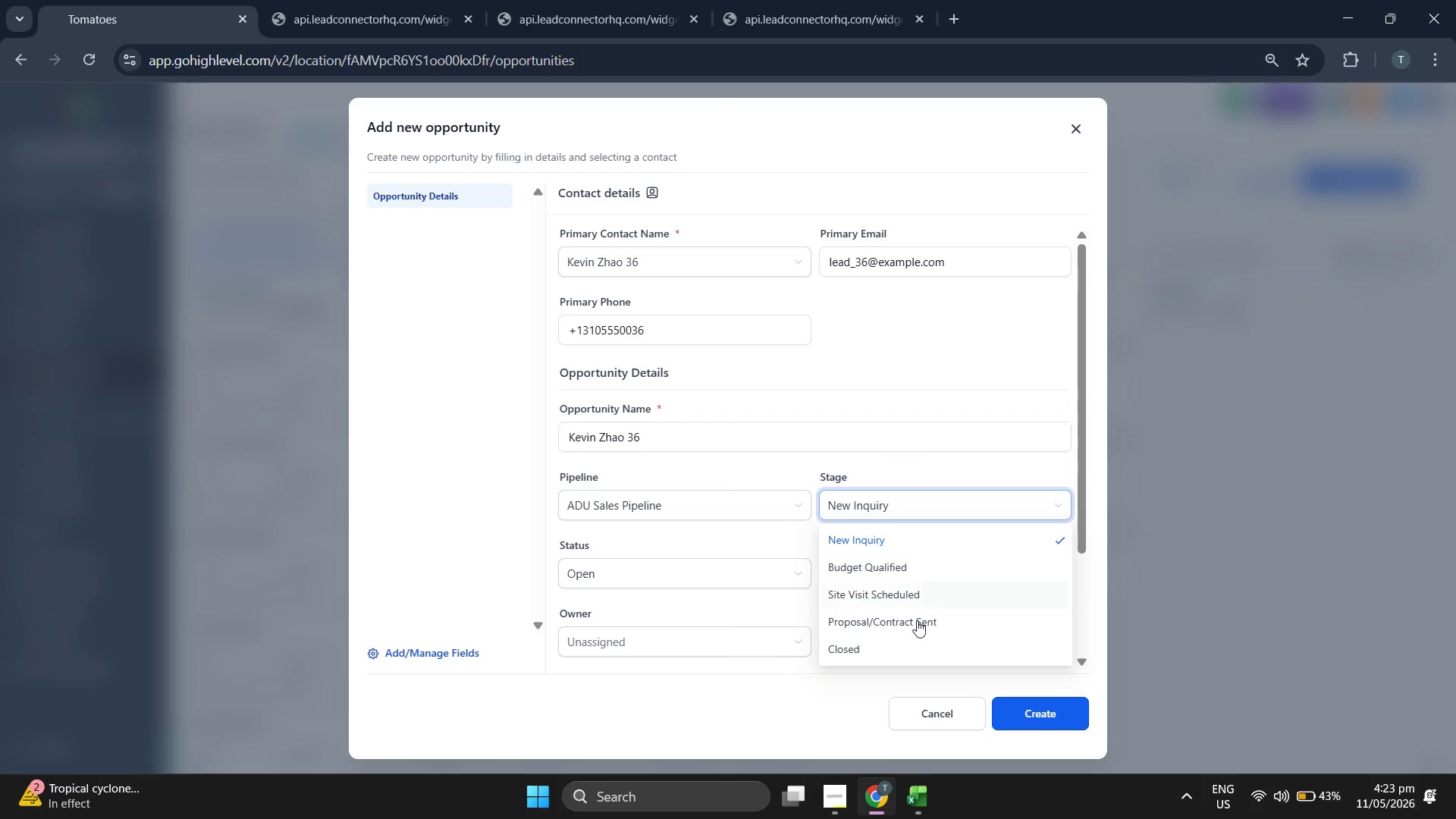 
left_click([926, 627])
 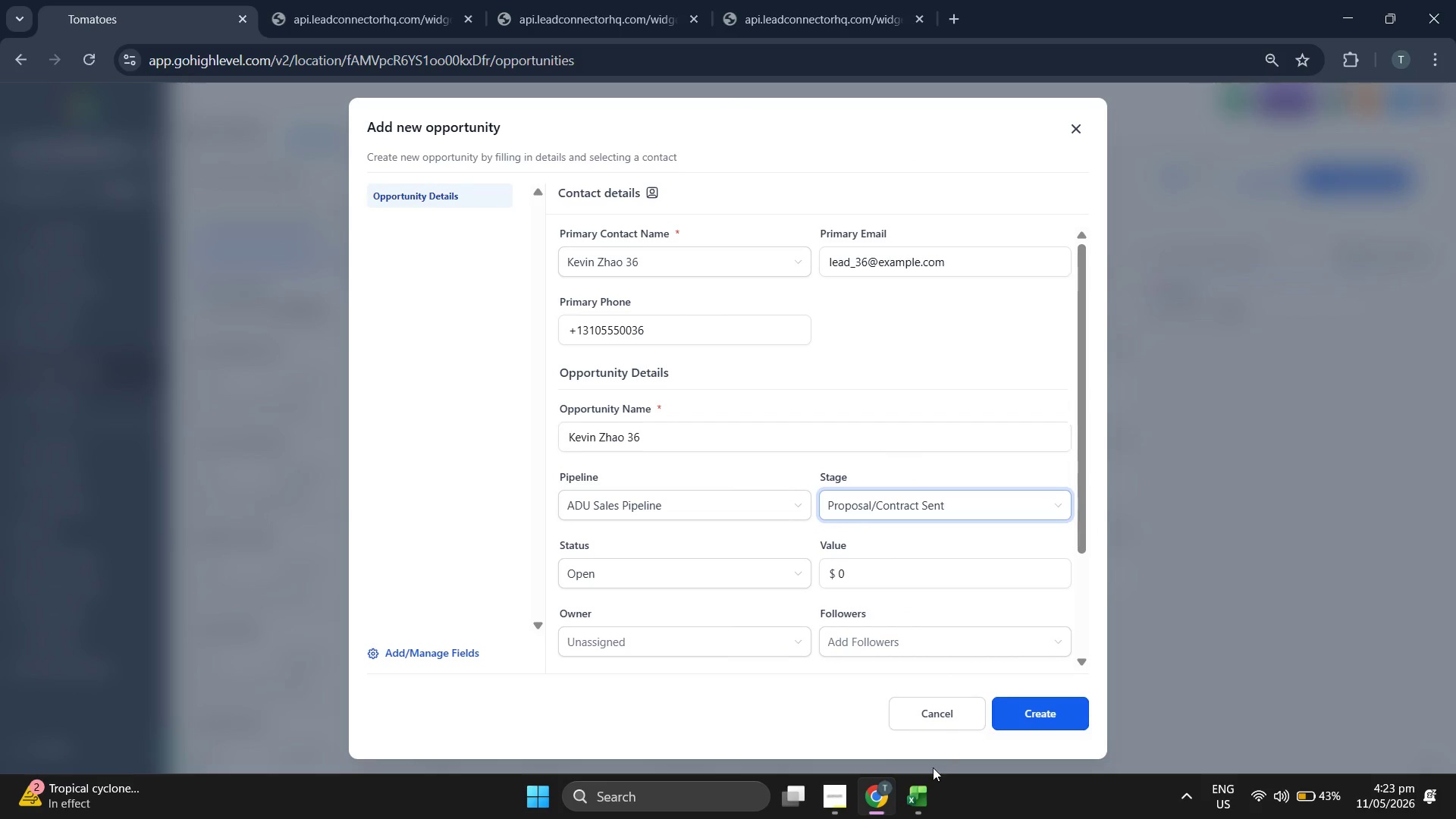 
left_click([919, 800])
 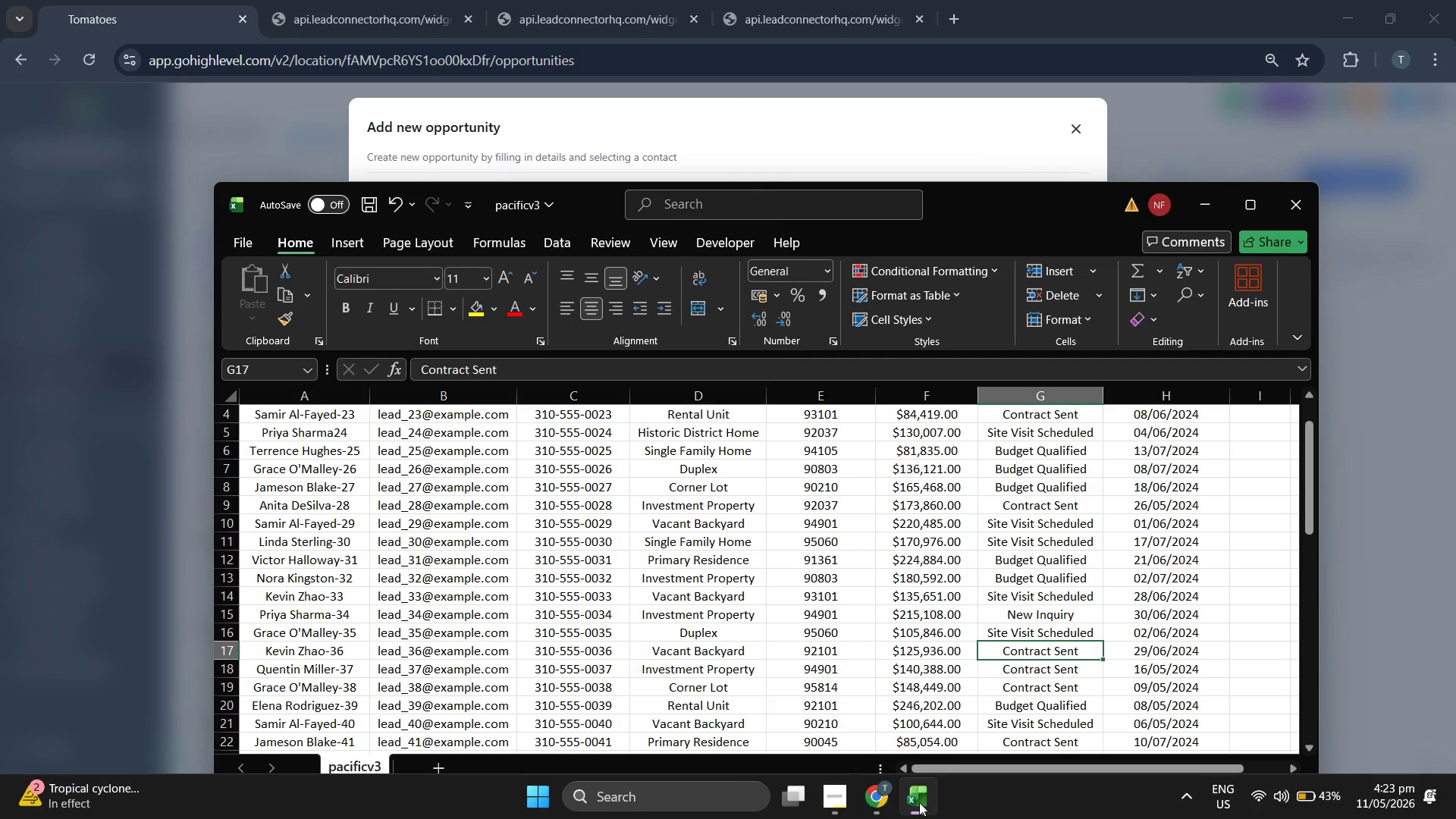 
left_click([919, 802])
 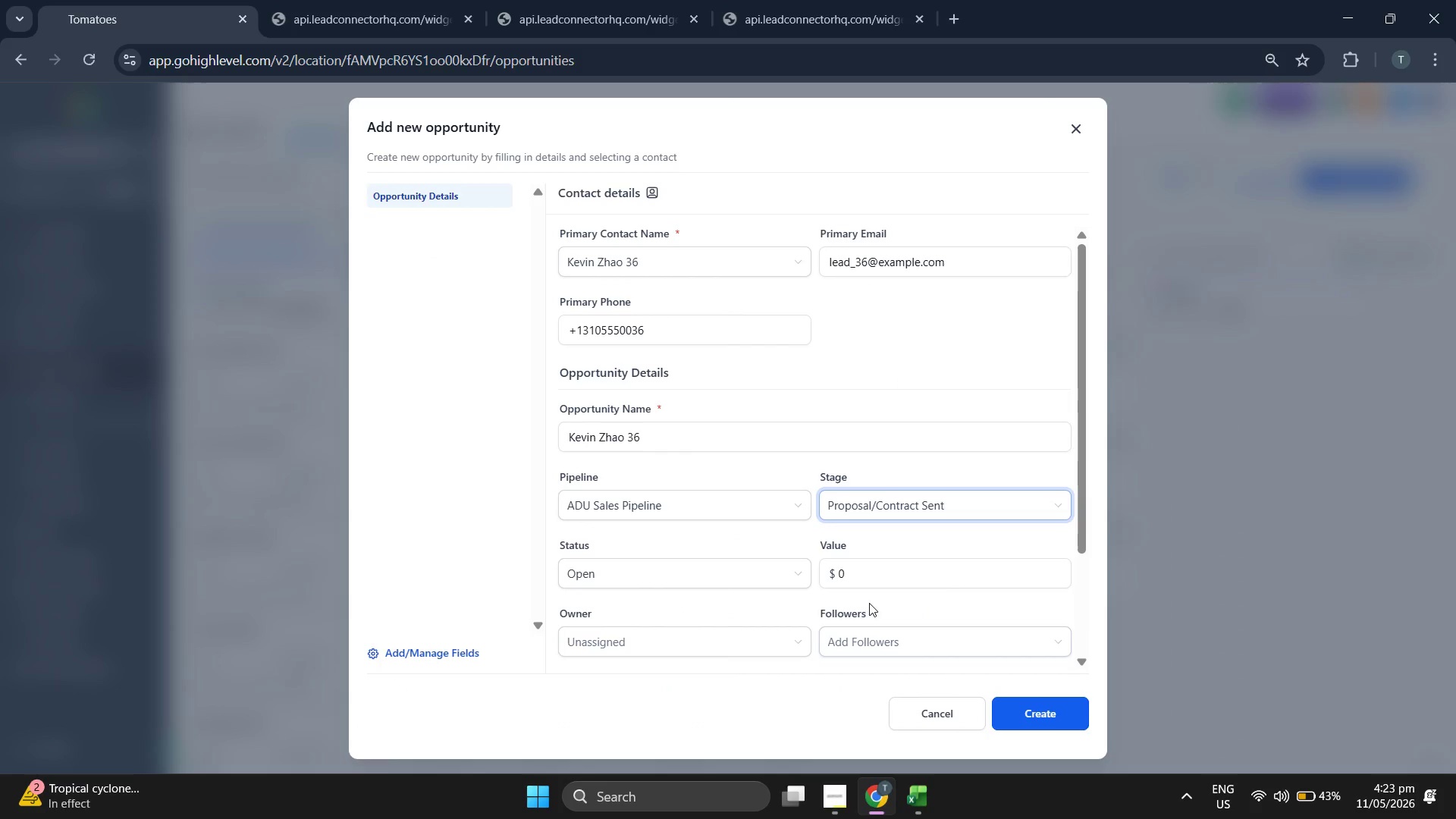 
left_click([899, 584])
 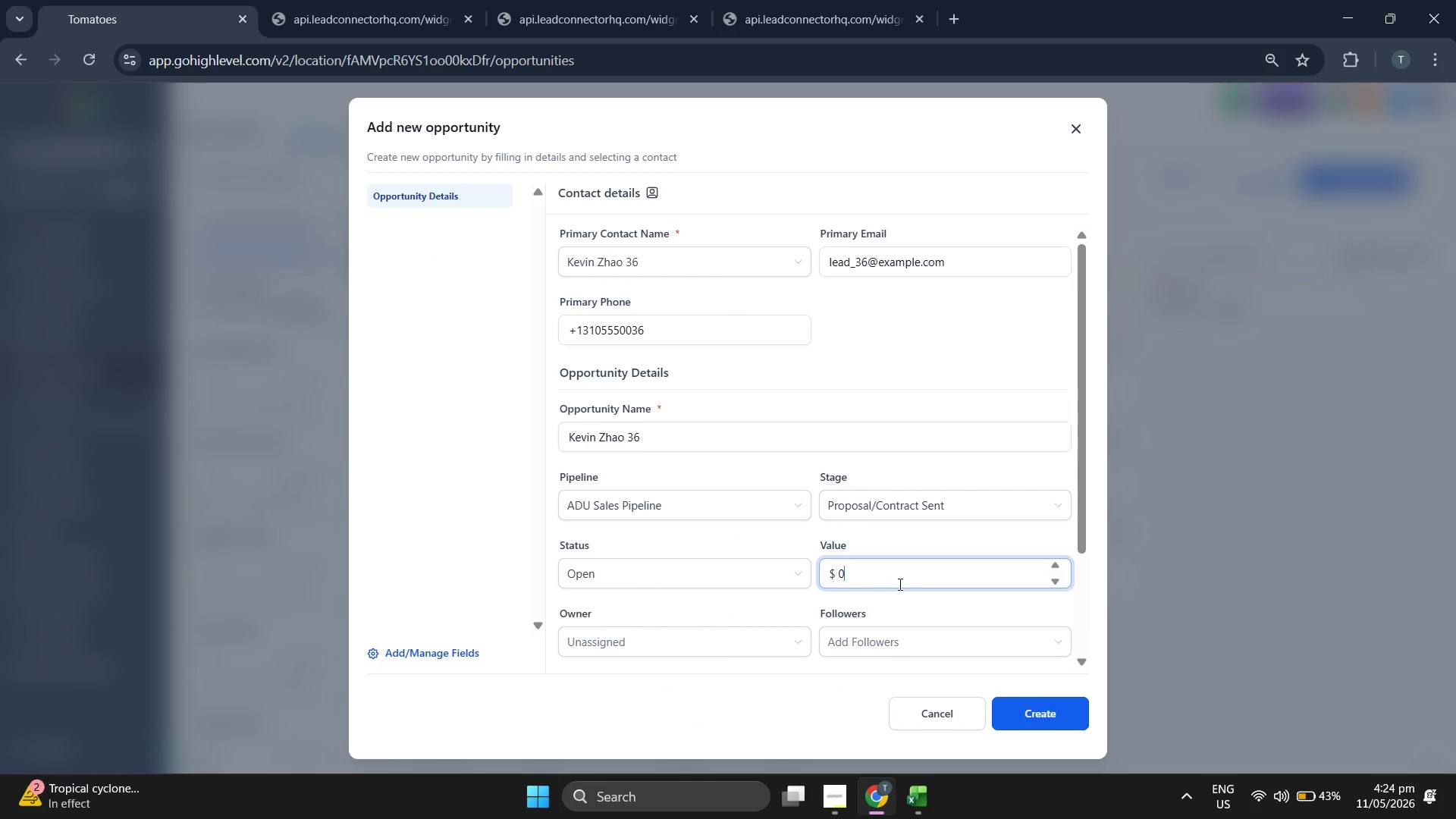 
type(125936.00)
 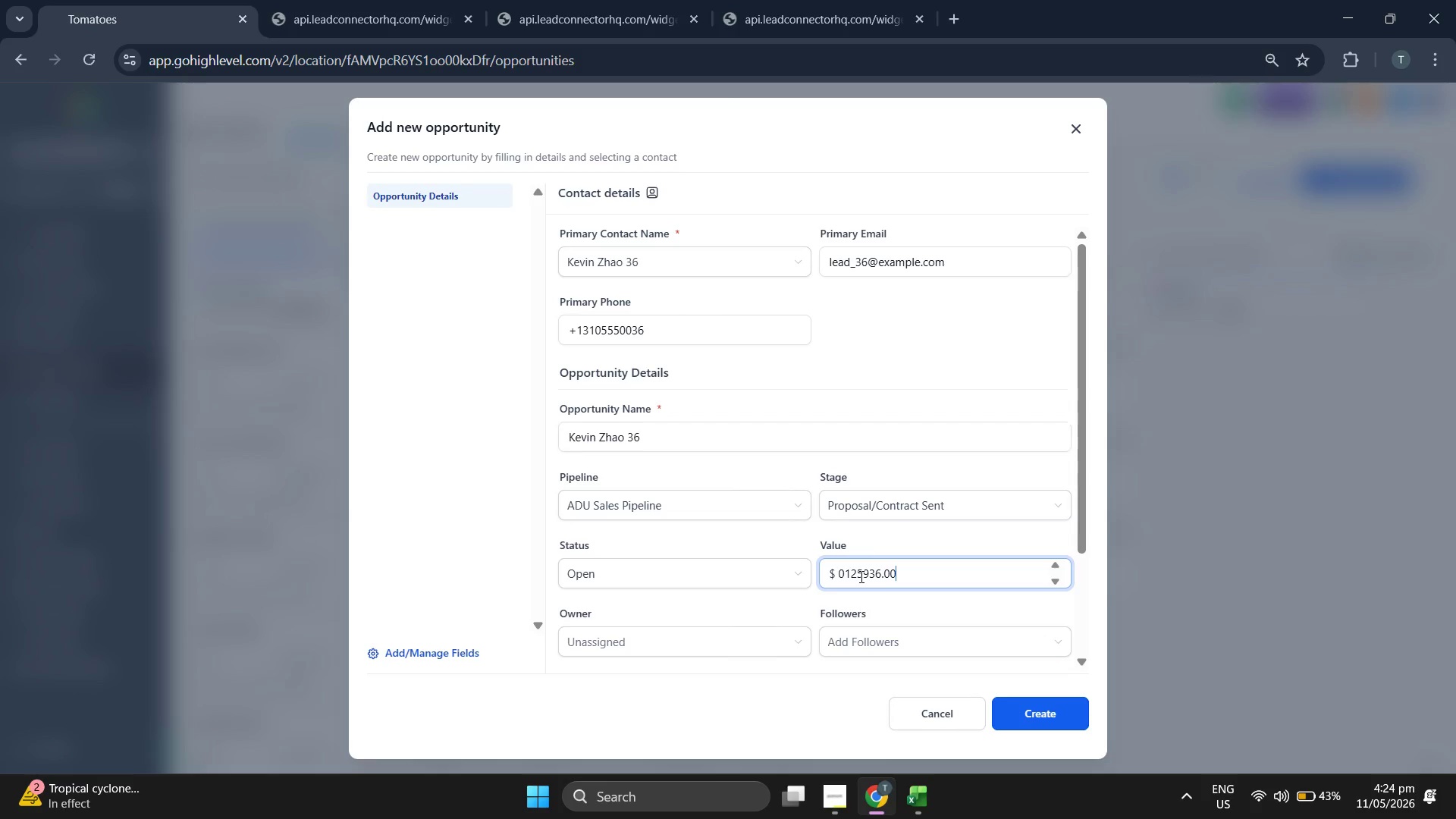 
left_click([846, 571])
 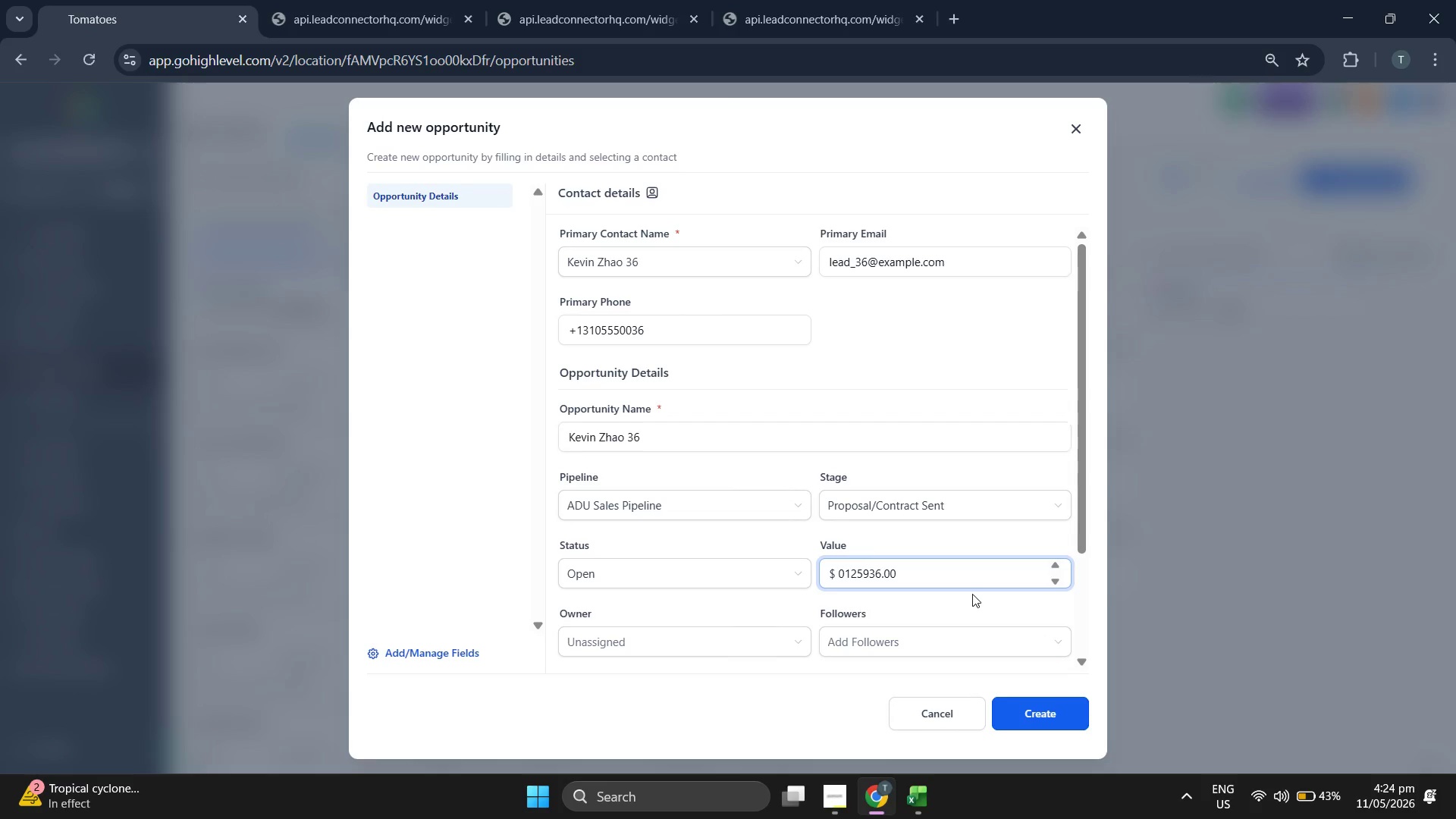 
key(Backspace)
 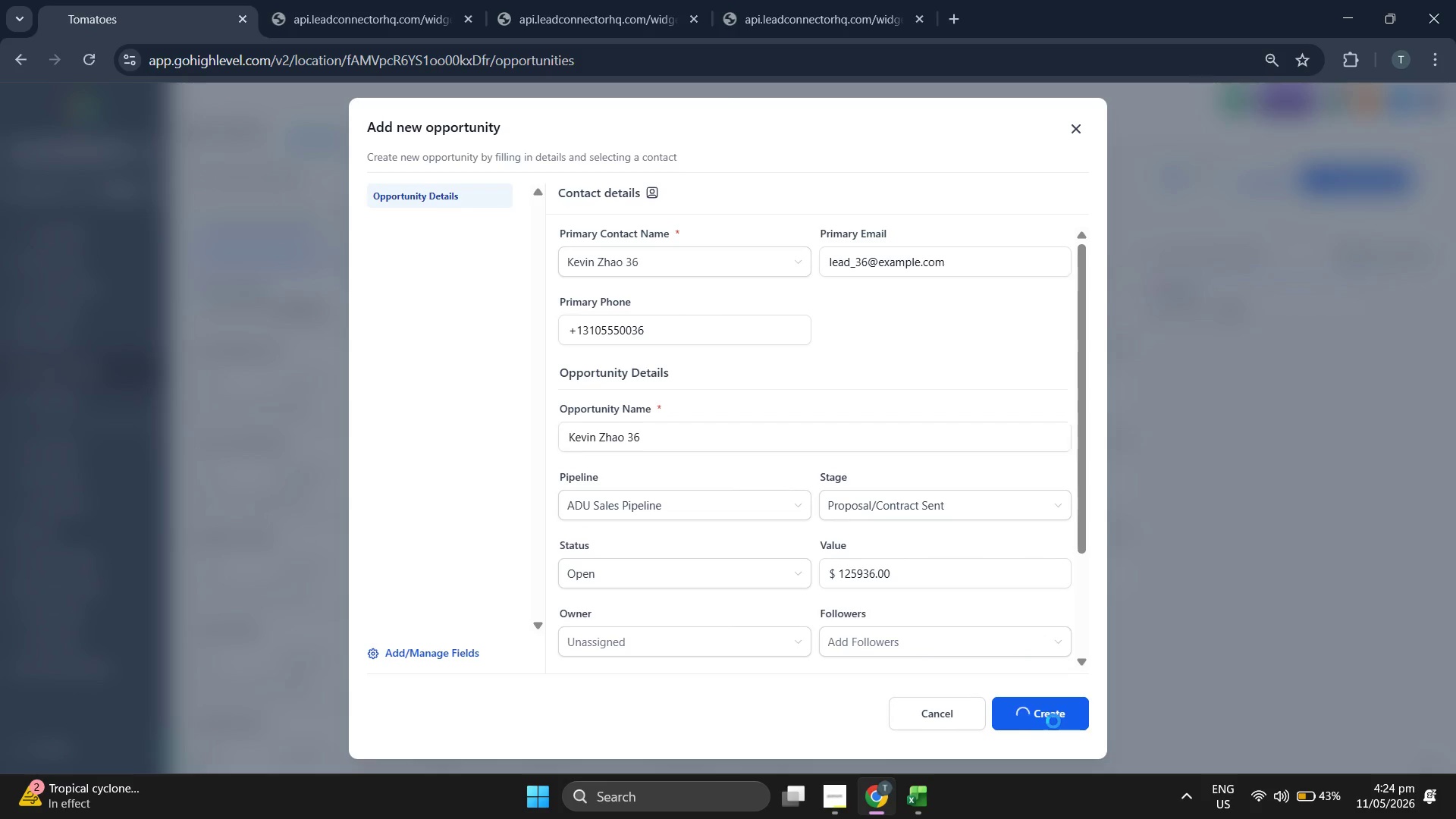 
left_click([925, 786])
 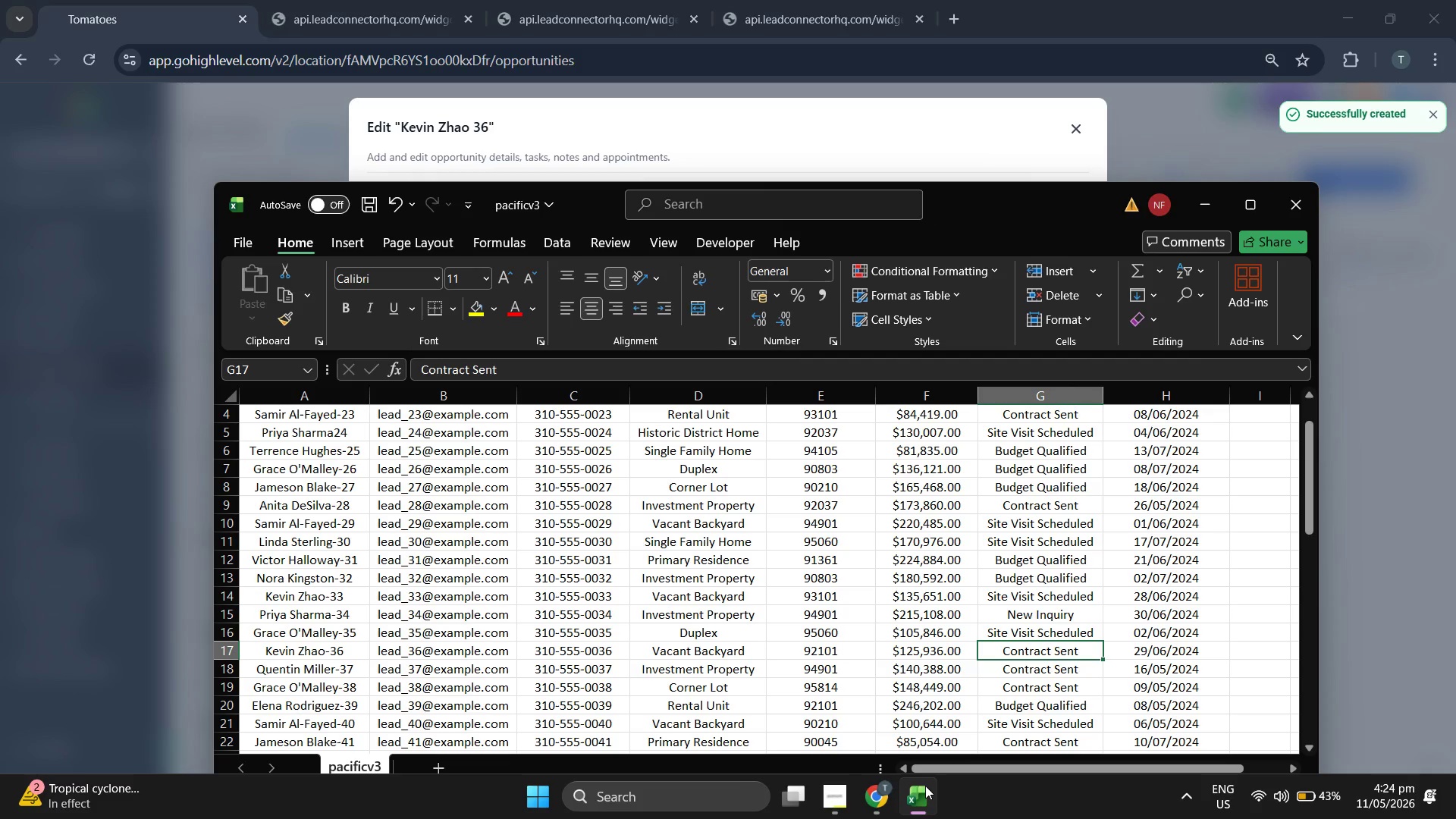 
left_click([925, 786])
 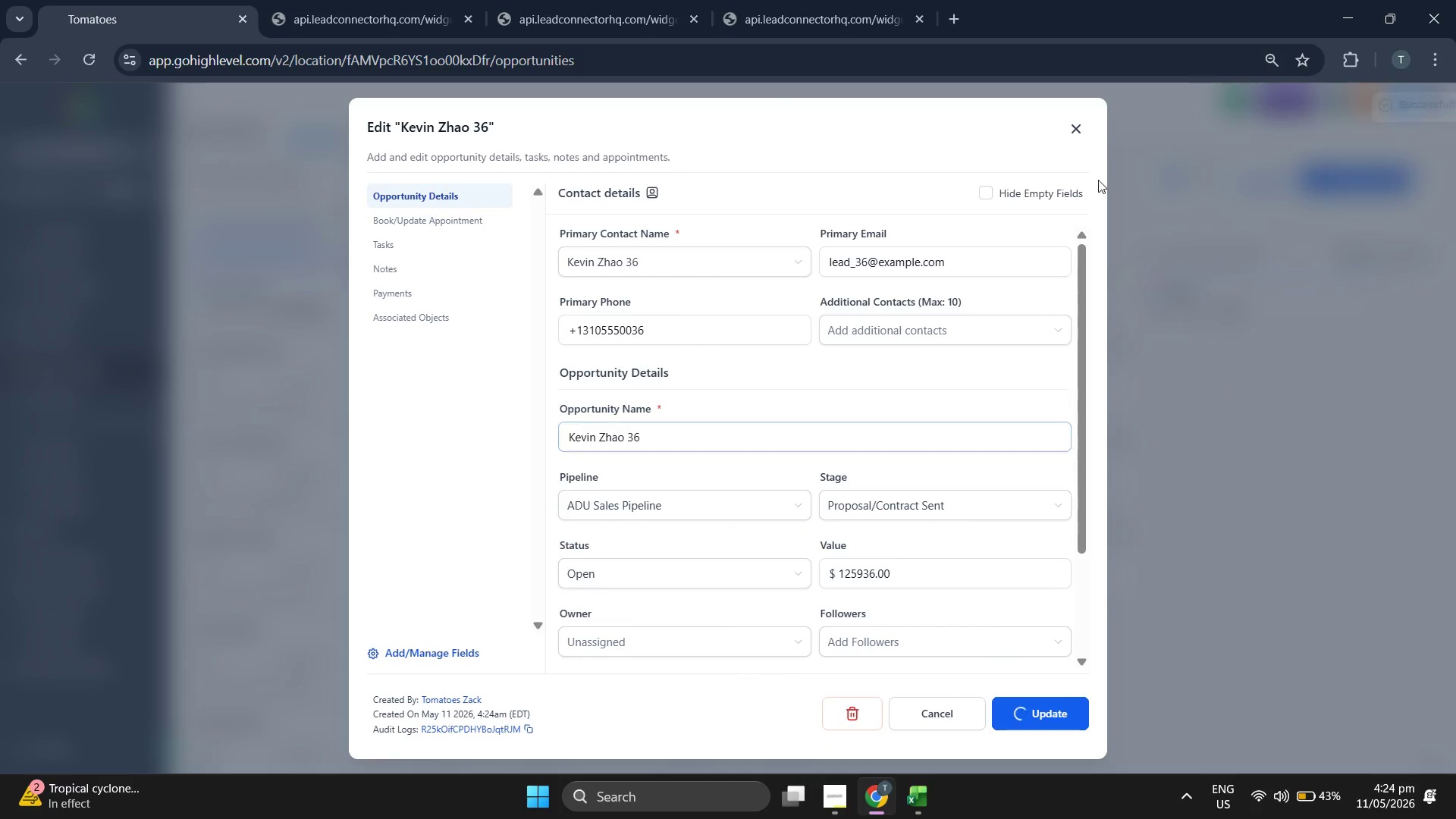 
left_click([1080, 124])
 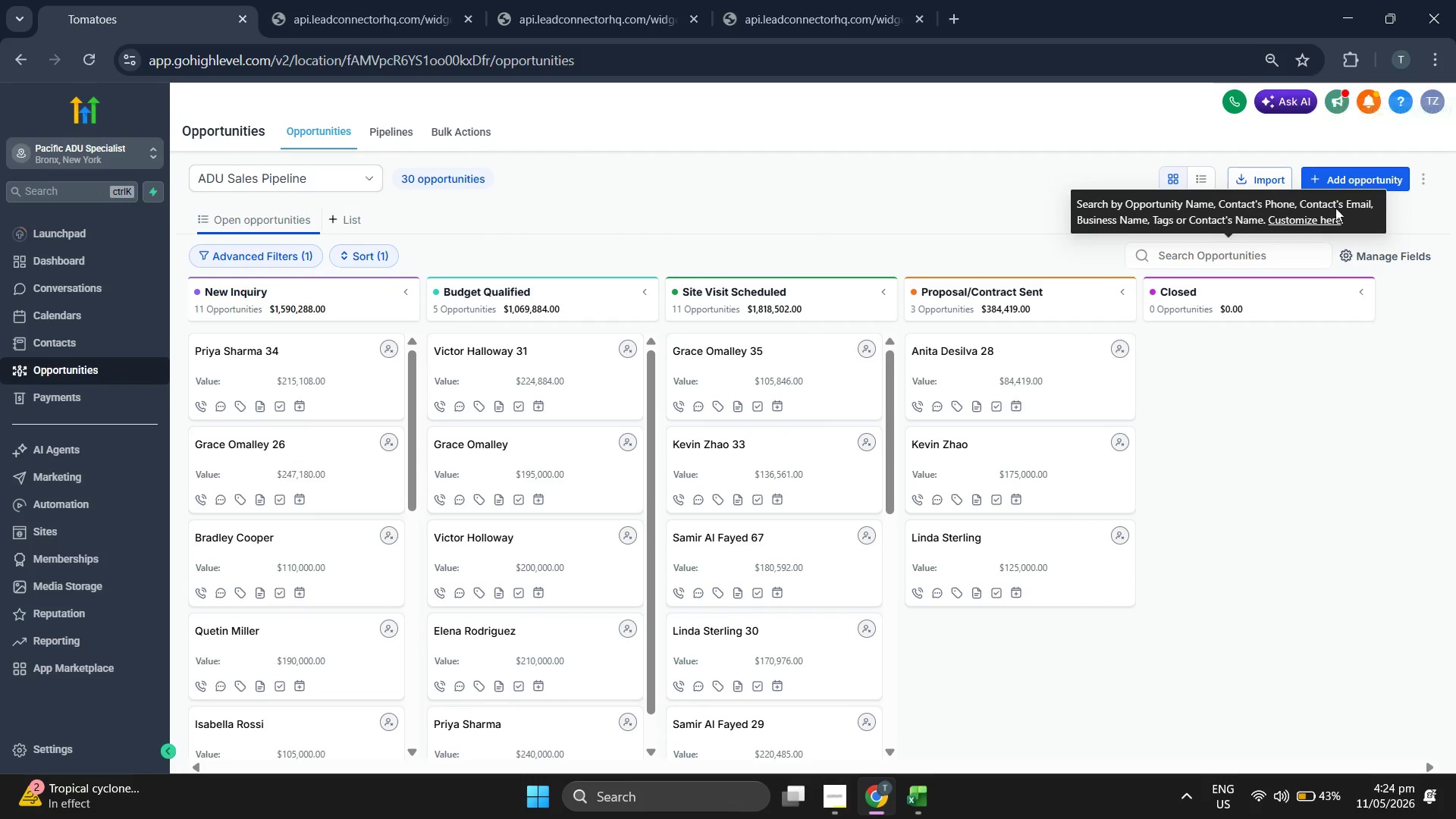 
left_click([1339, 177])
 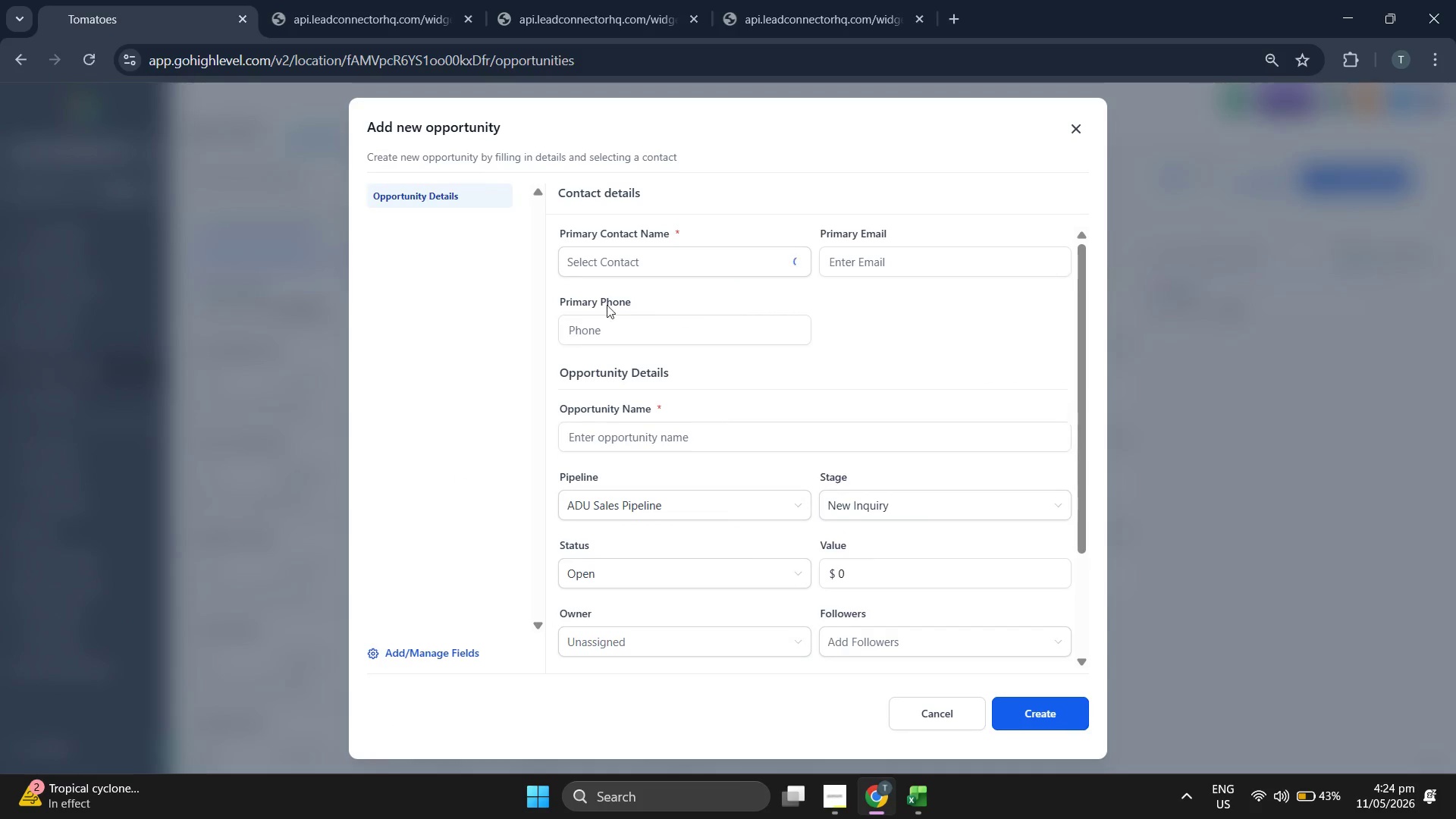 
left_click([635, 256])
 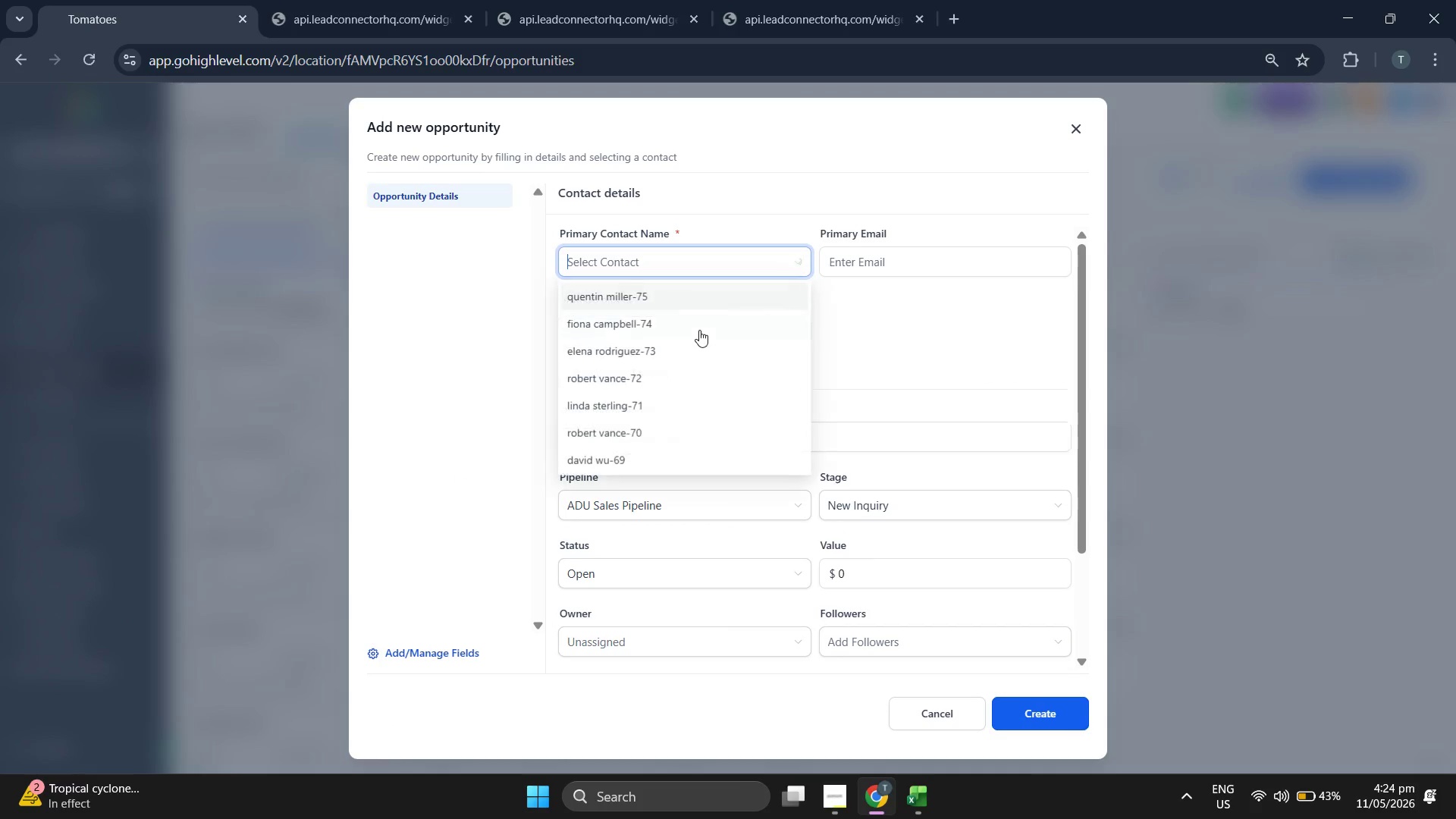 
wait(8.78)
 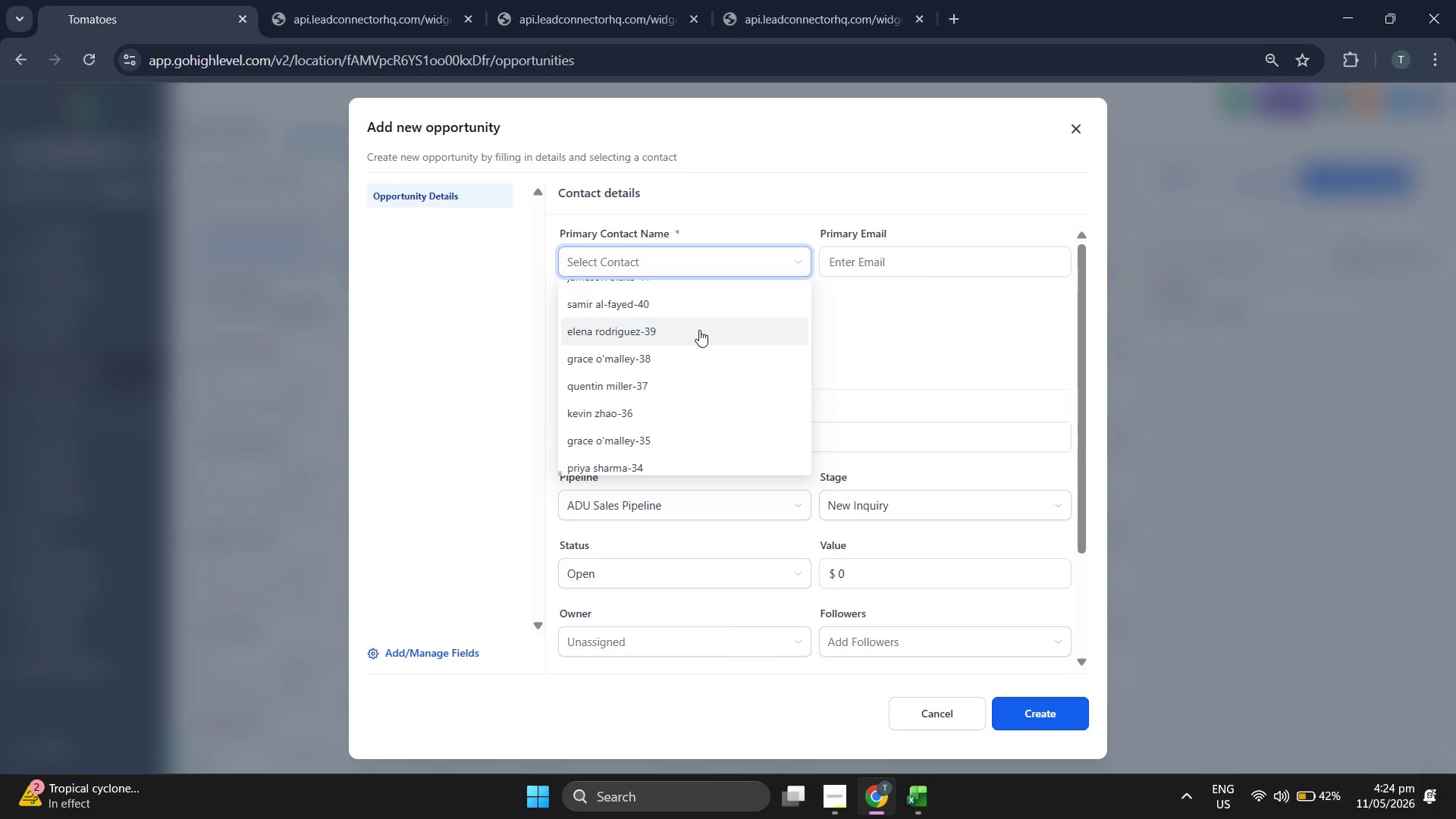 
left_click([924, 801])
 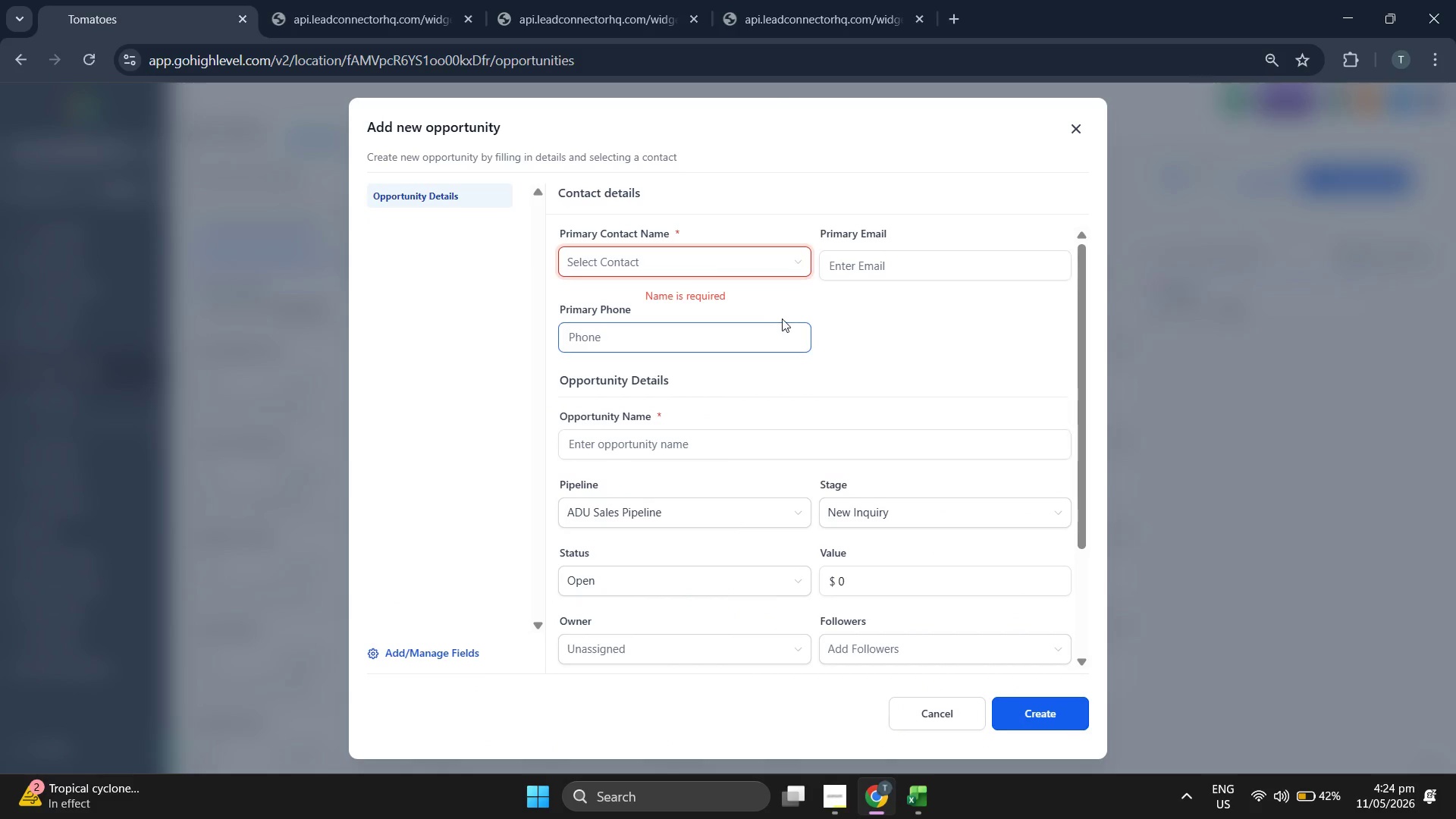 
left_click([710, 265])
 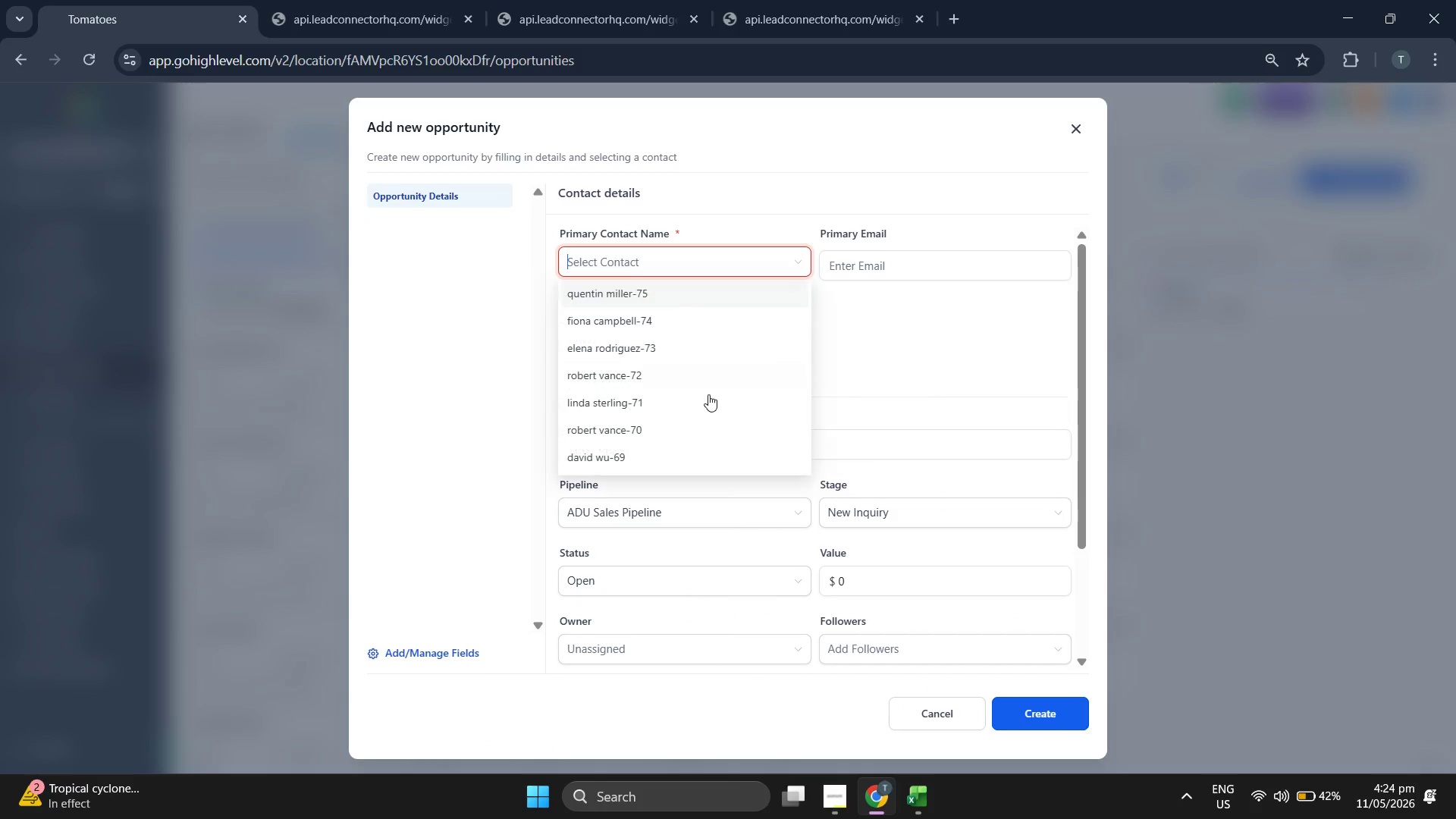 
scroll: coordinate [699, 330], scroll_direction: down, amount: 10.0
 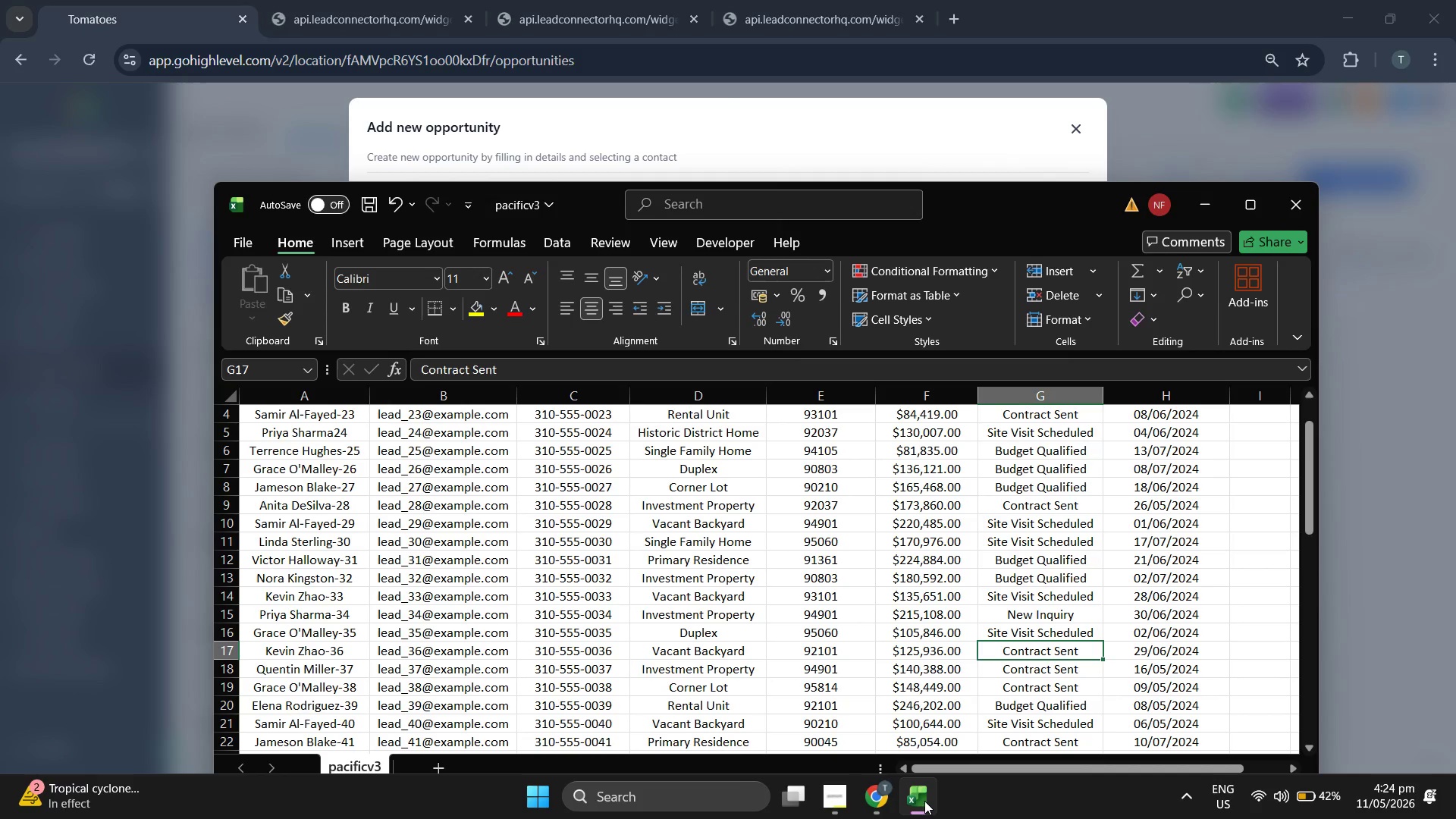 
left_click([685, 416])
 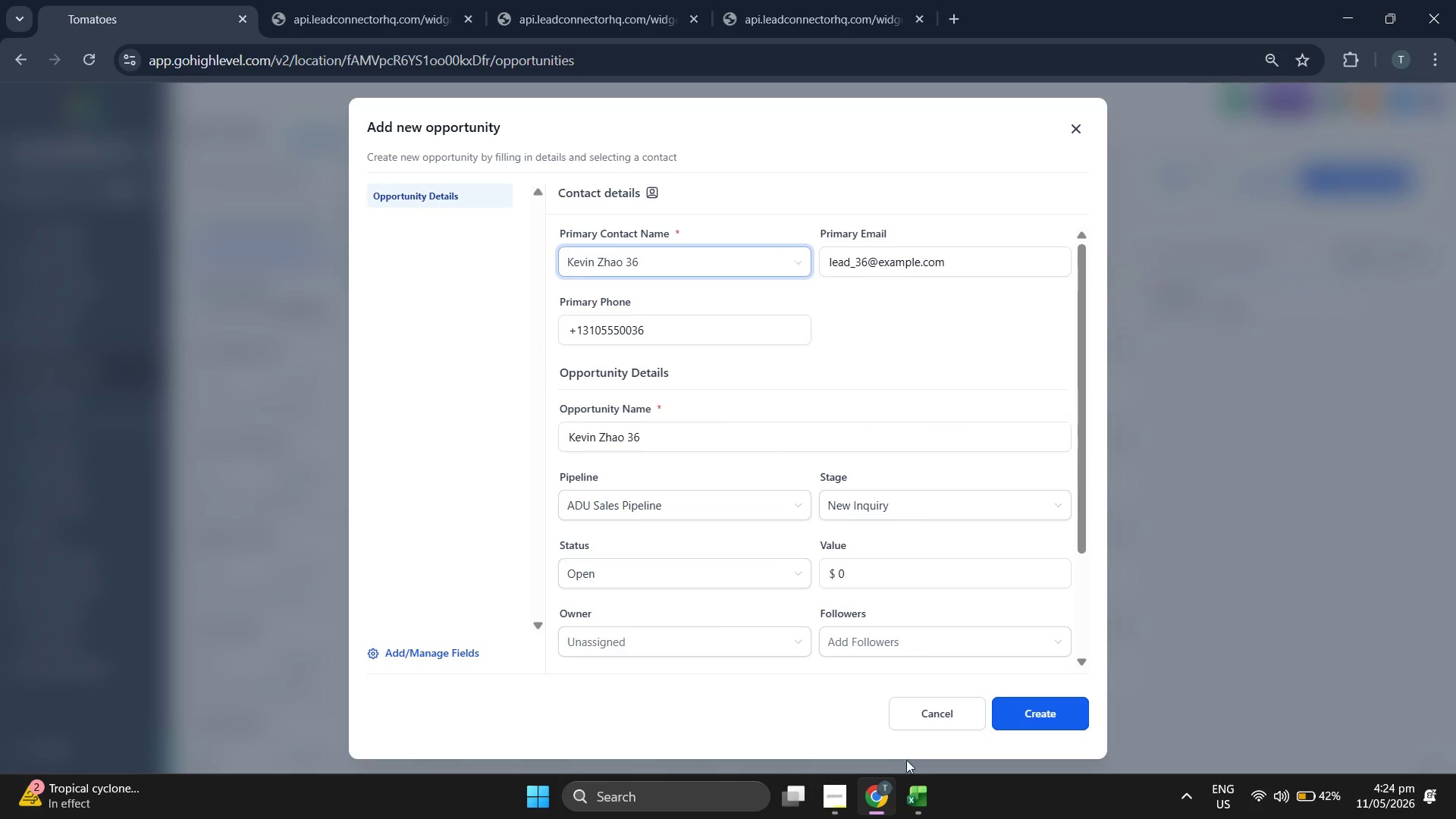 
left_click([934, 818])
 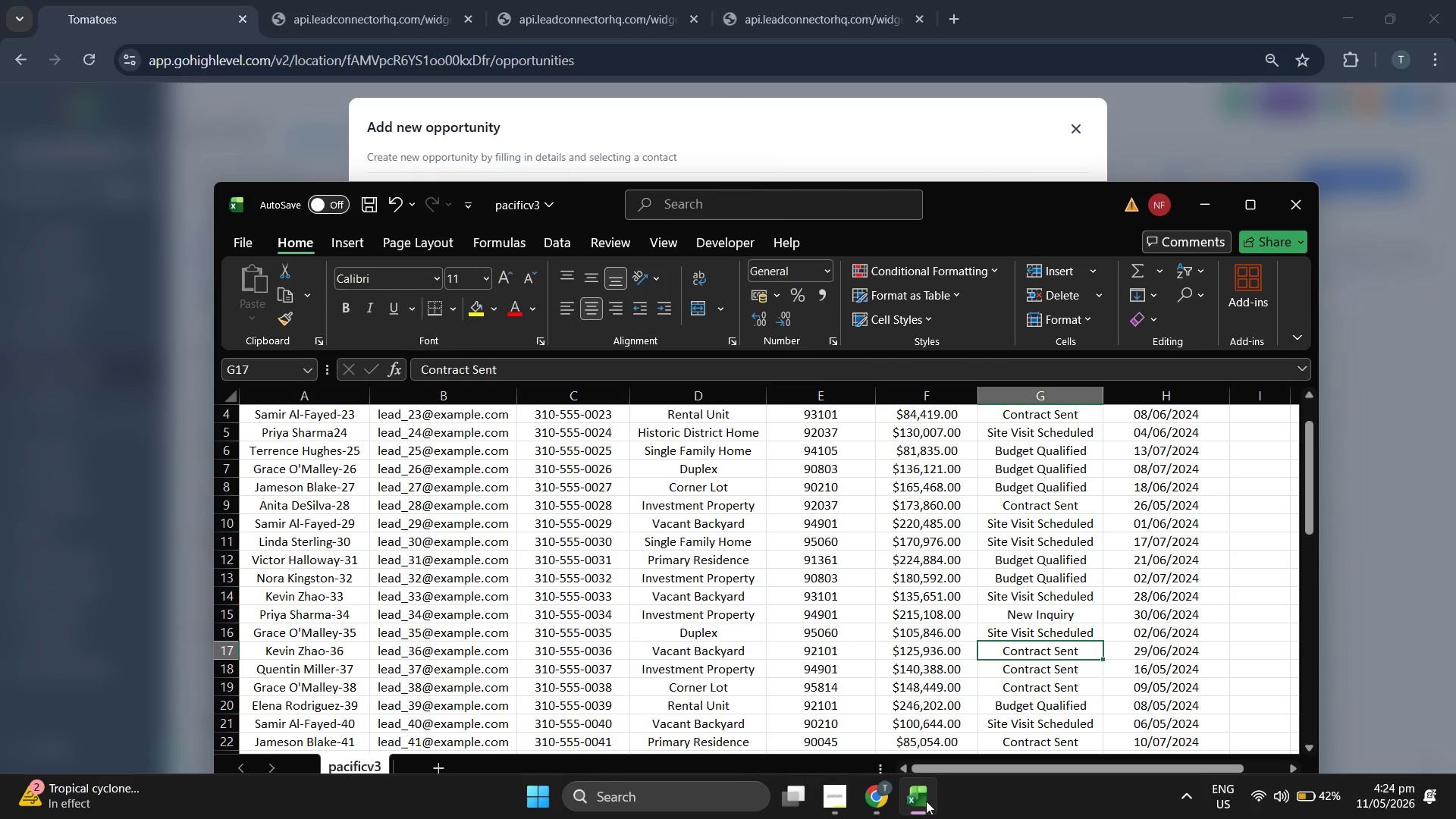 
key(ArrowLeft)
 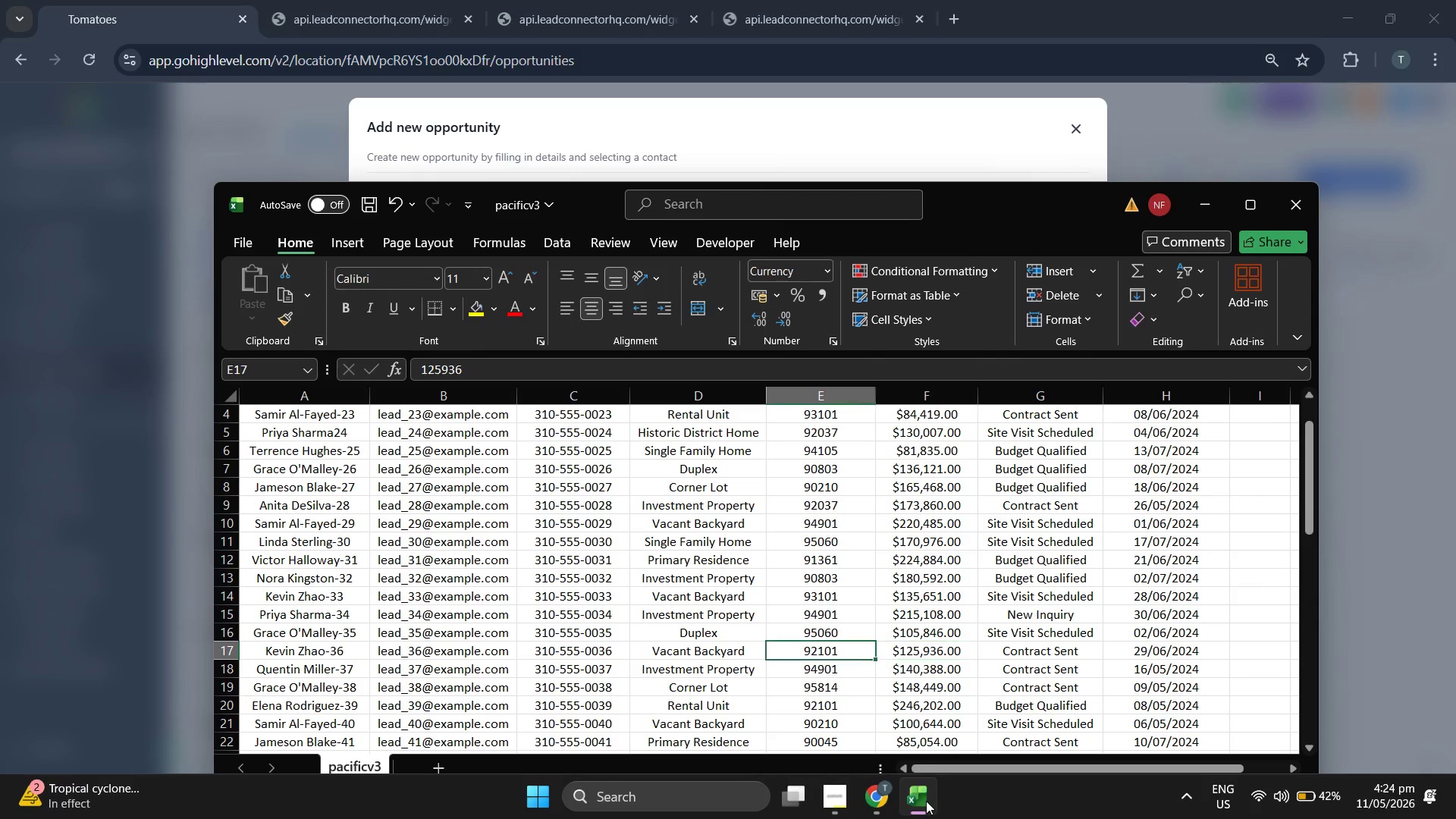 
key(ArrowLeft)
 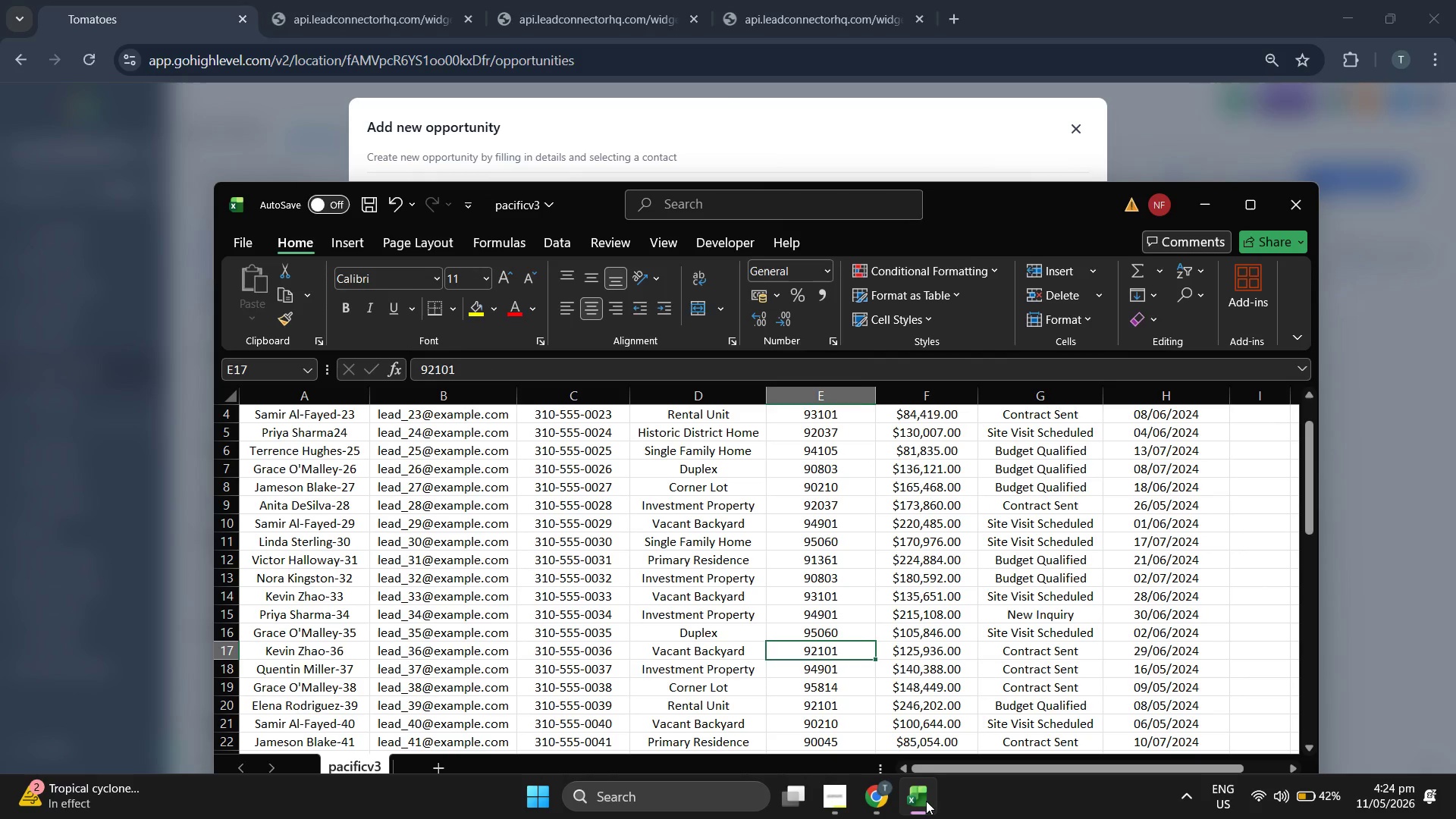 
key(ArrowRight)
 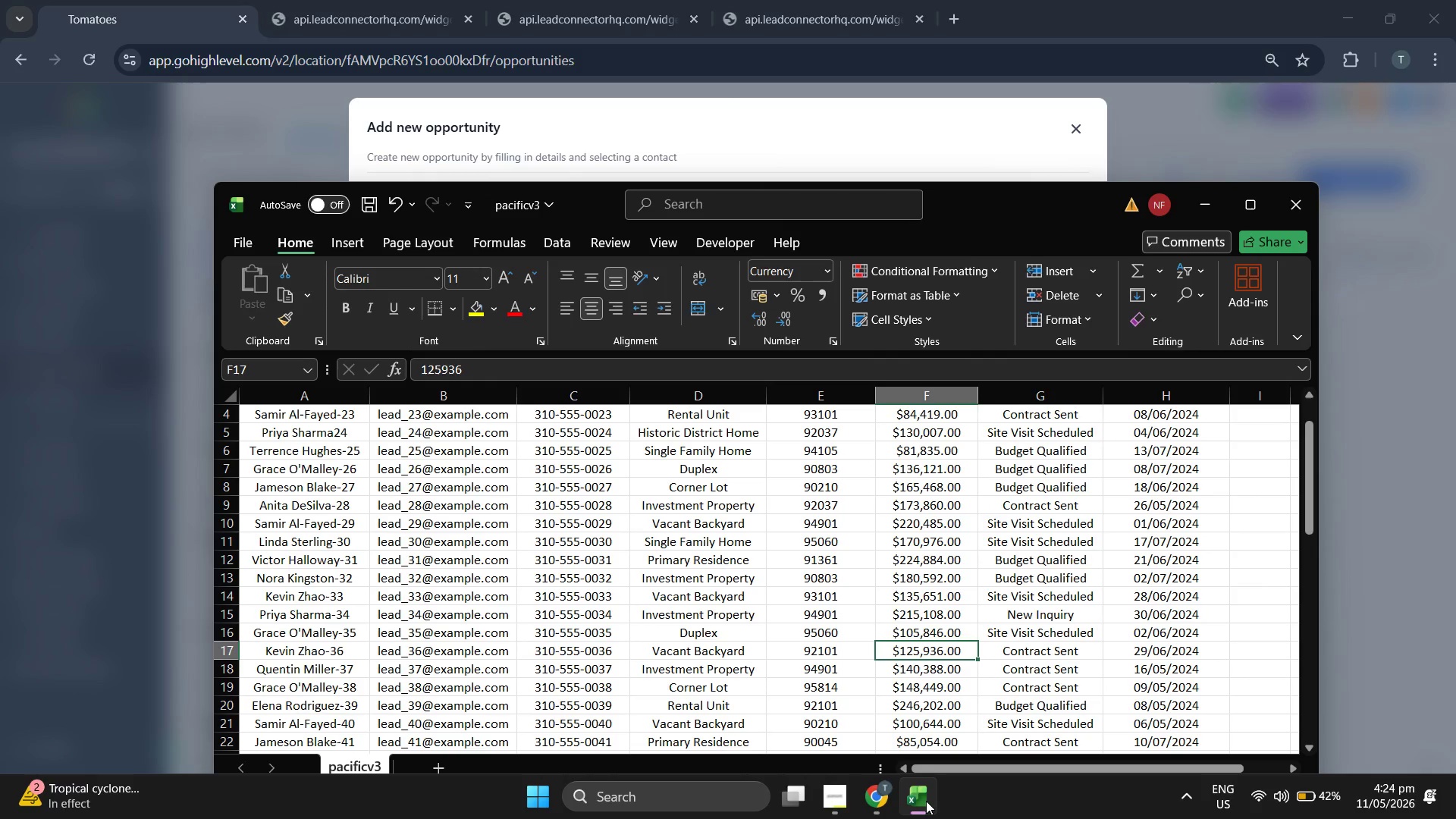 
key(ArrowRight)
 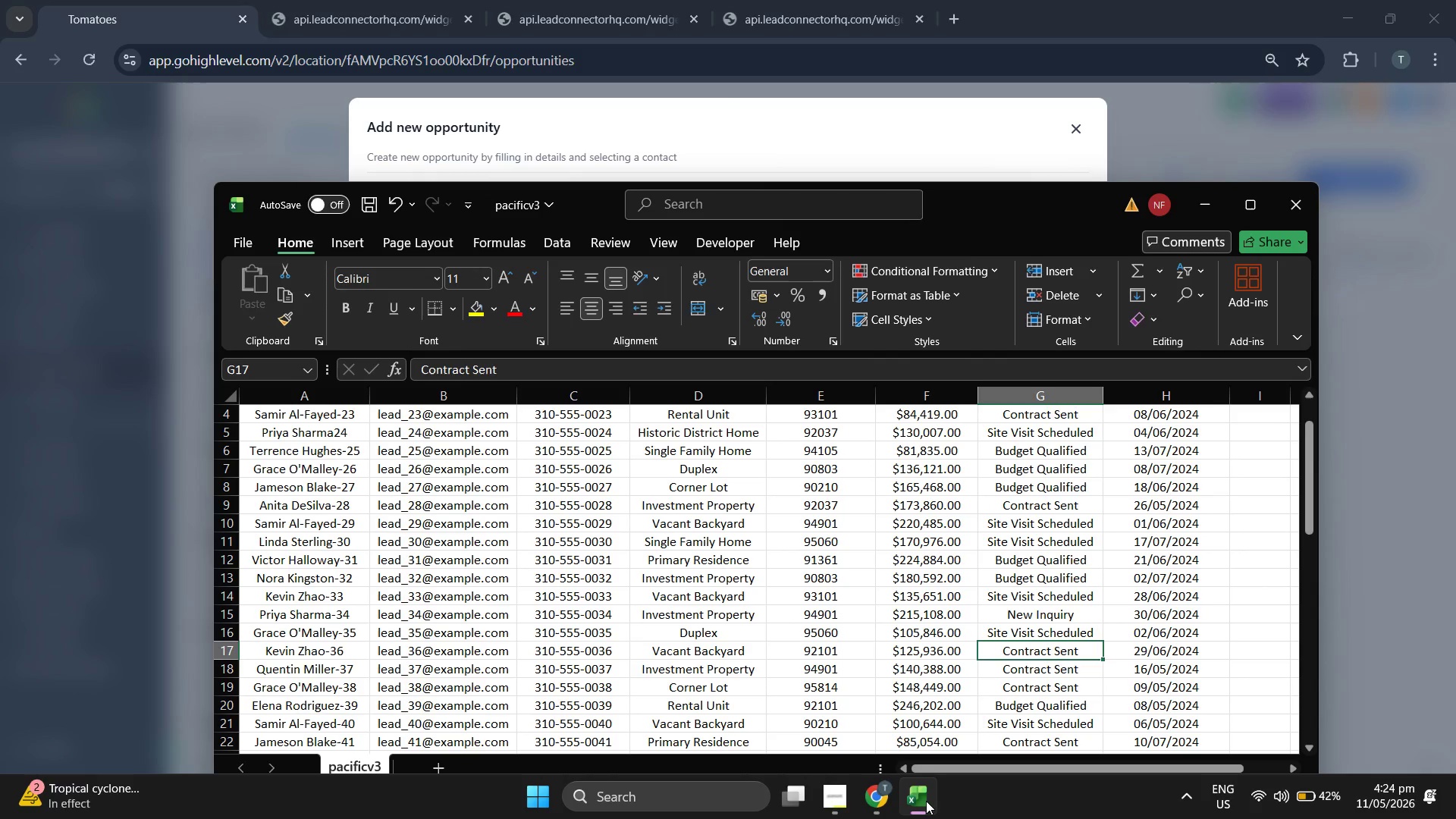 
key(ArrowLeft)
 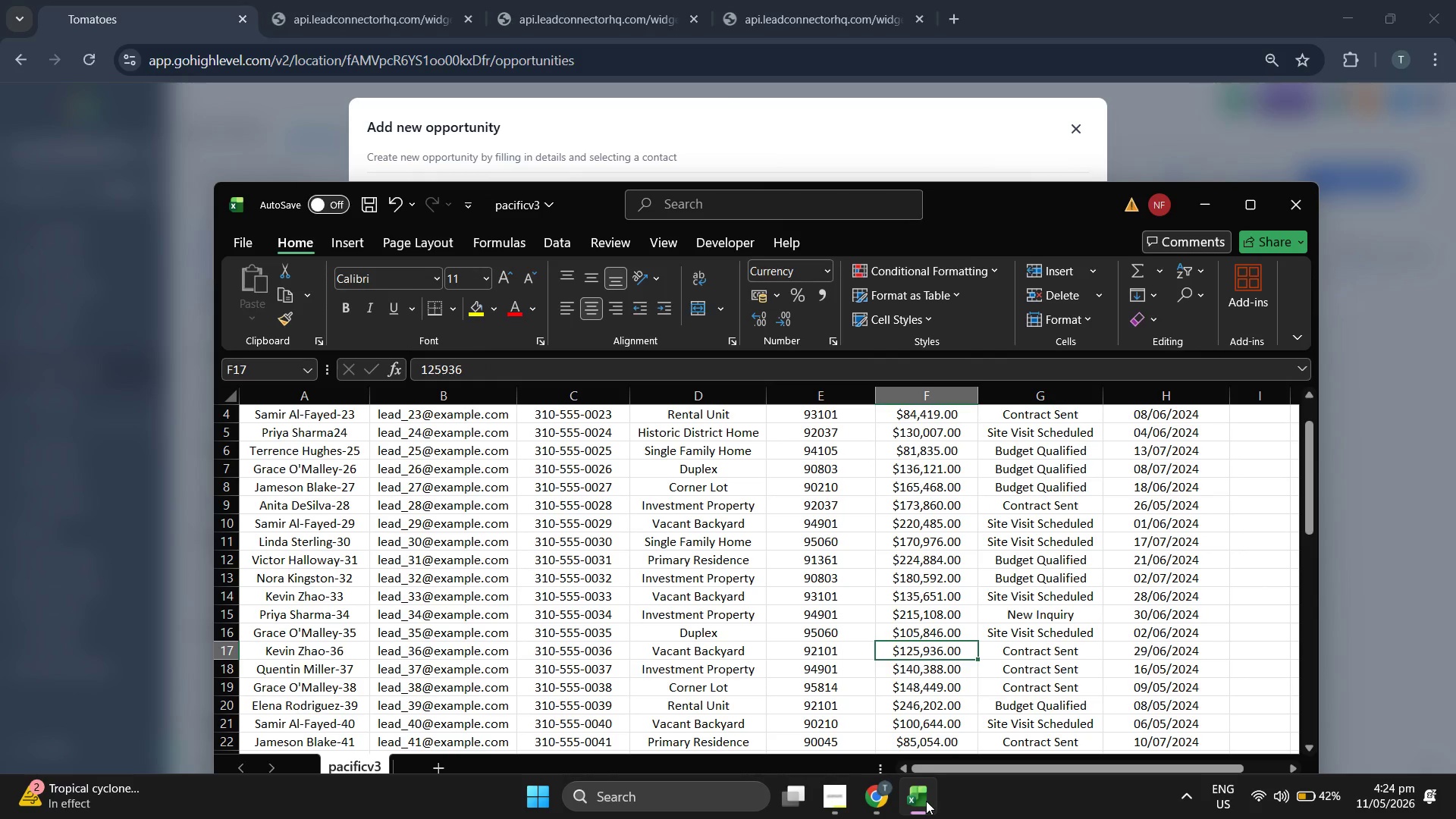 
key(ArrowLeft)
 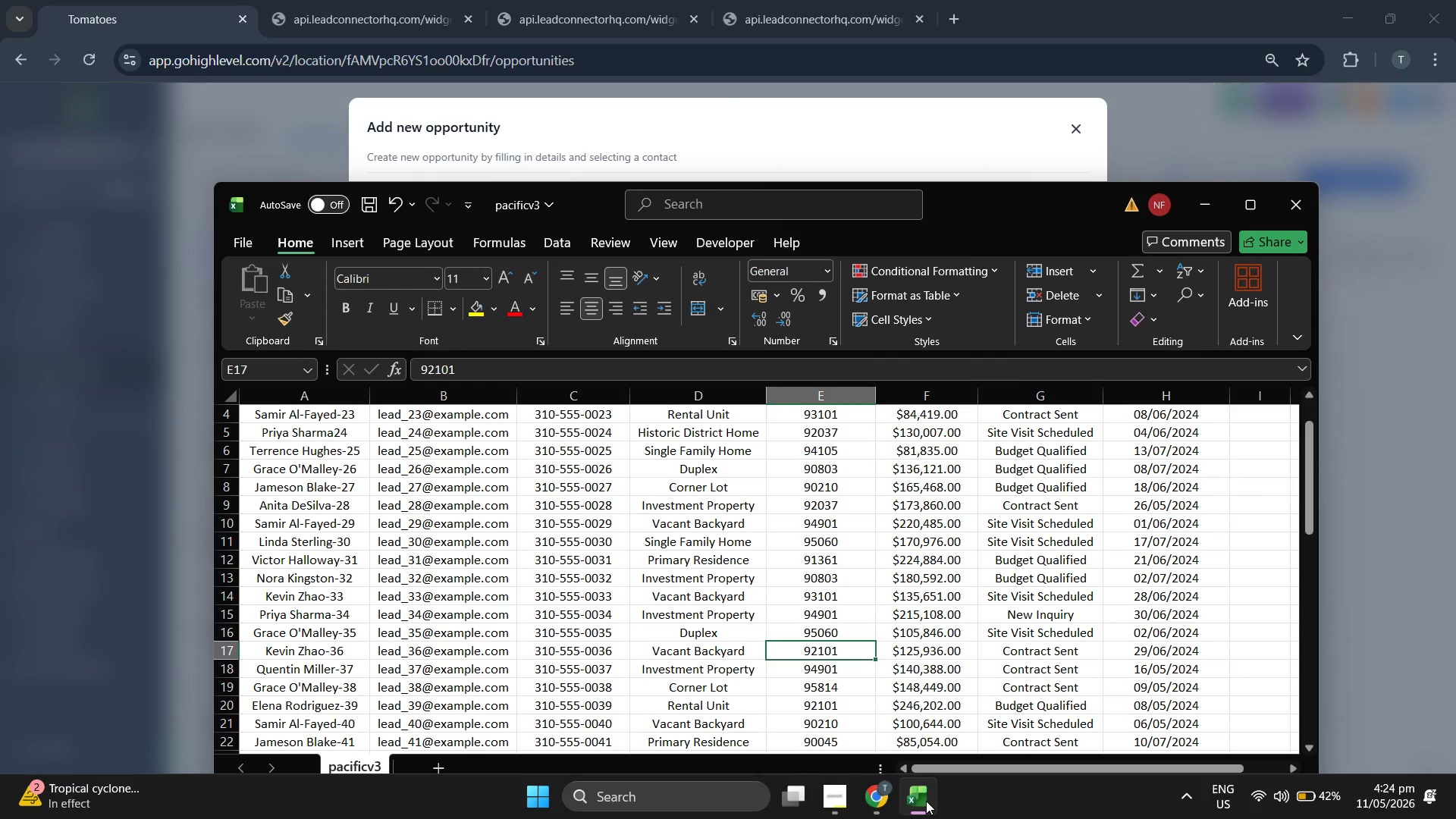 
key(ArrowLeft)
 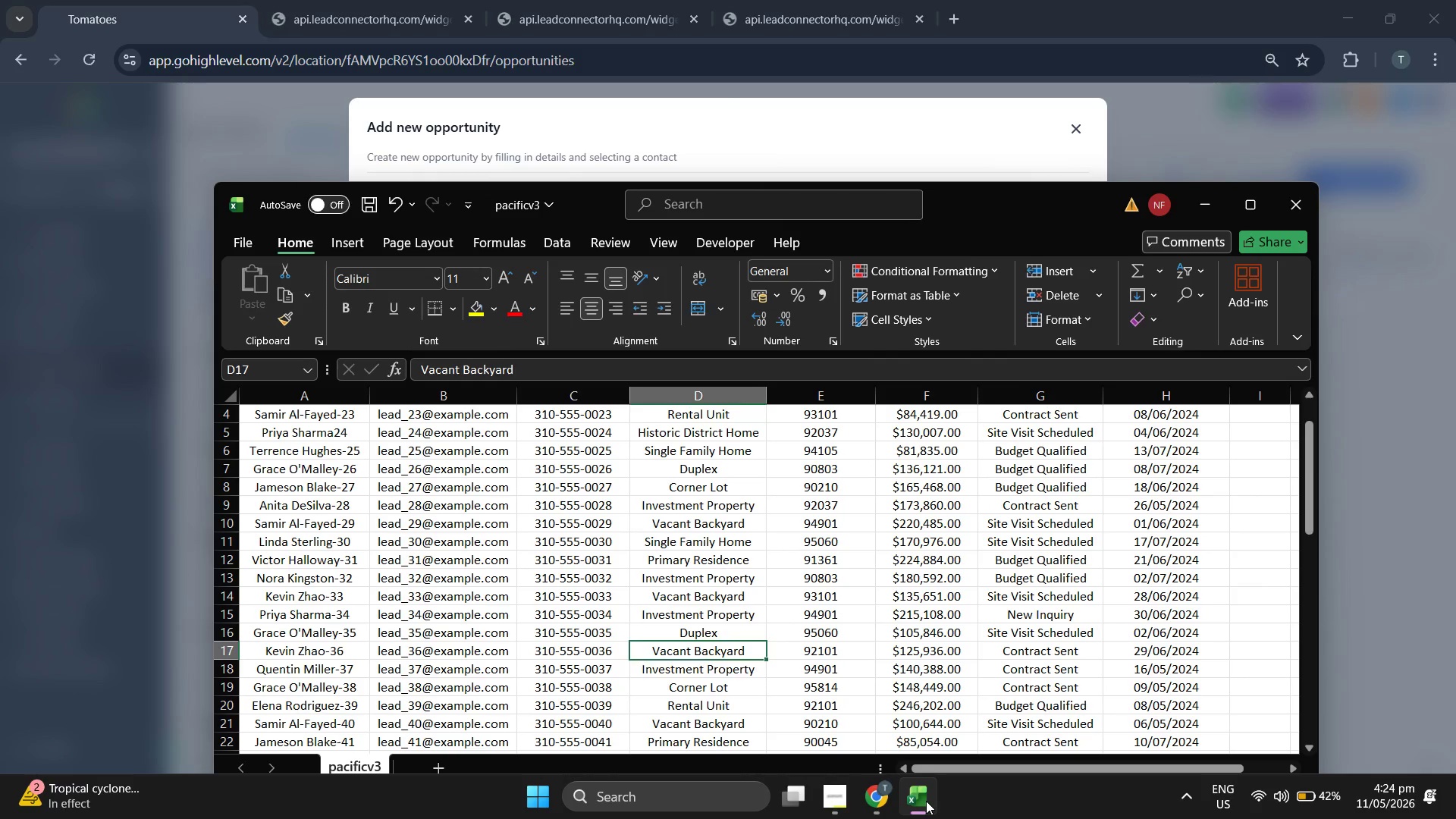 
key(ArrowLeft)
 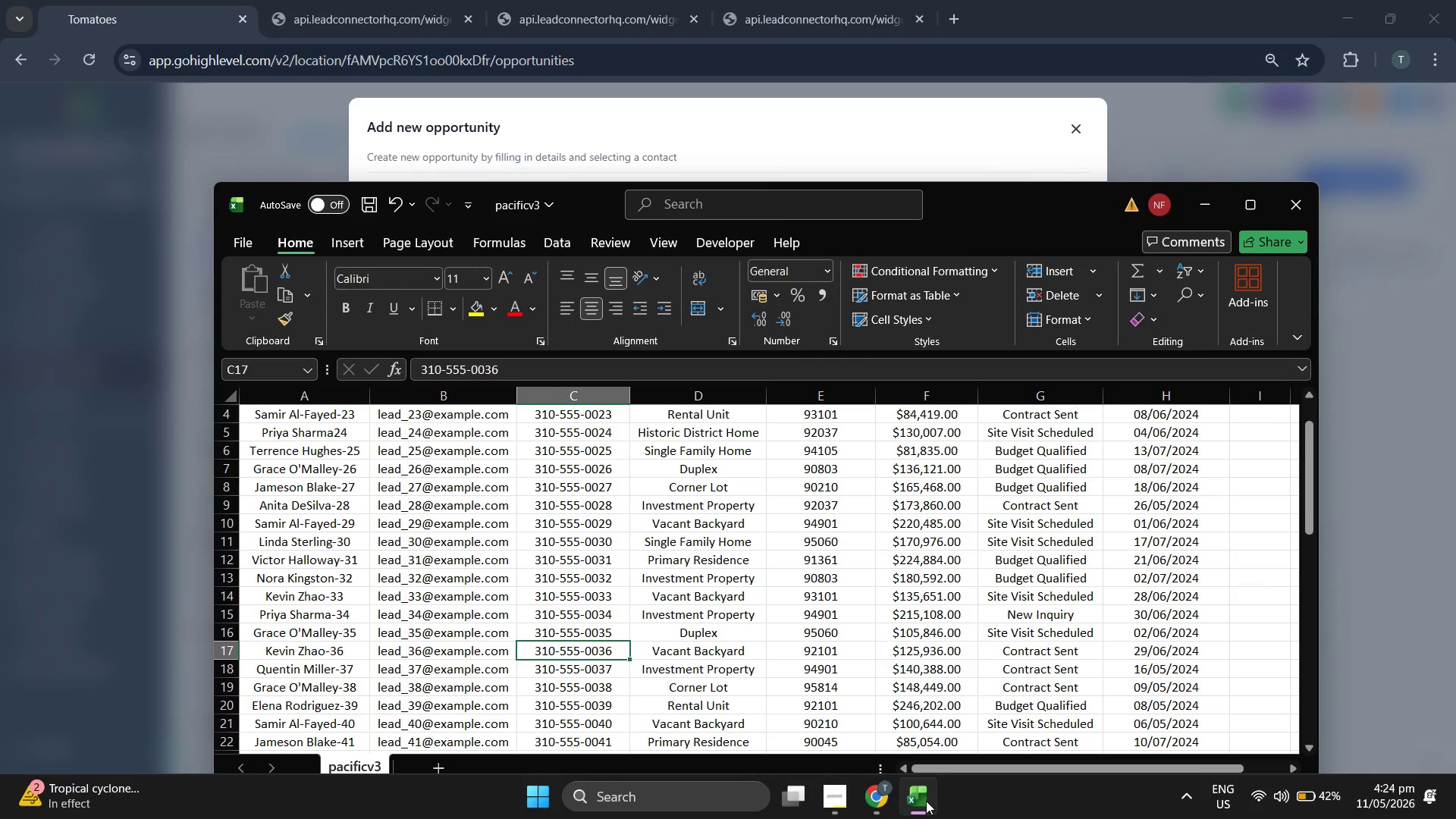 
scroll: coordinate [708, 396], scroll_direction: down, amount: 10.0
 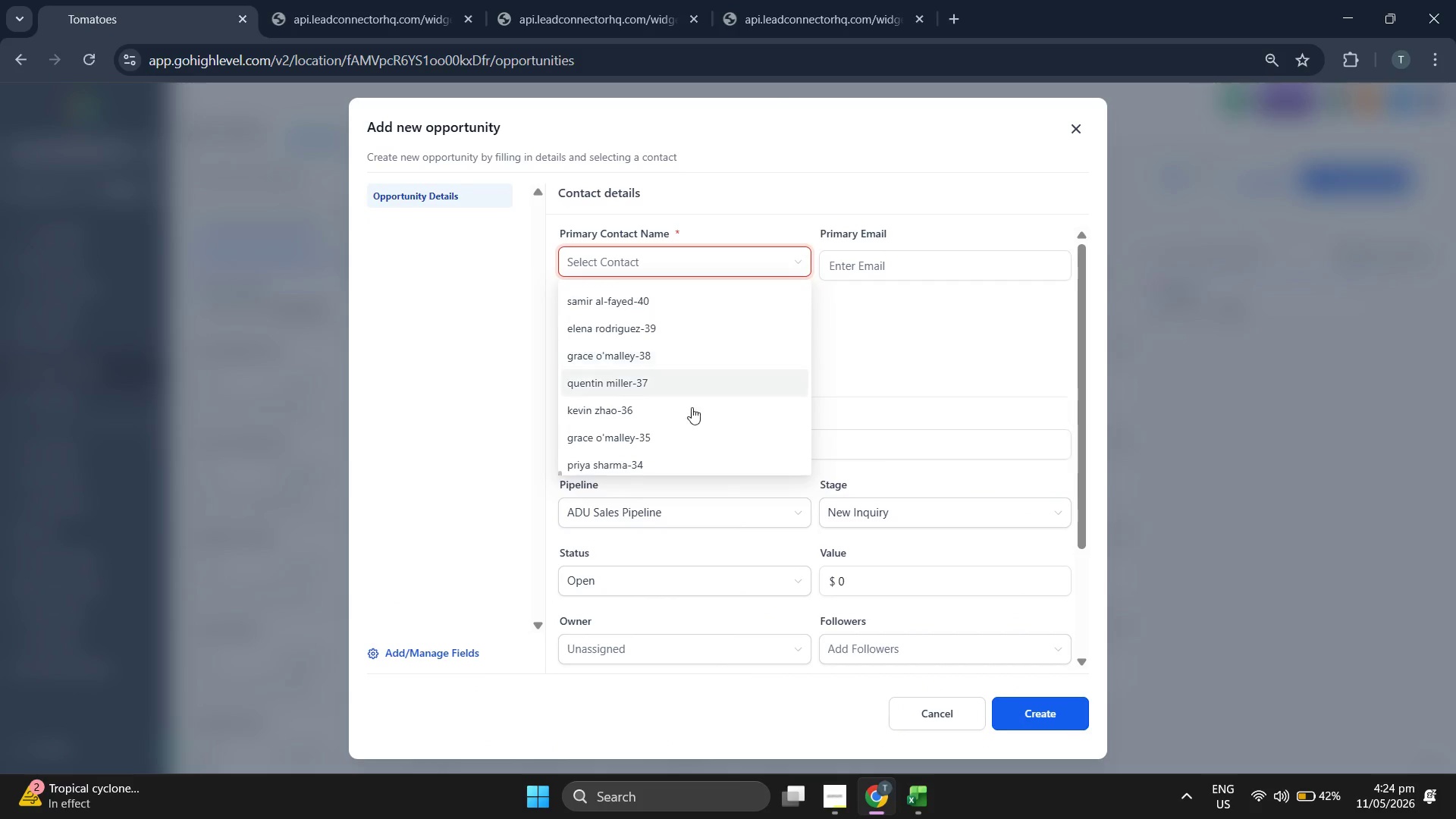 
key(ArrowLeft)
 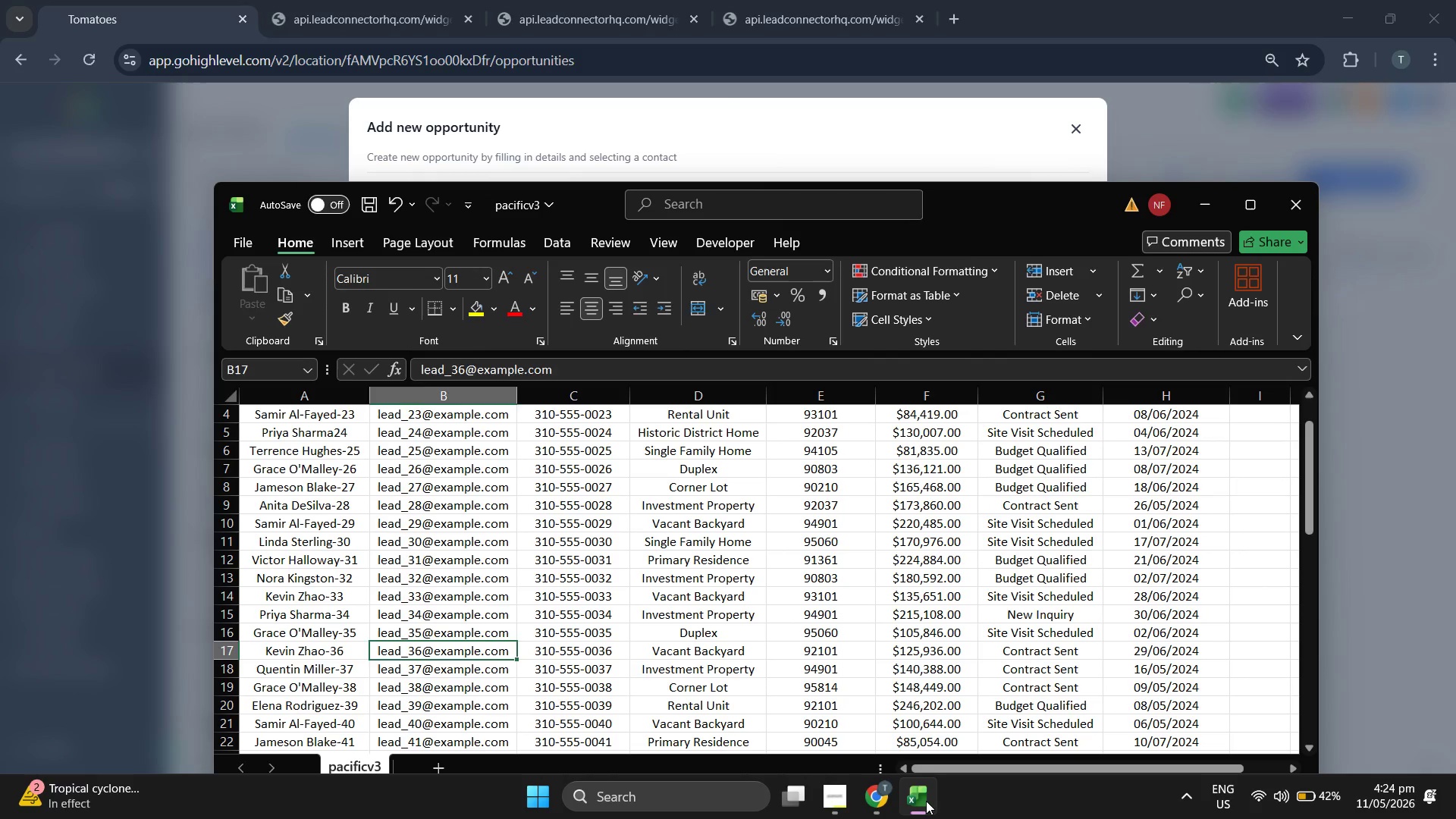 
key(ArrowLeft)
 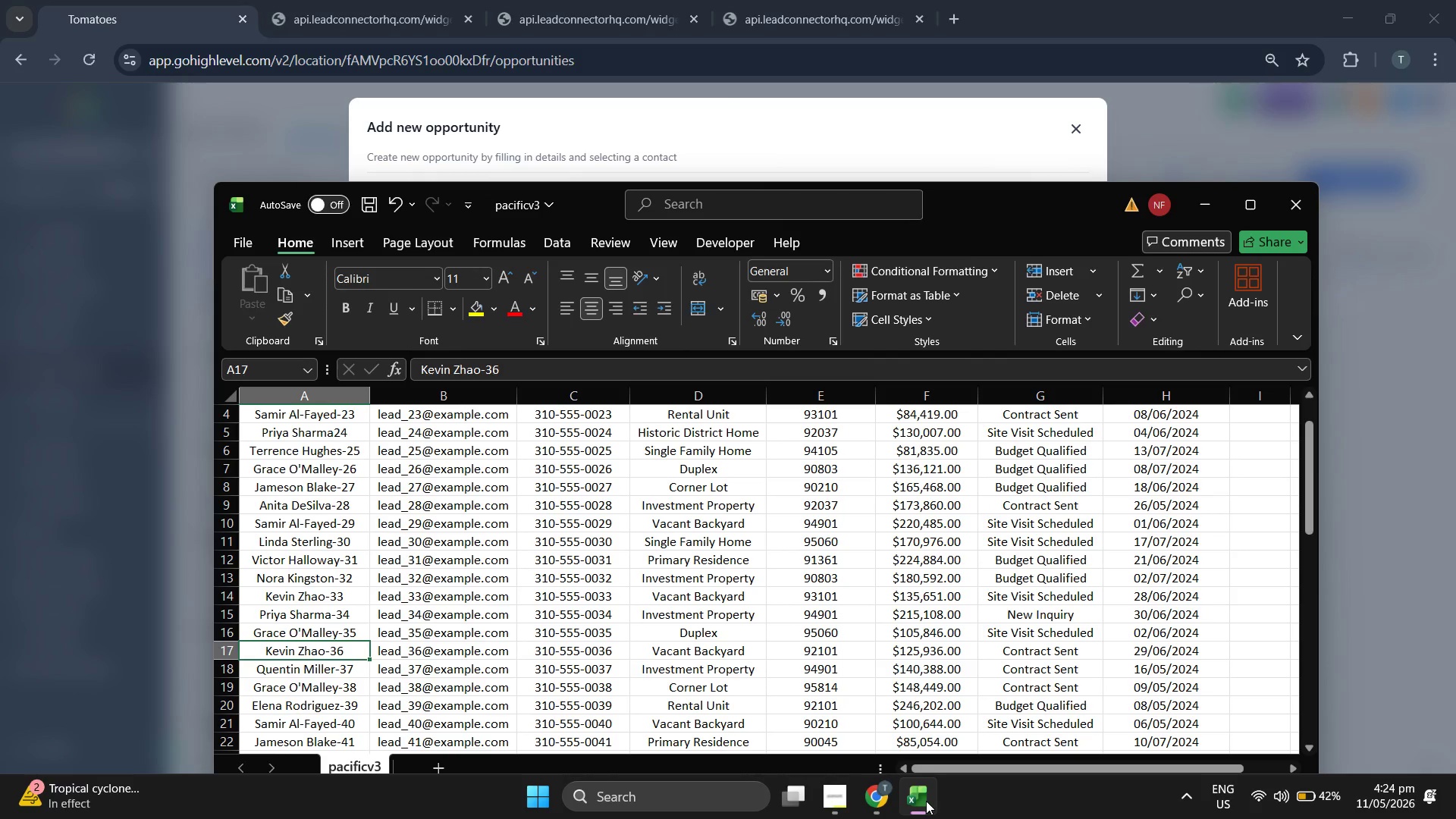 
key(ArrowRight)
 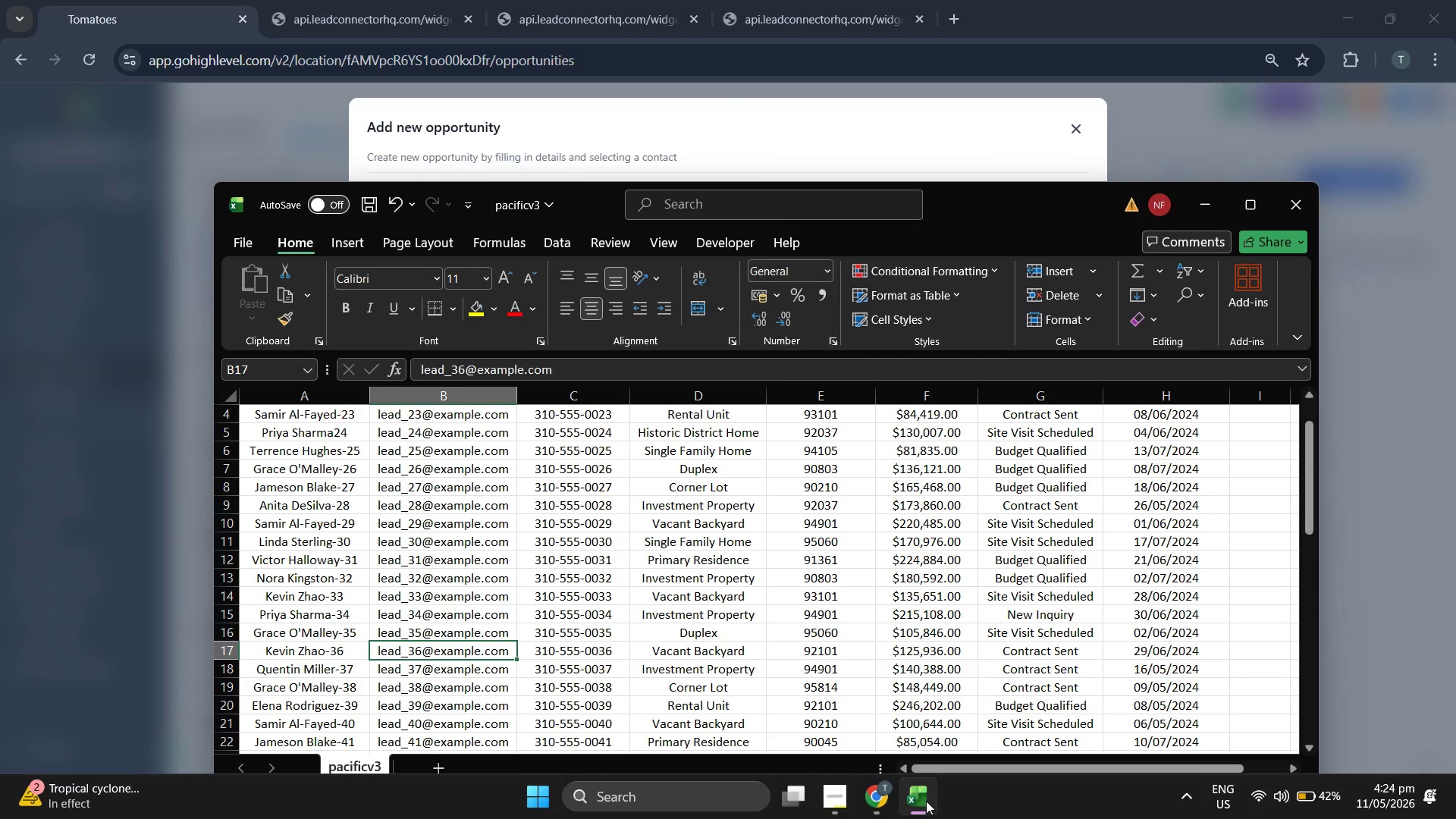 
key(ArrowRight)
 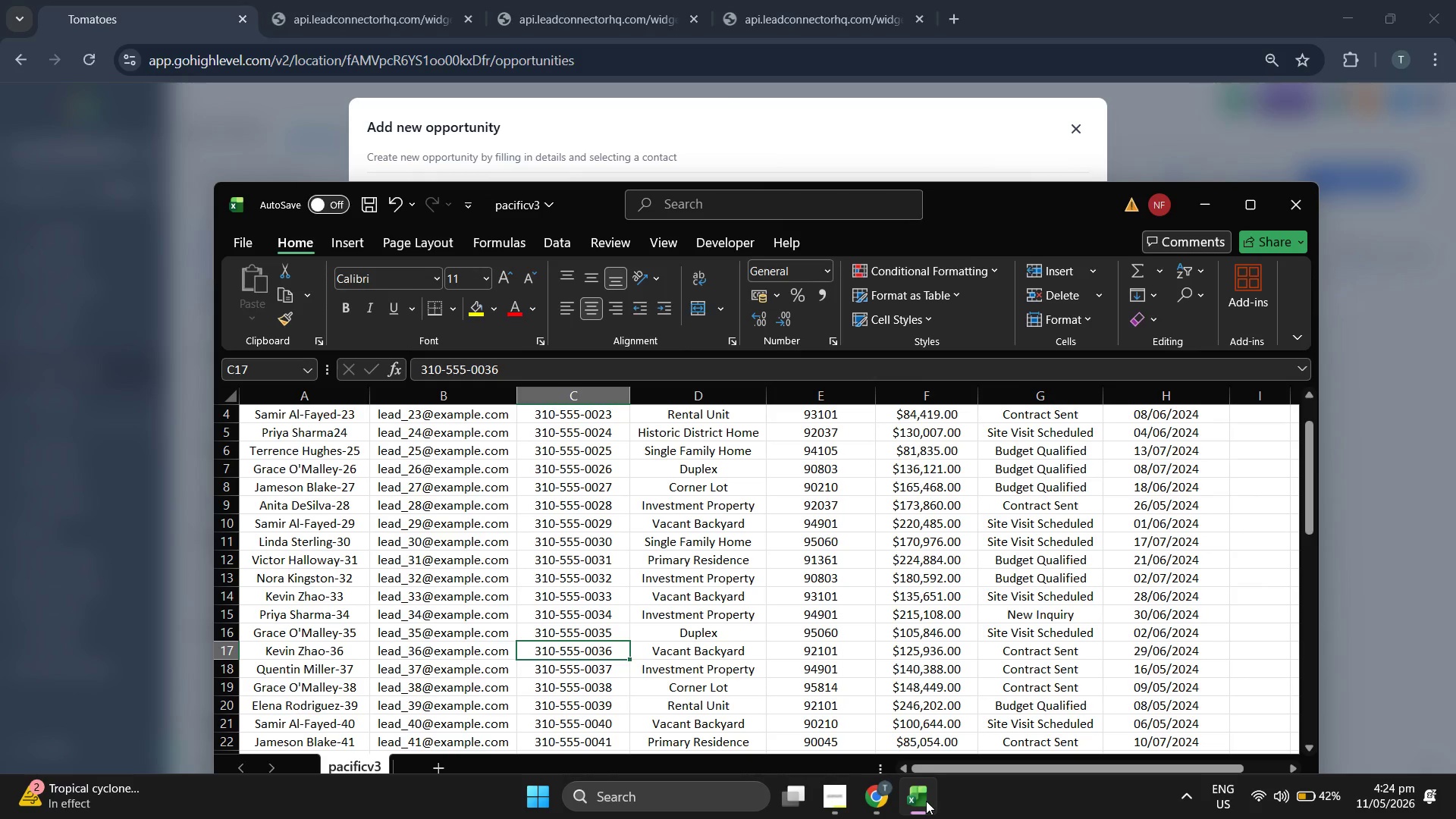 
key(ArrowRight)
 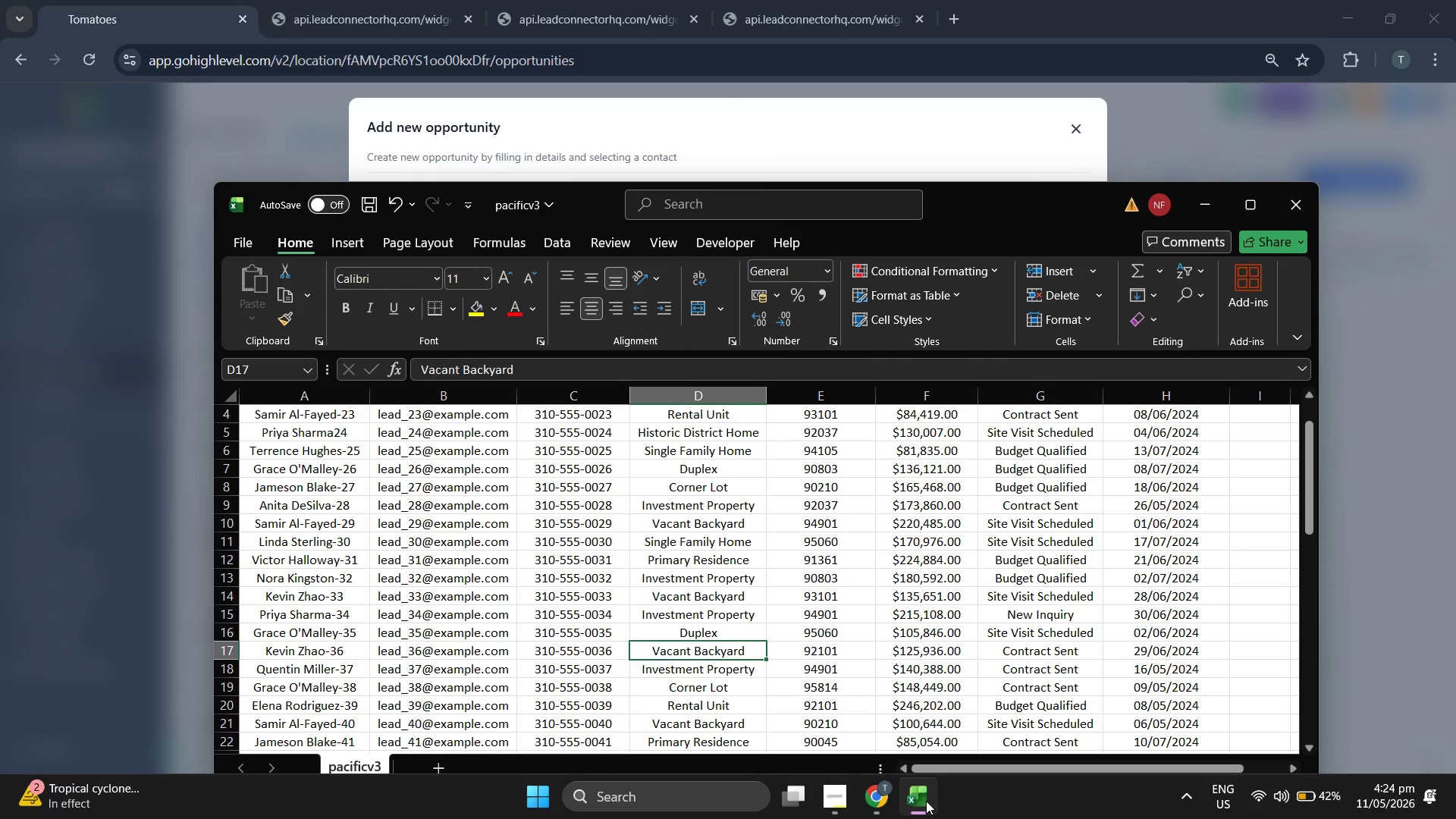 
key(ArrowRight)
 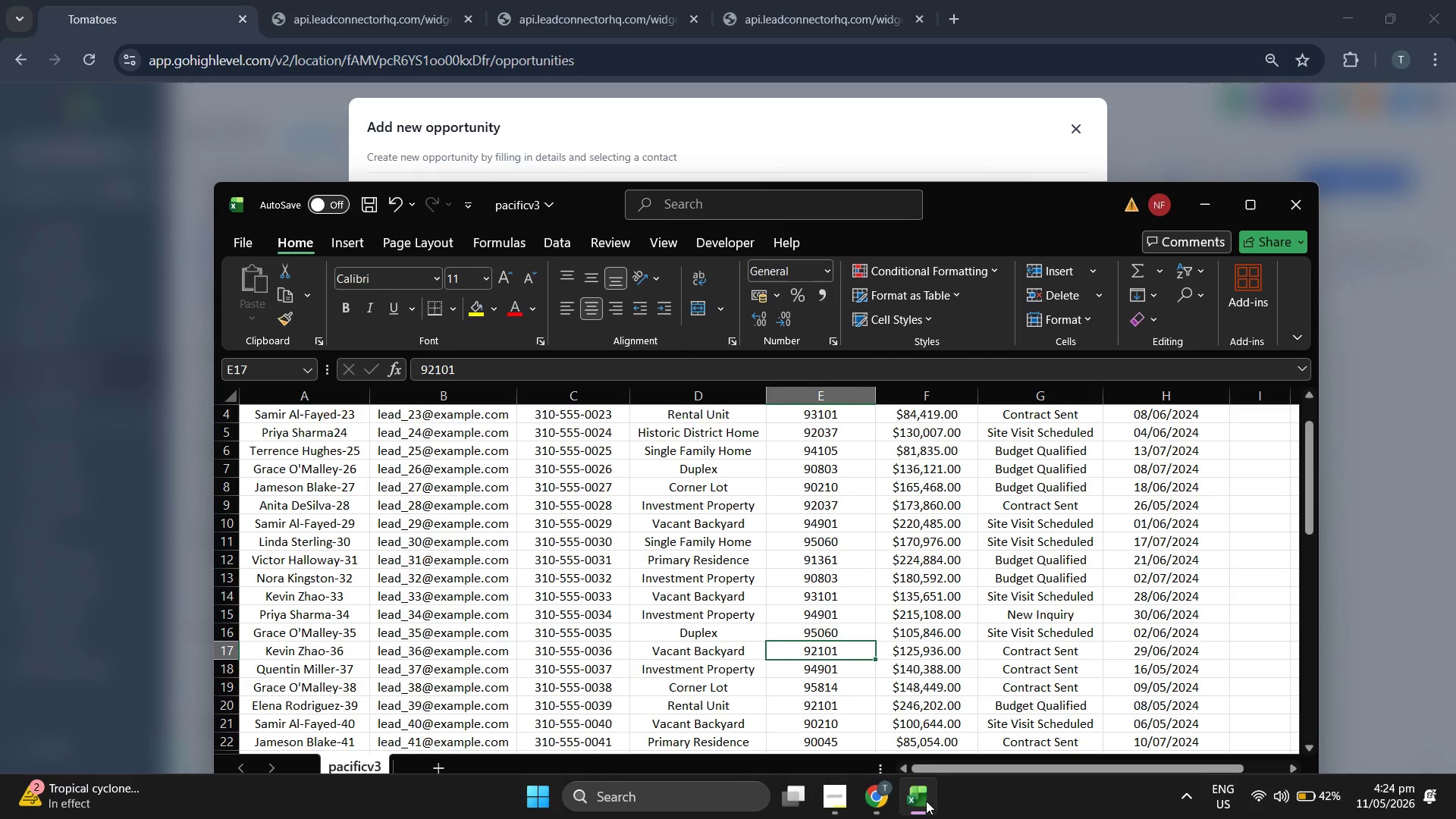 
key(ArrowRight)
 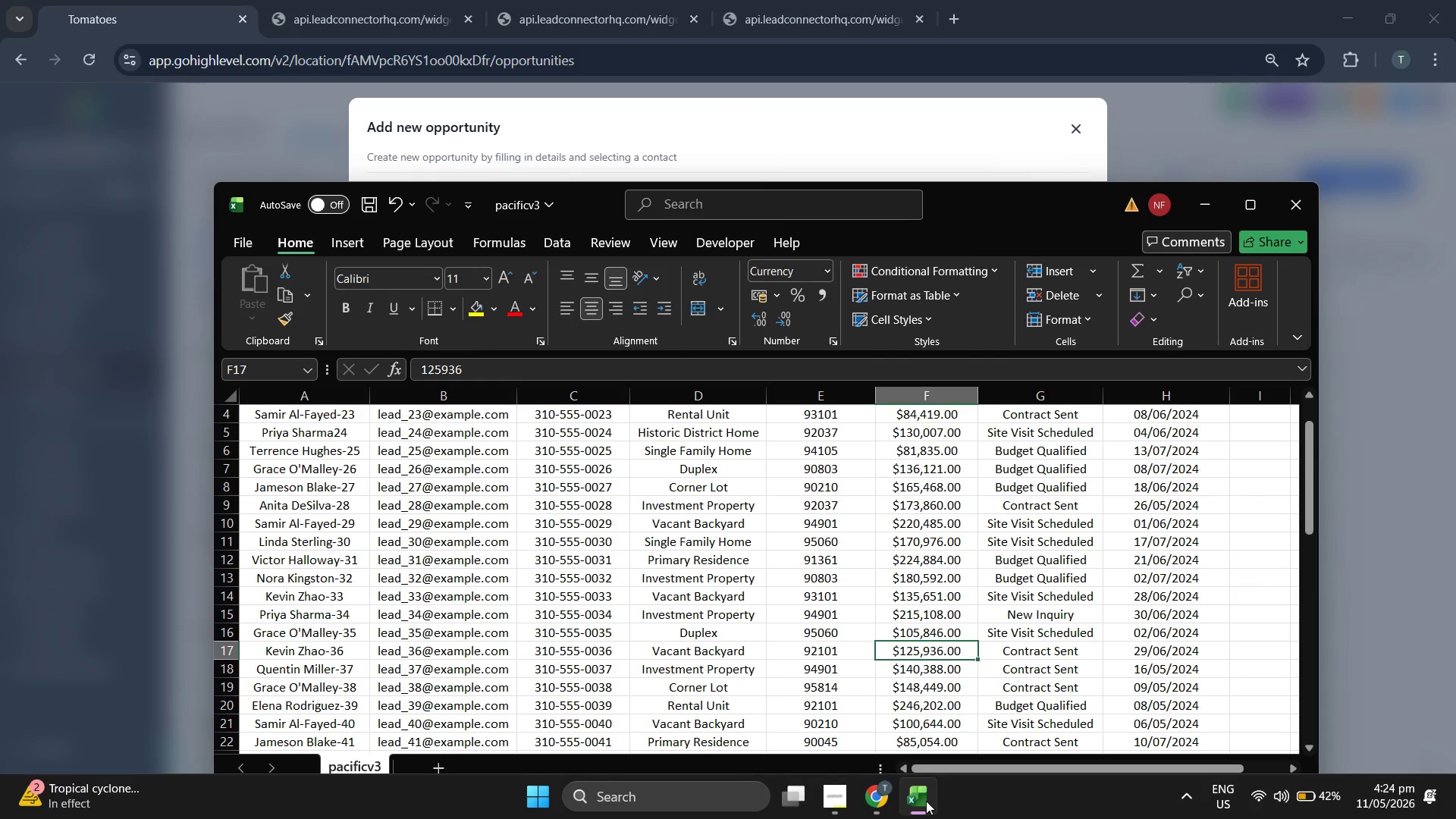 
key(ArrowRight)
 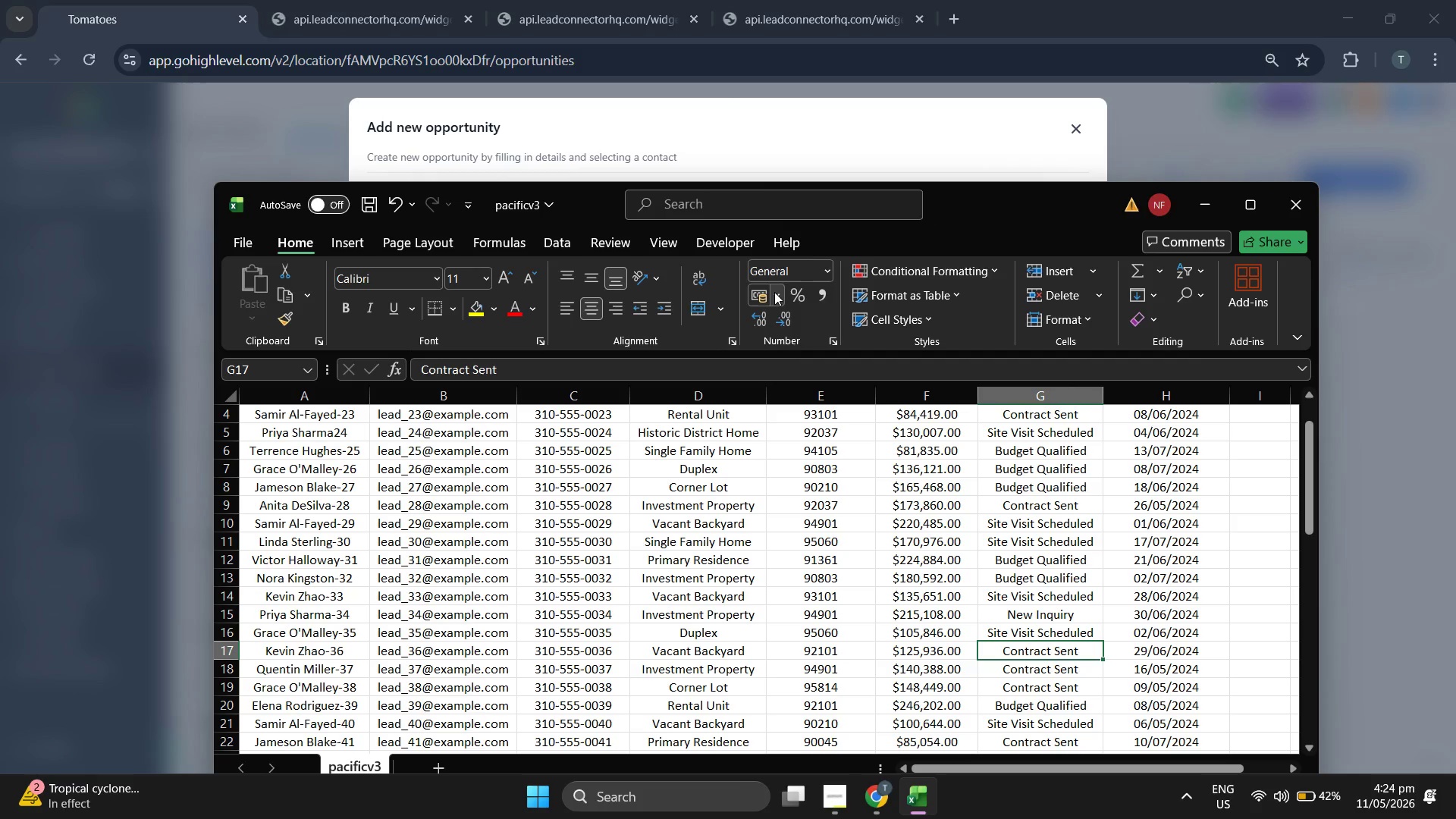 
wait(7.61)
 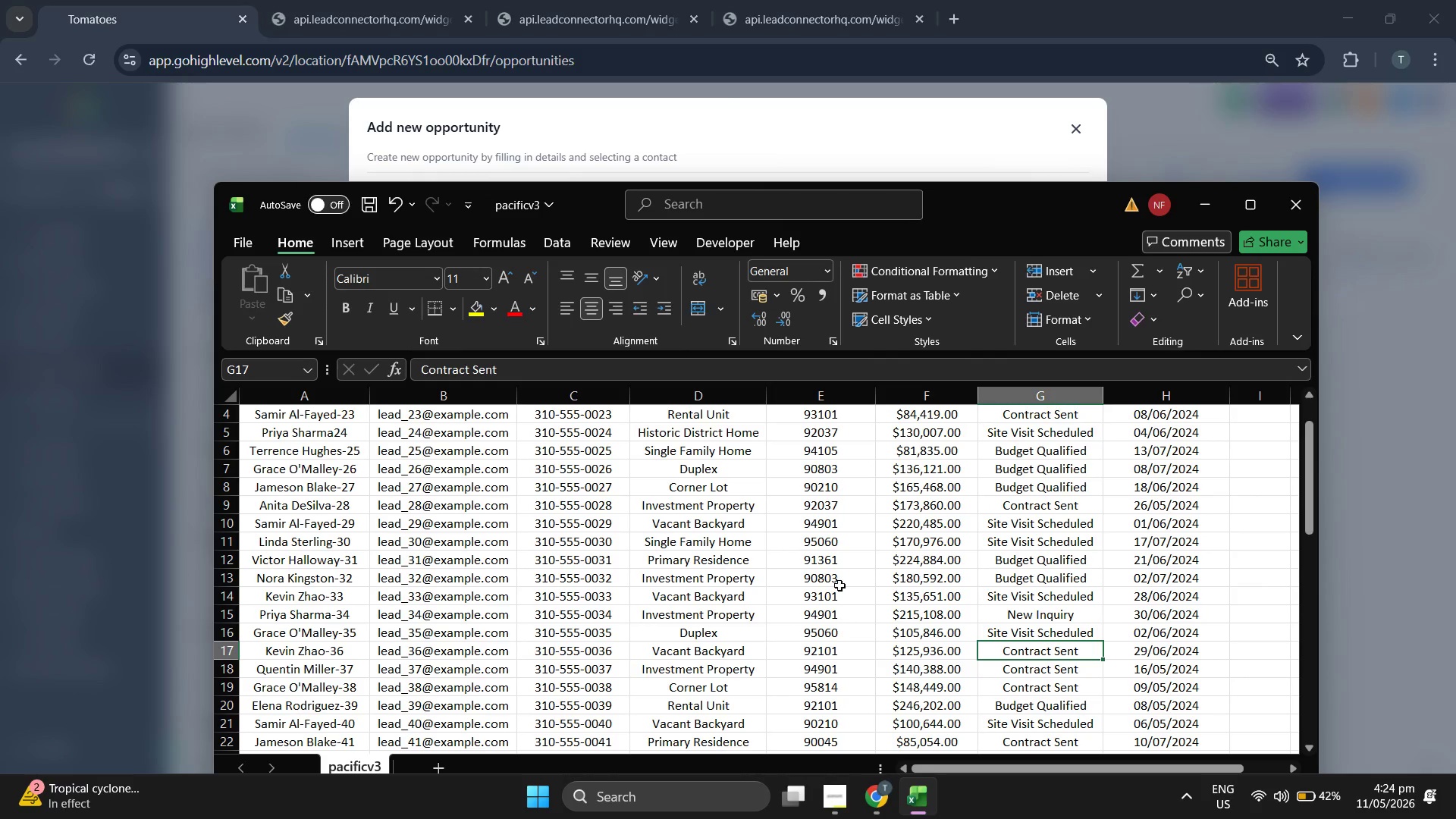 
left_click([914, 516])
 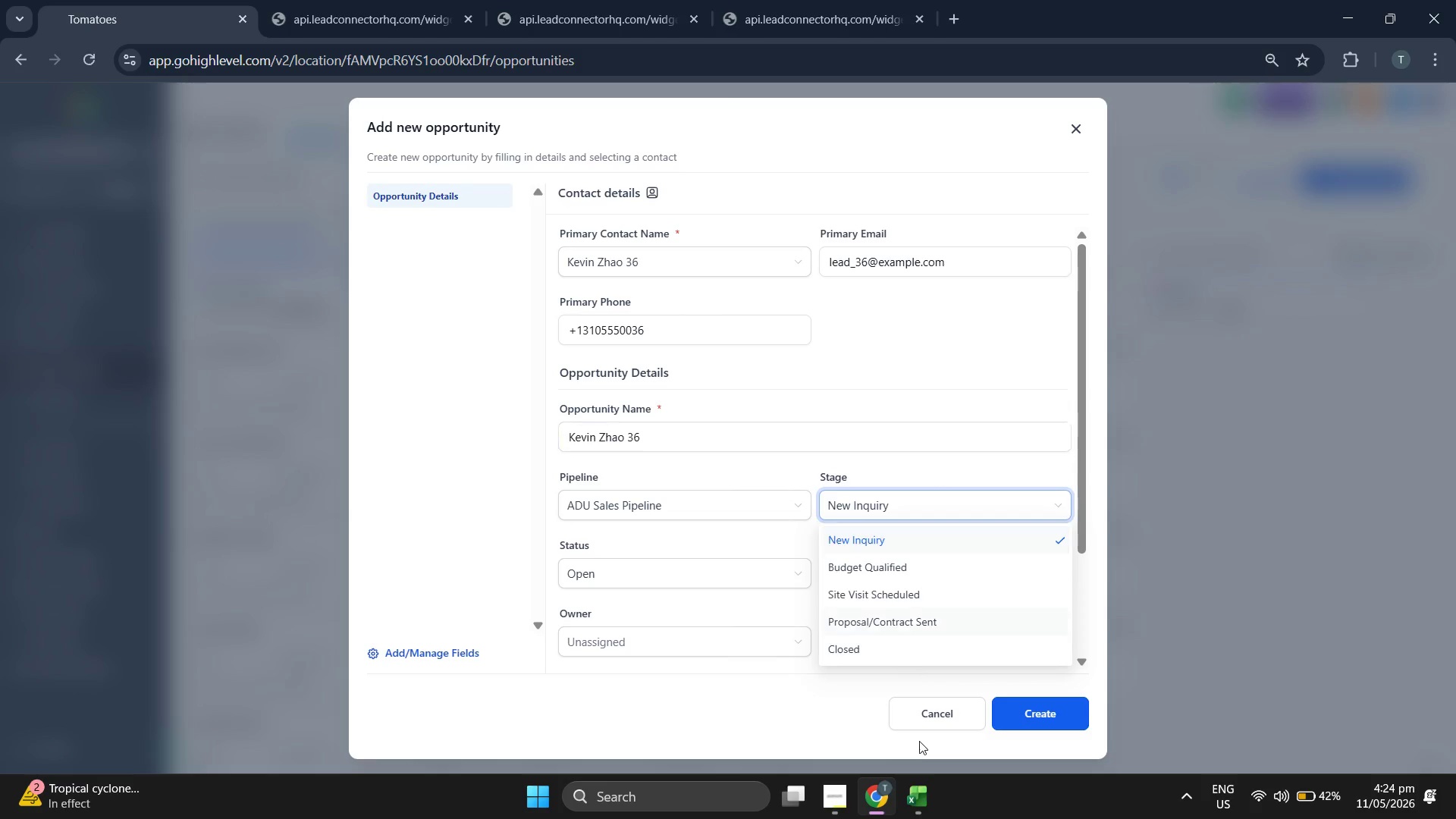 
left_click([918, 809])
 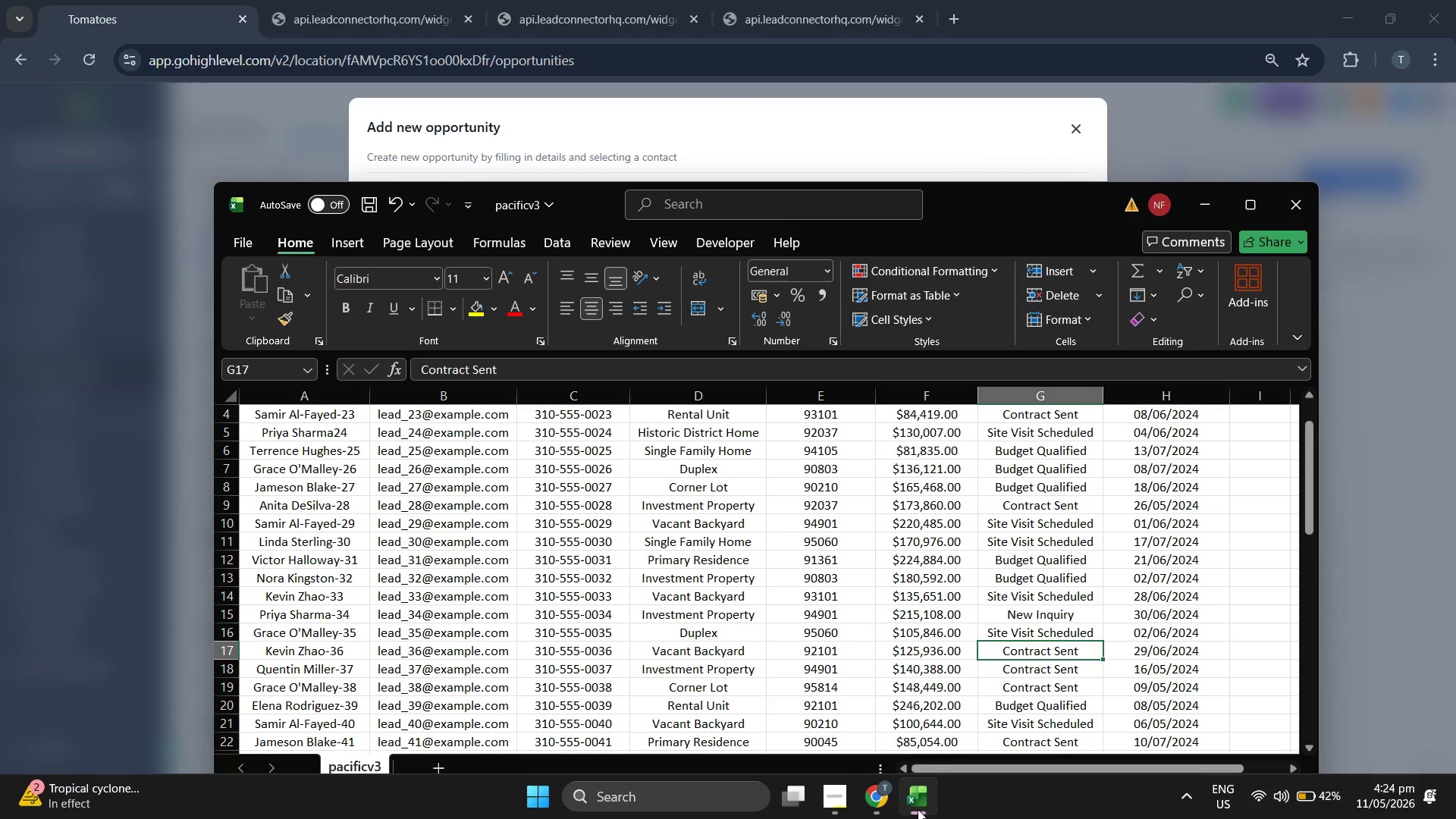 
left_click([918, 809])
 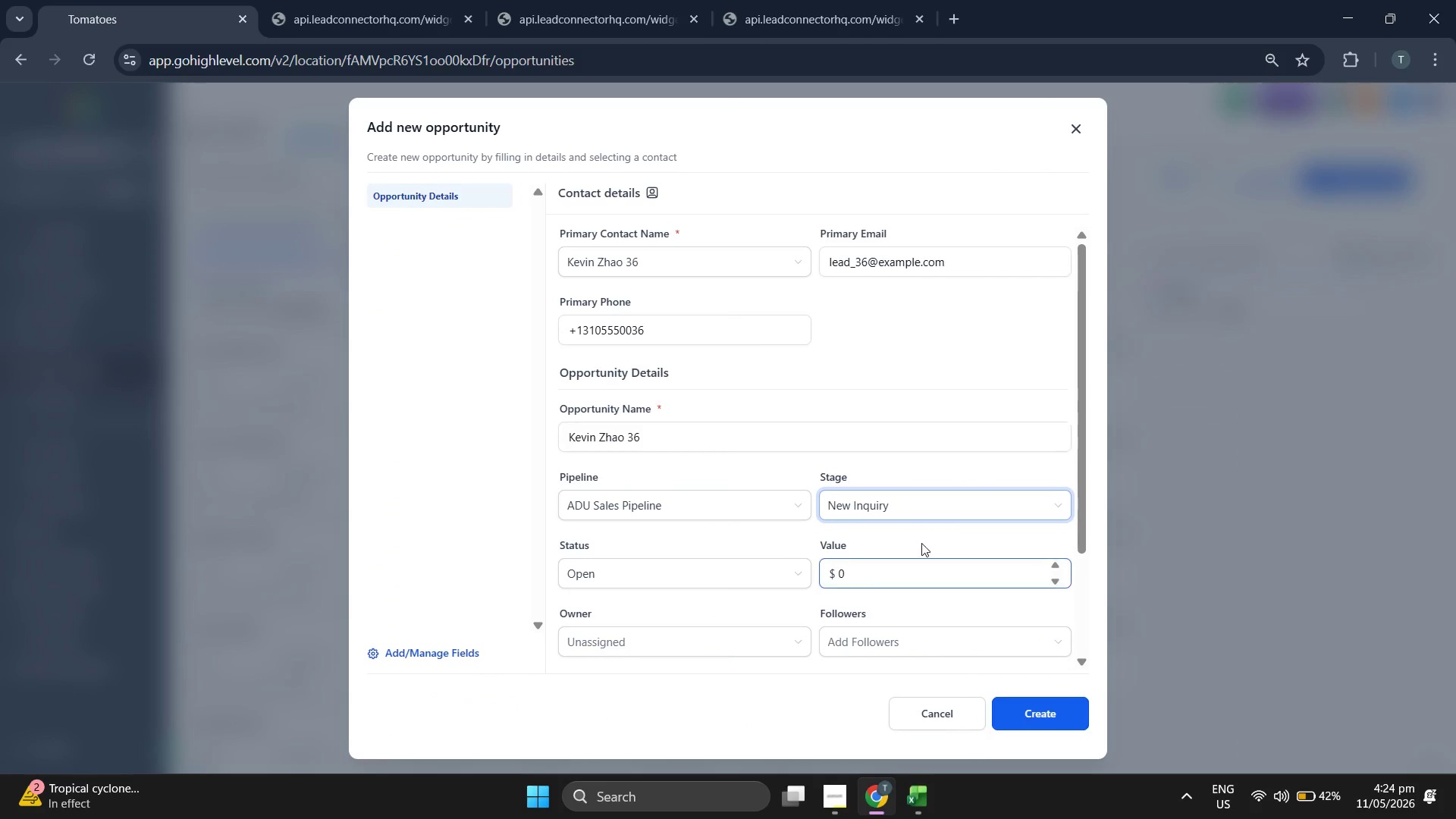 
left_click([921, 506])
 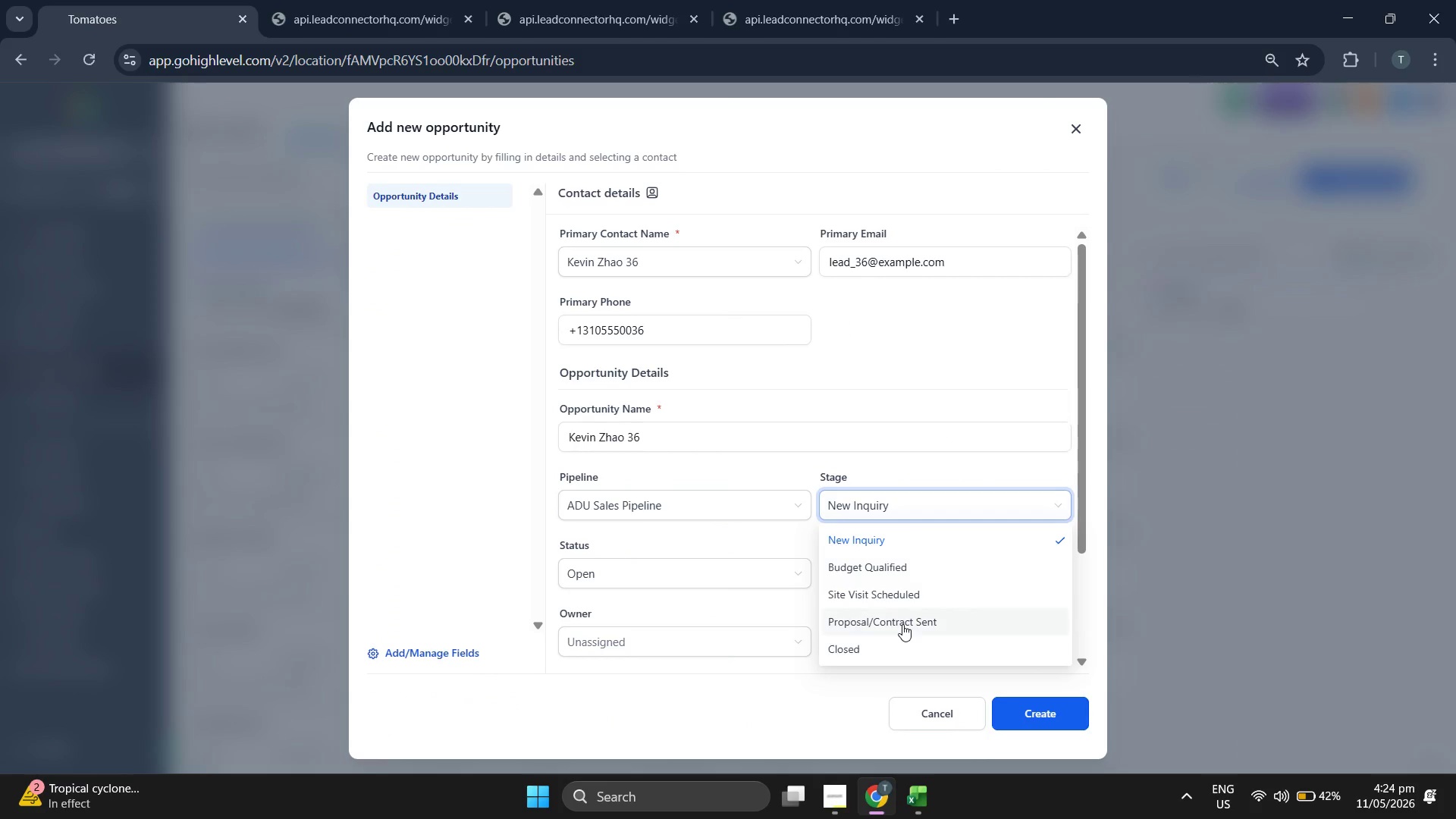 
left_click([902, 624])
 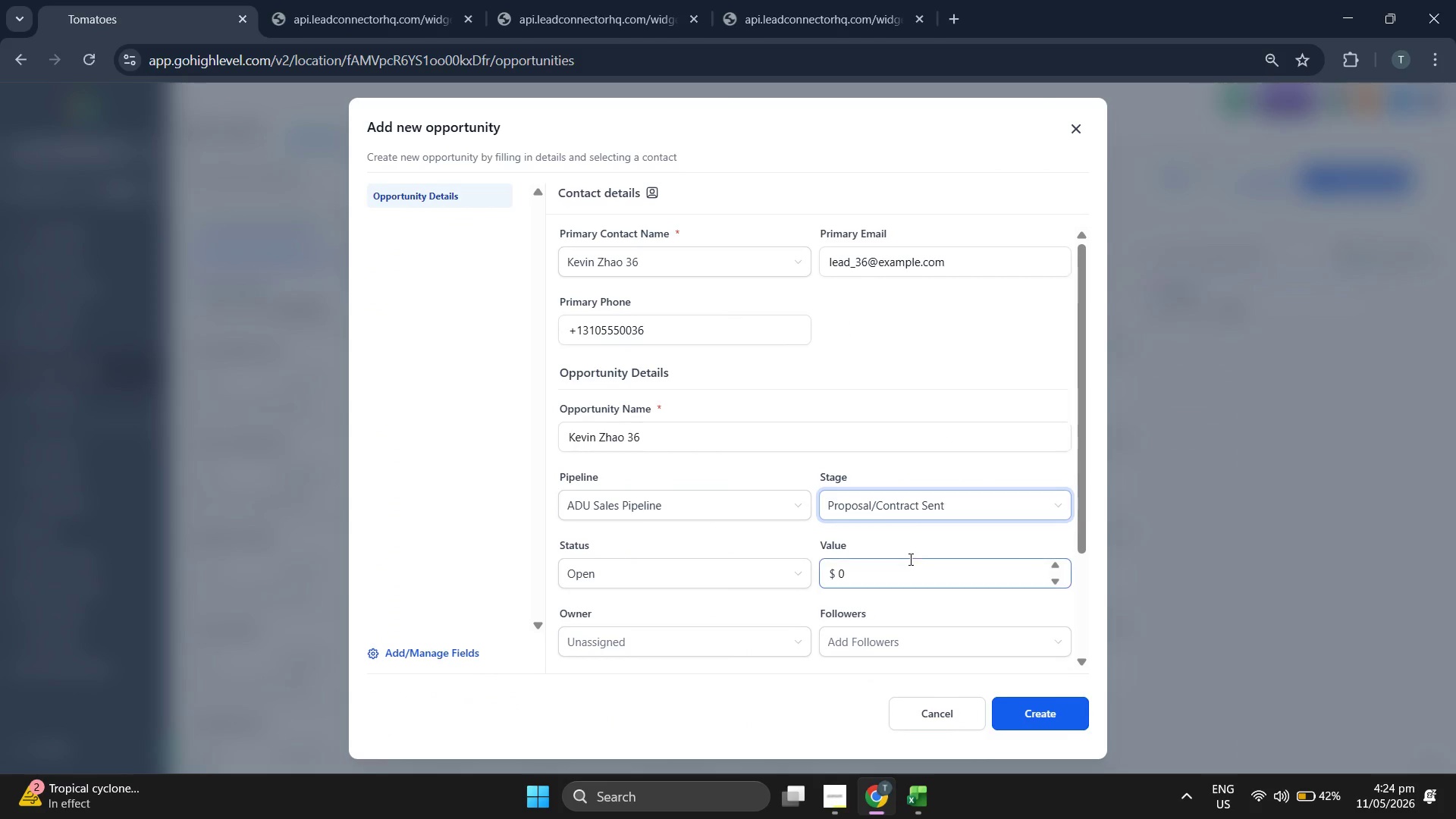 
left_click([907, 569])
 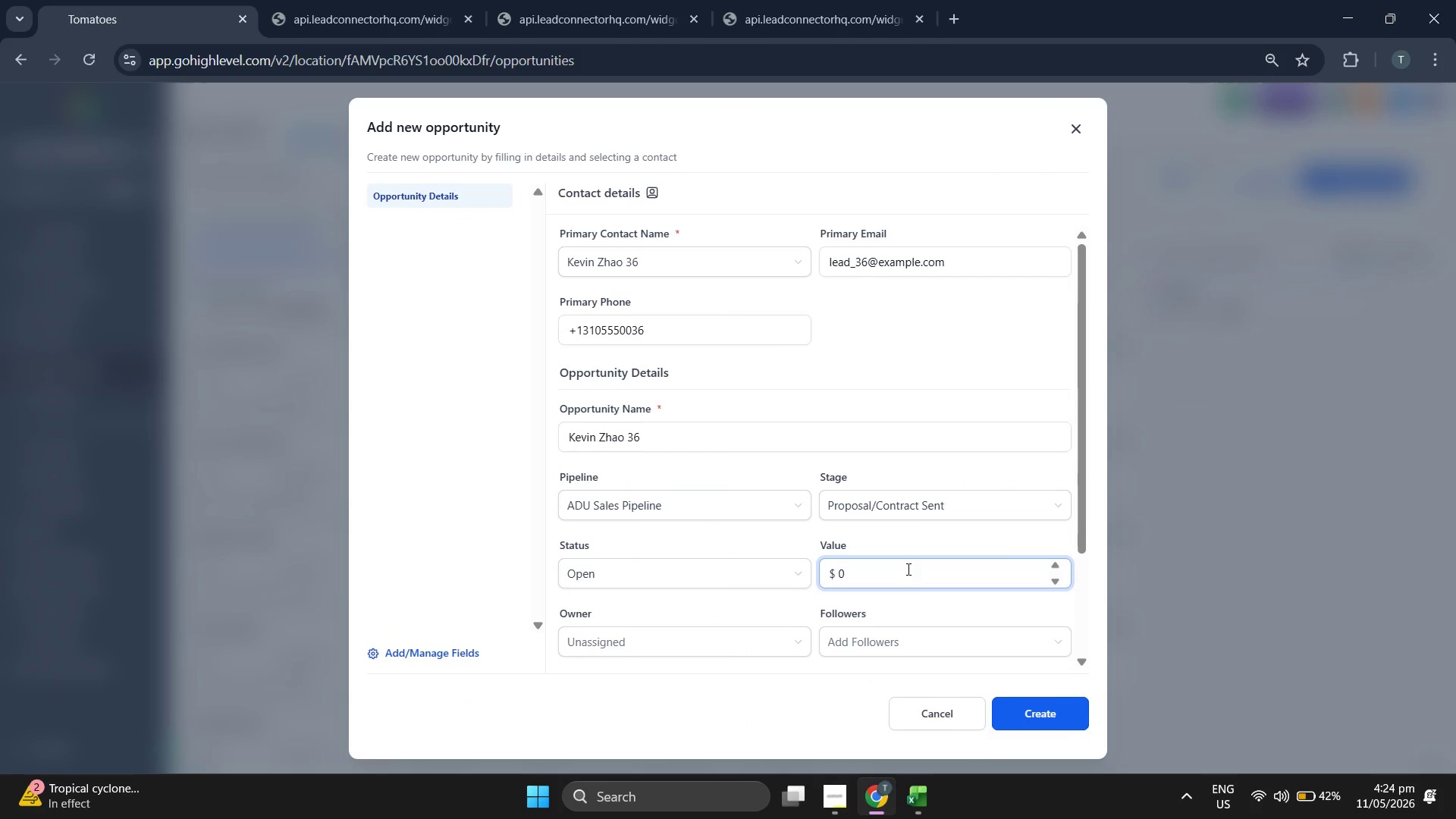 
key(Backspace)
type(1259)
 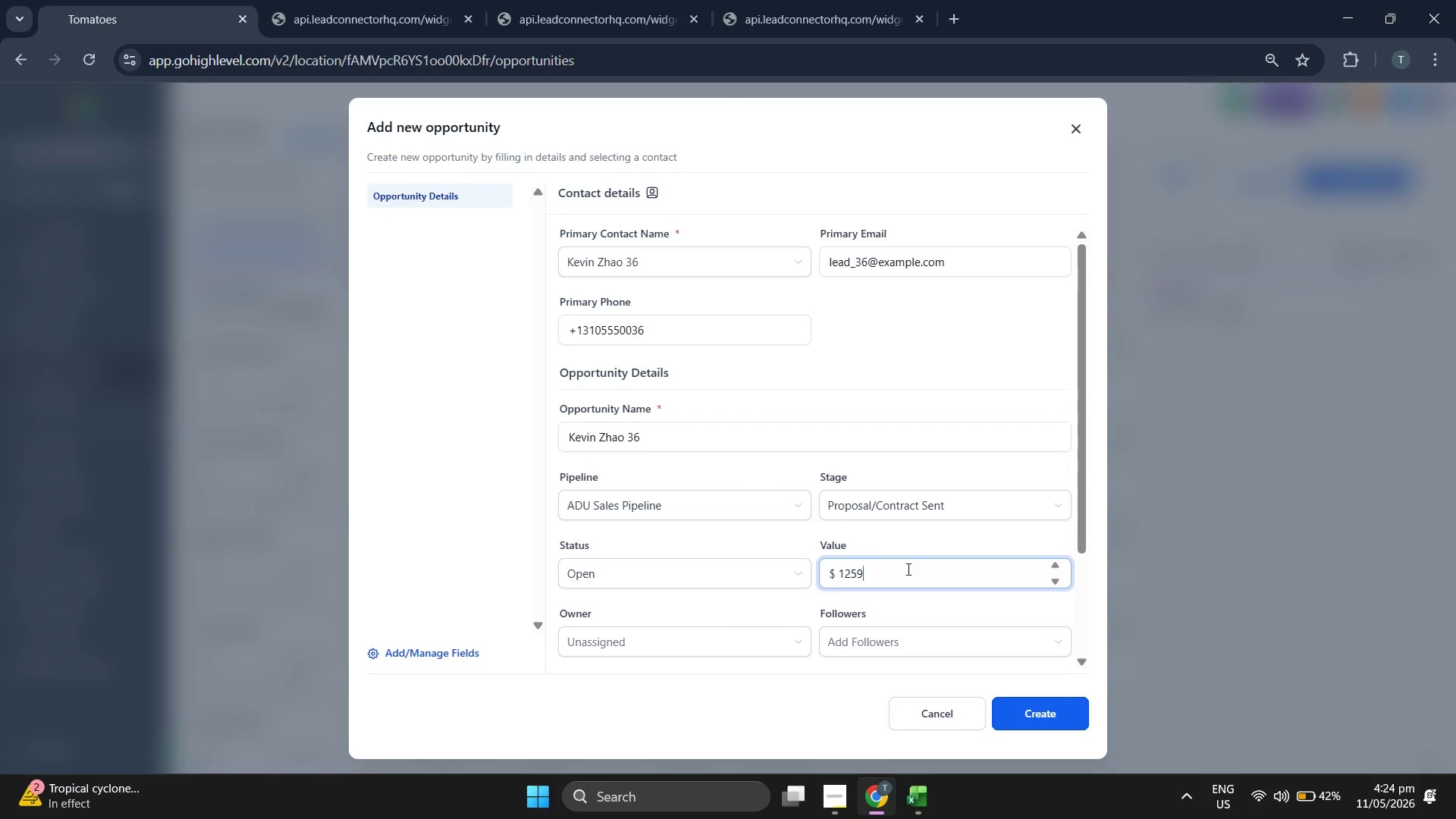 
type(35.00)
 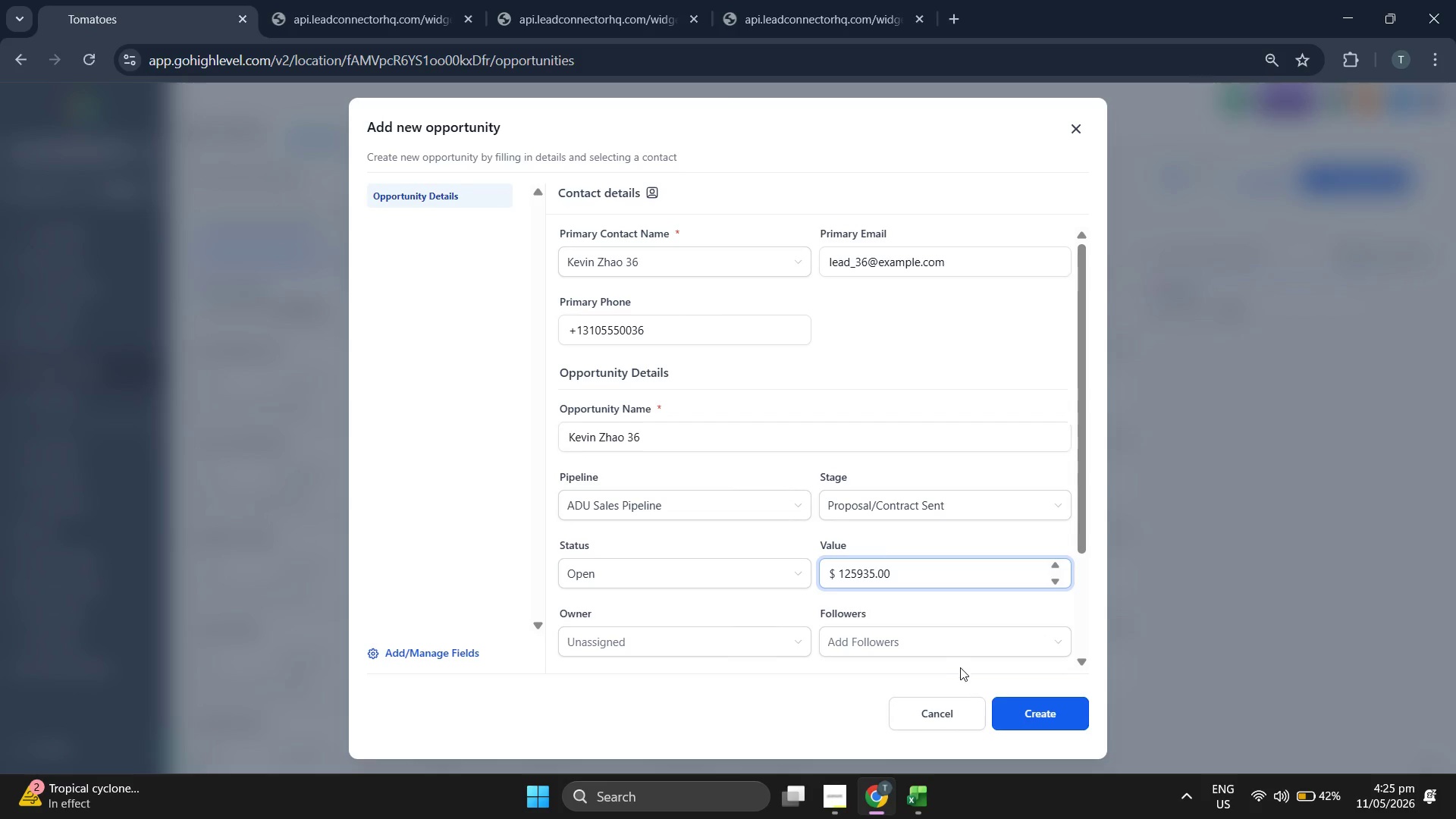 
left_click([1025, 703])
 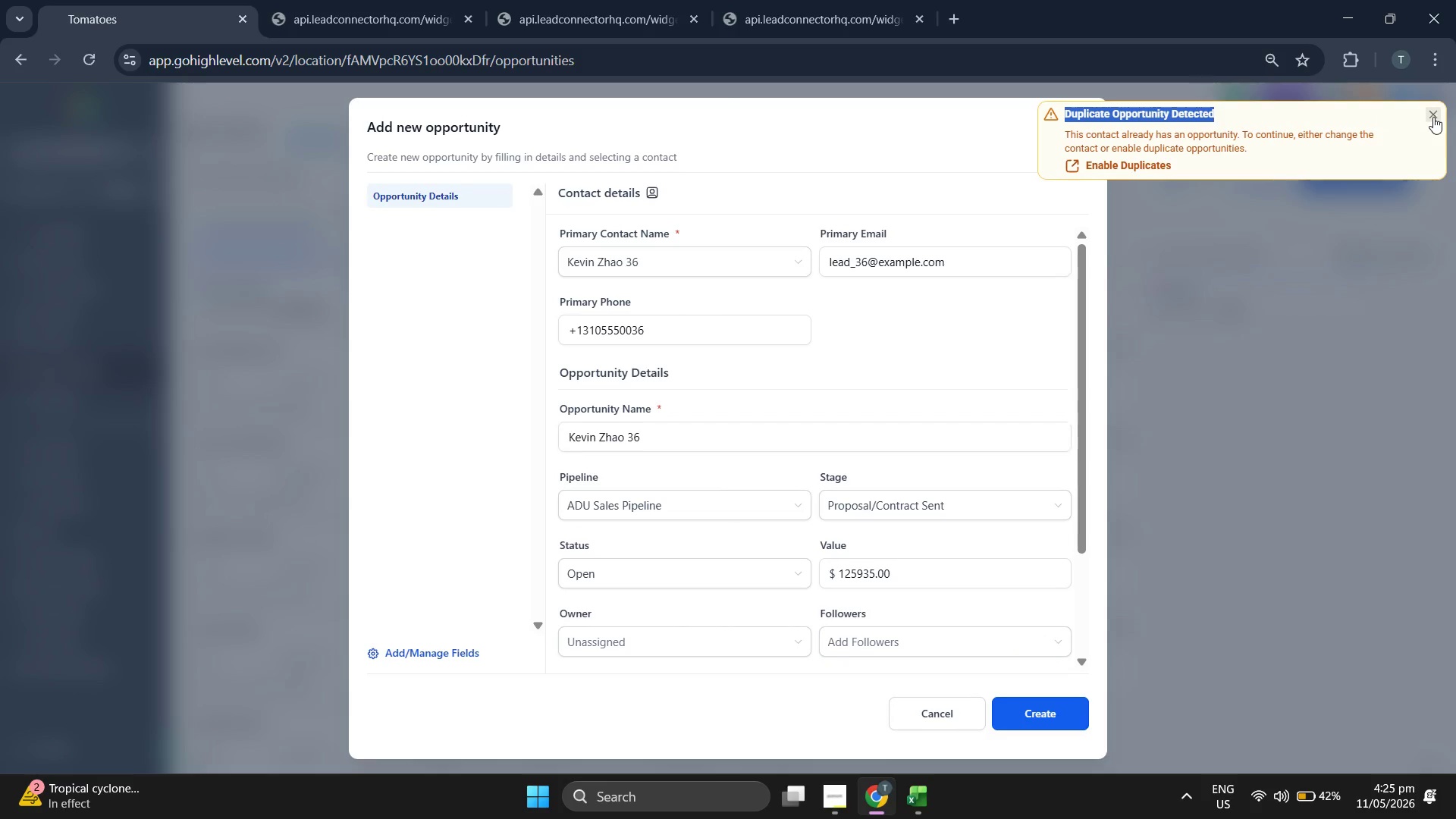 
left_click([1436, 110])
 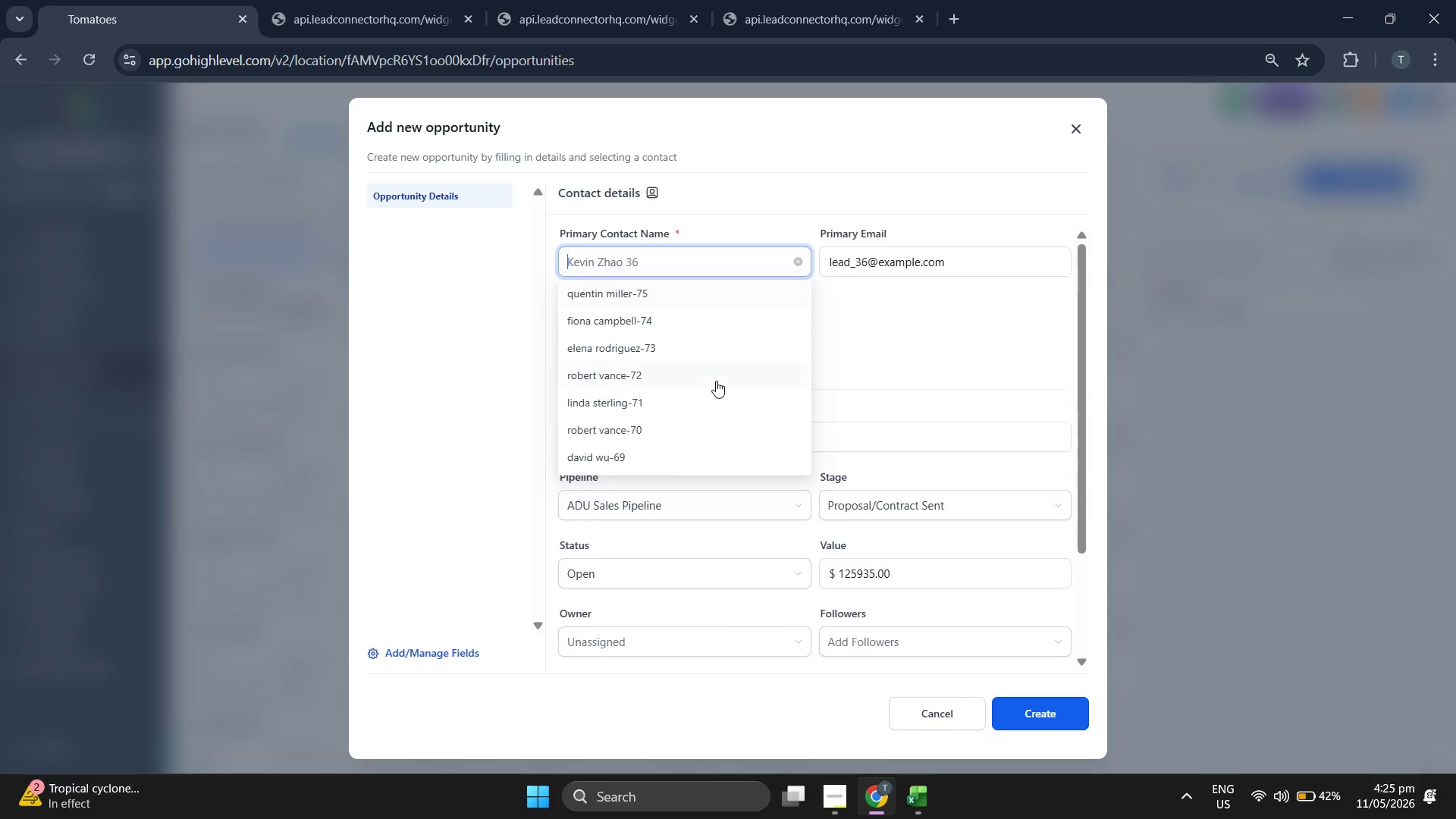 
wait(5.69)
 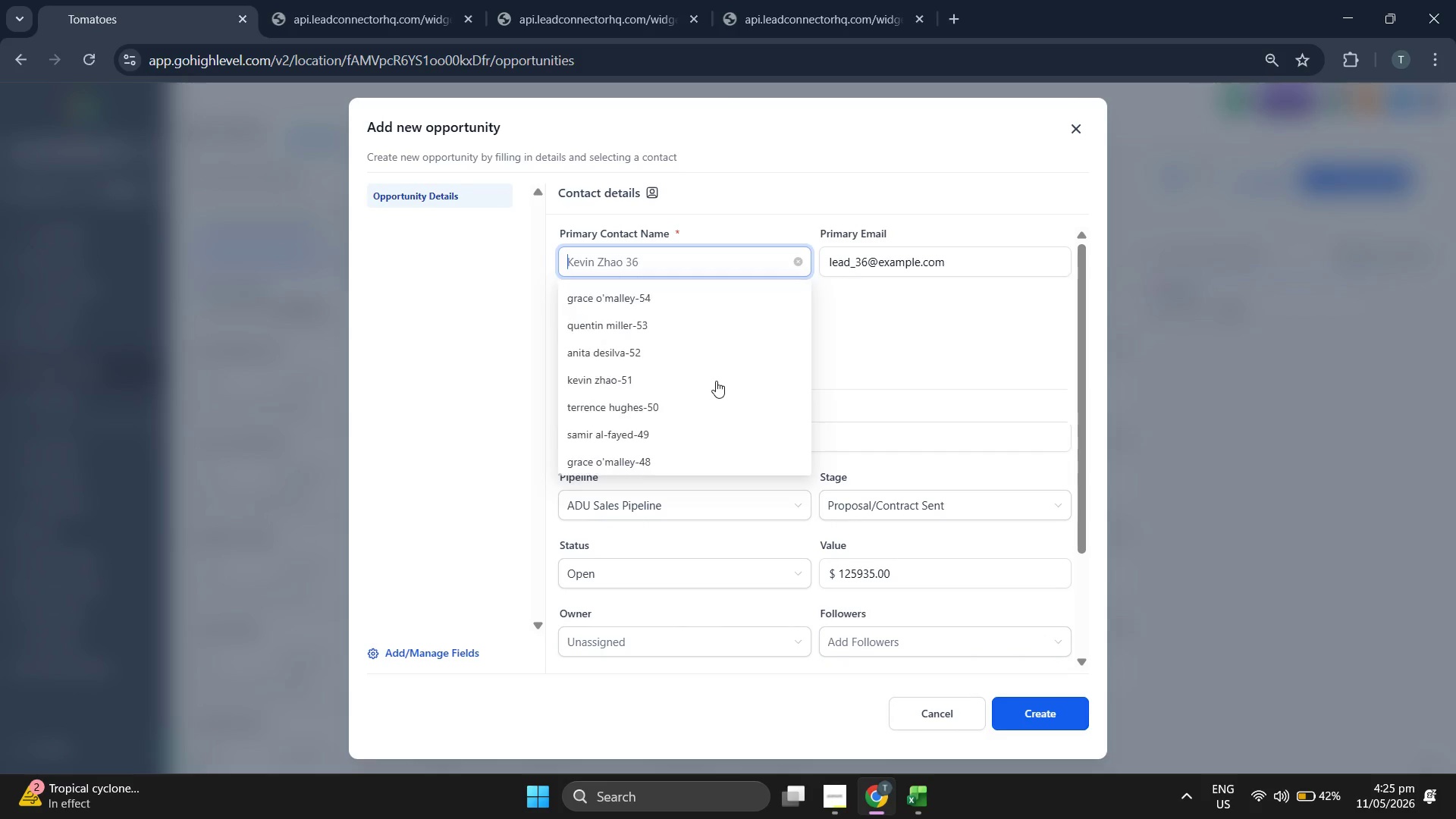 
left_click([716, 381])
 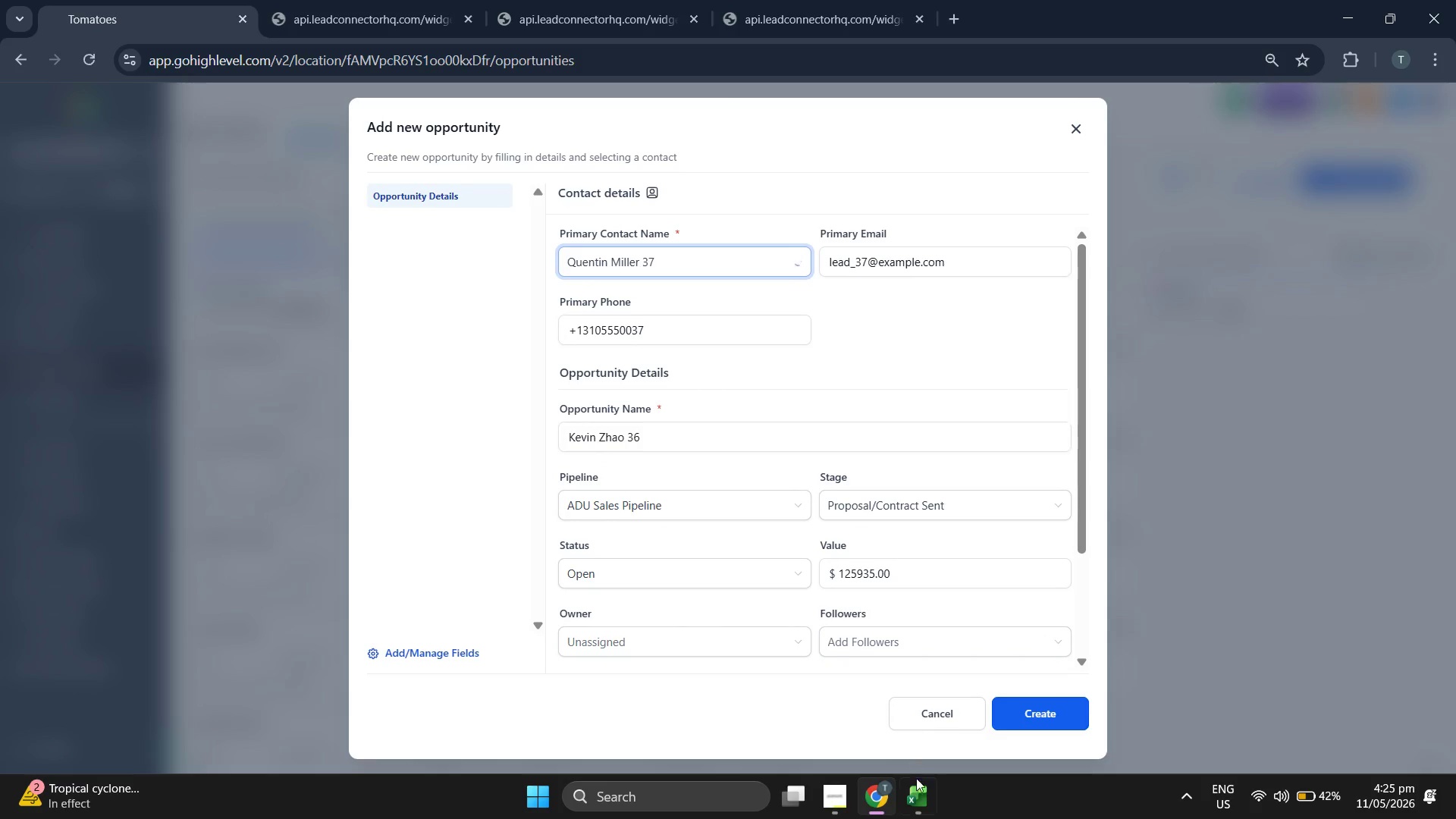 
left_click([923, 799])
 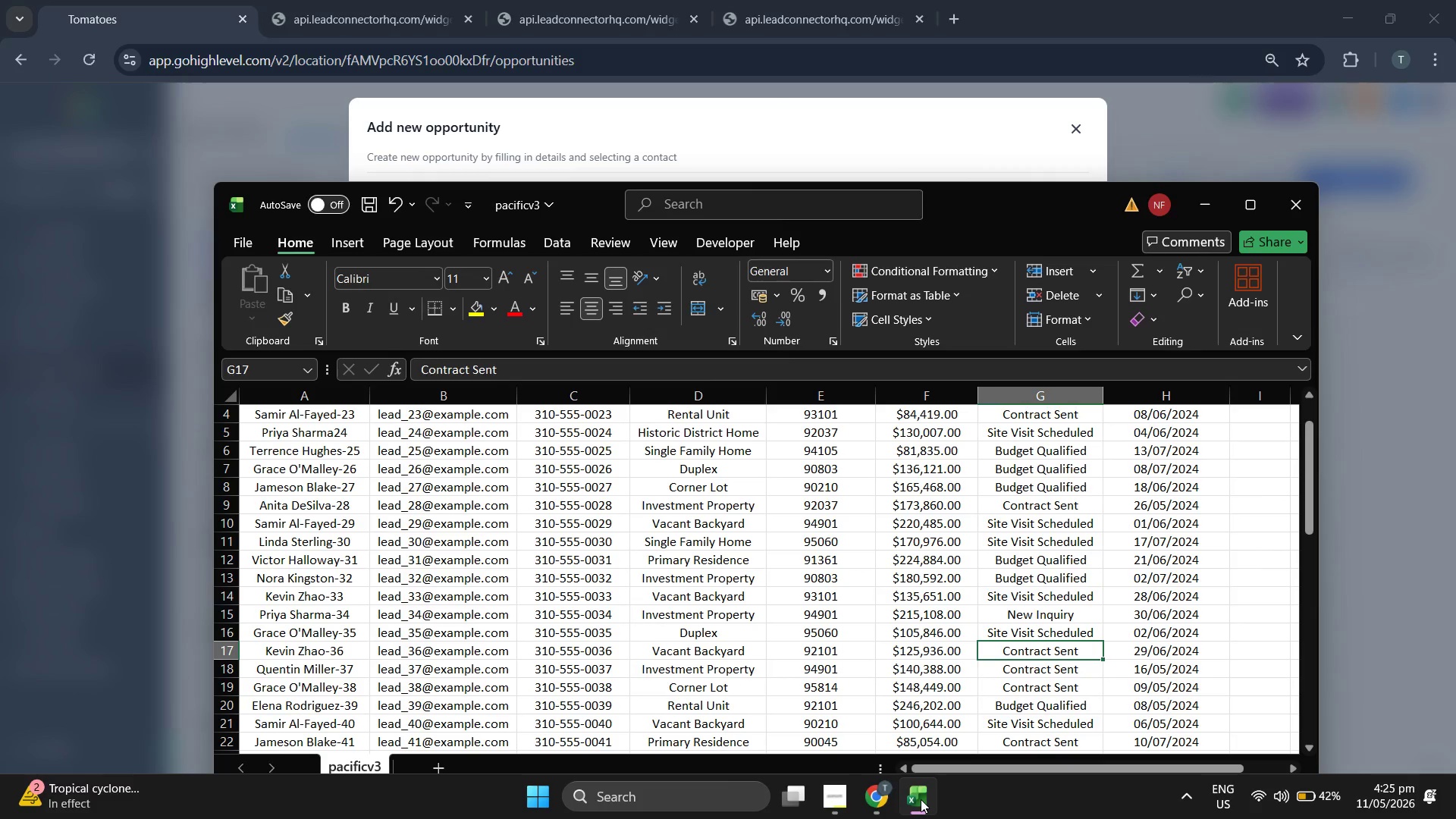 
key(ArrowDown)
 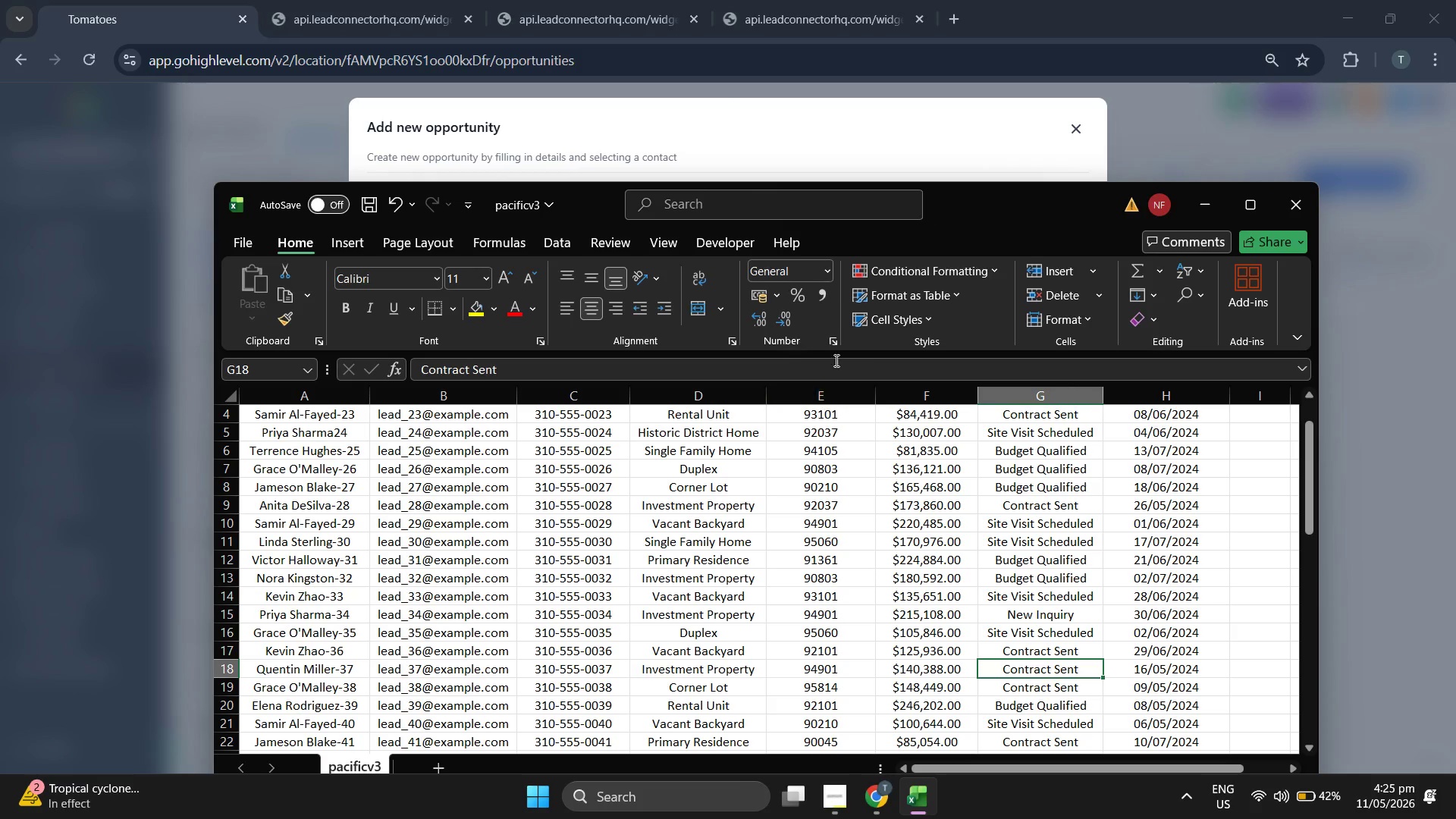 
left_click([934, 172])
 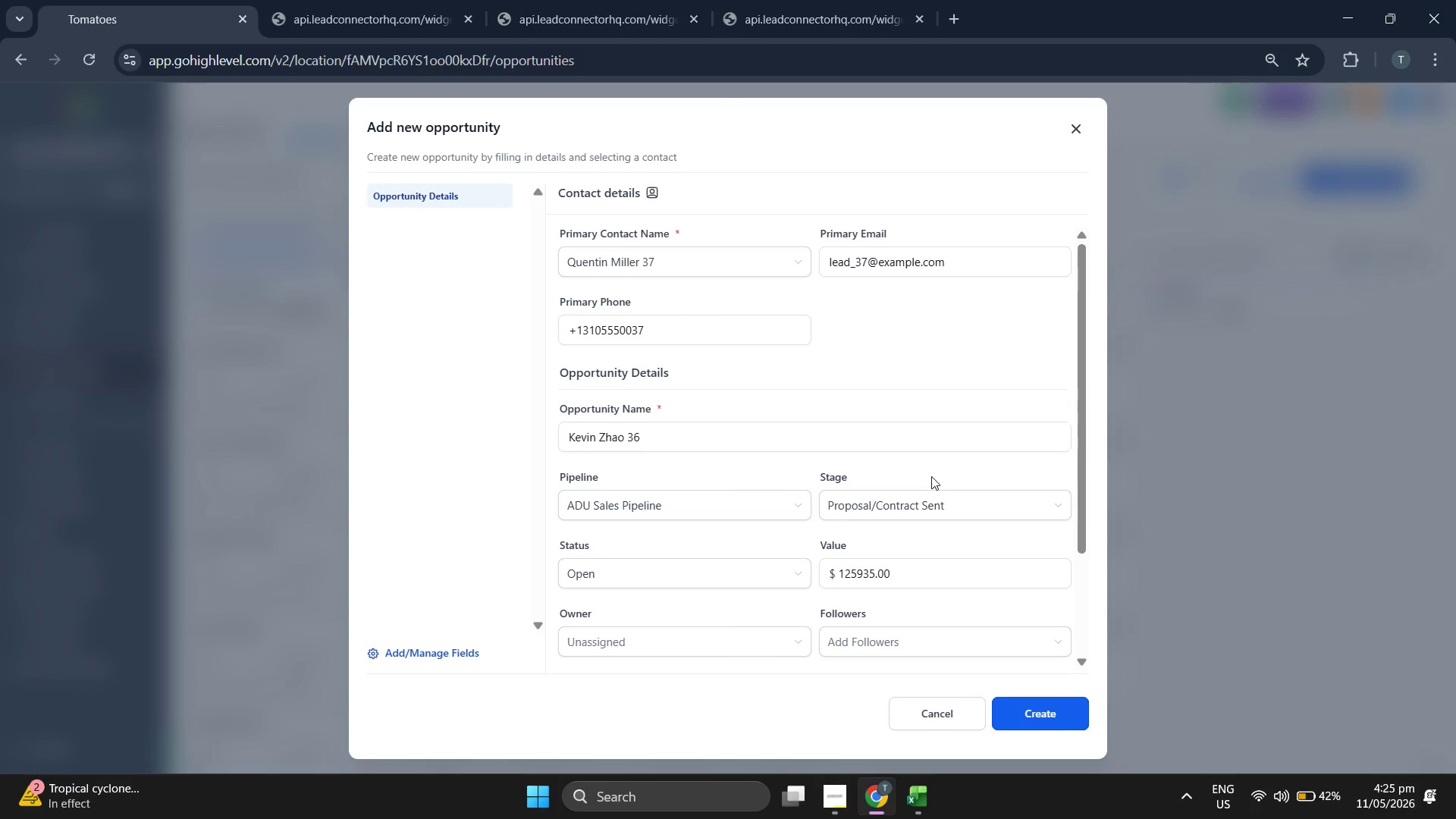 
scroll: coordinate [716, 381], scroll_direction: down, amount: 4.0
 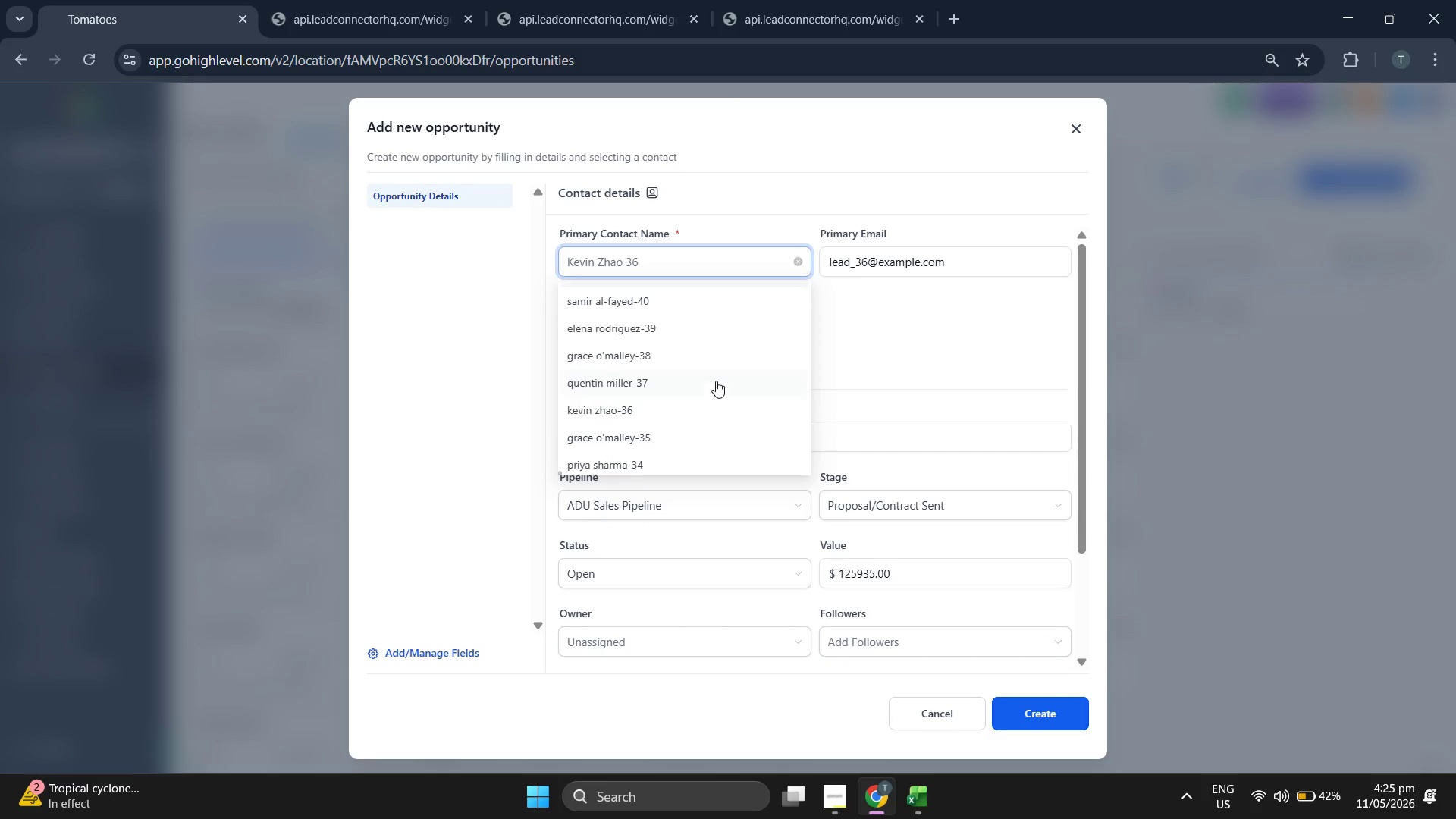 
left_click([941, 513])
 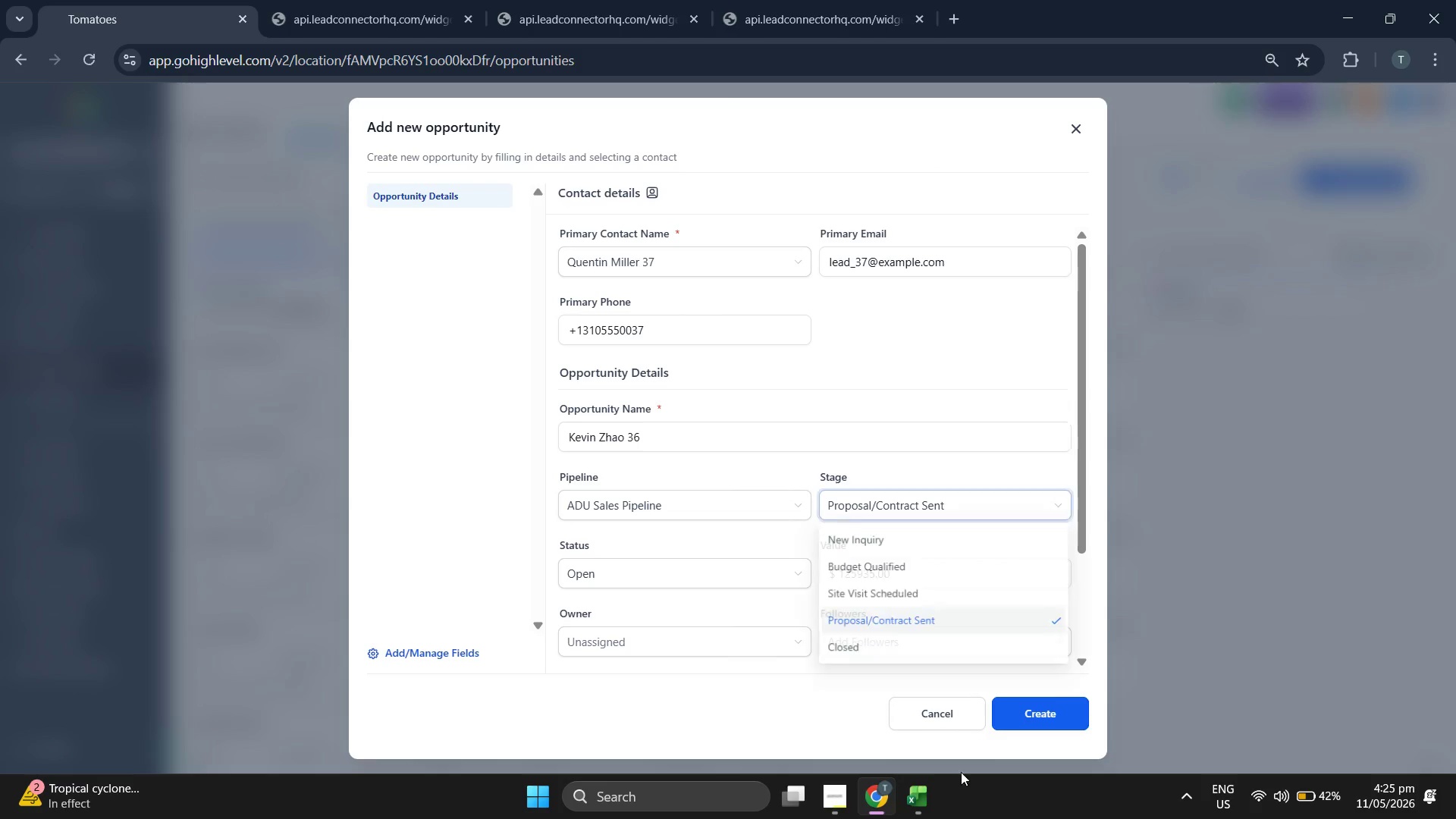 
left_click([943, 793])
 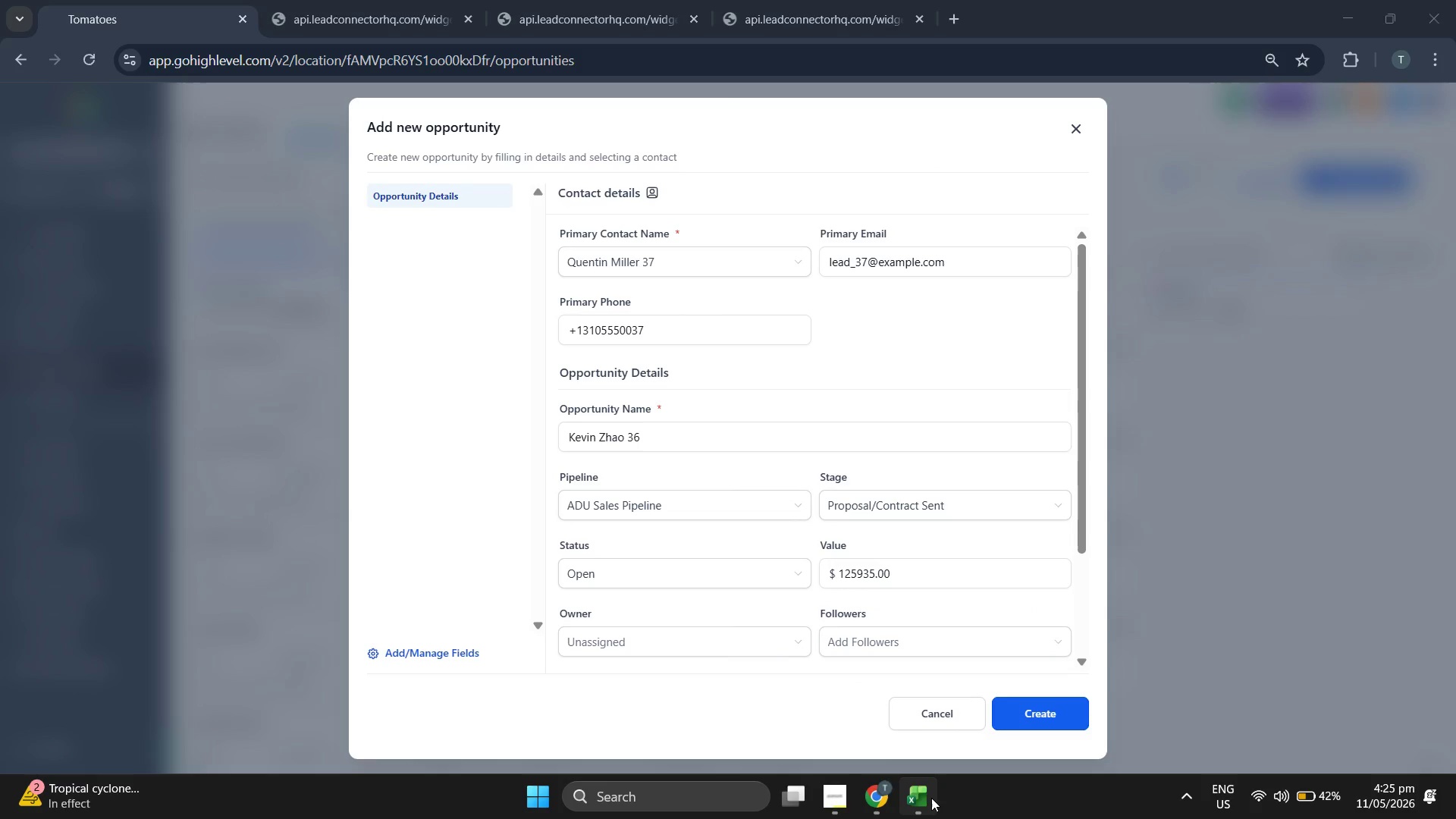 
double_click([930, 798])
 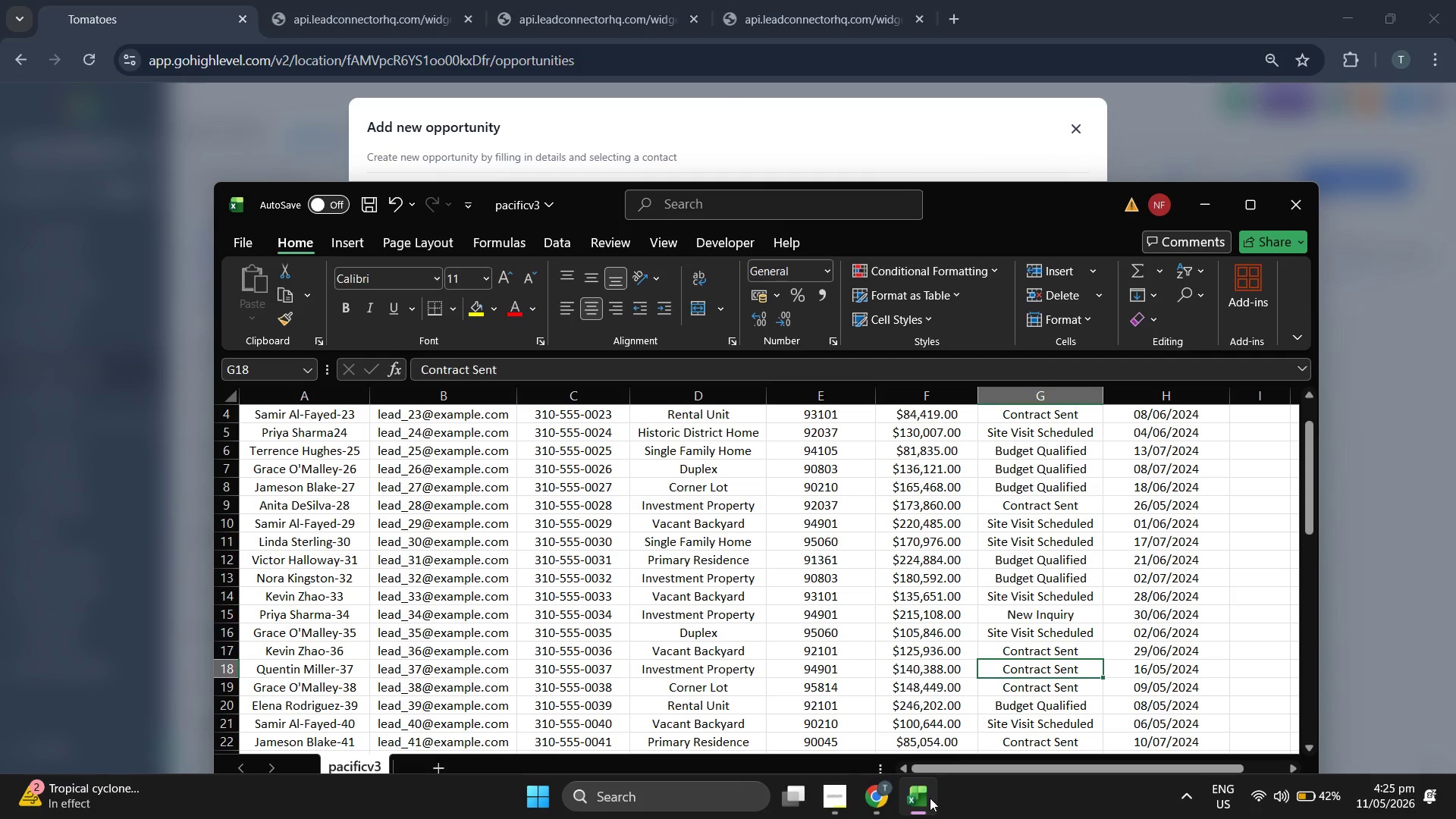 
left_click([930, 798])
 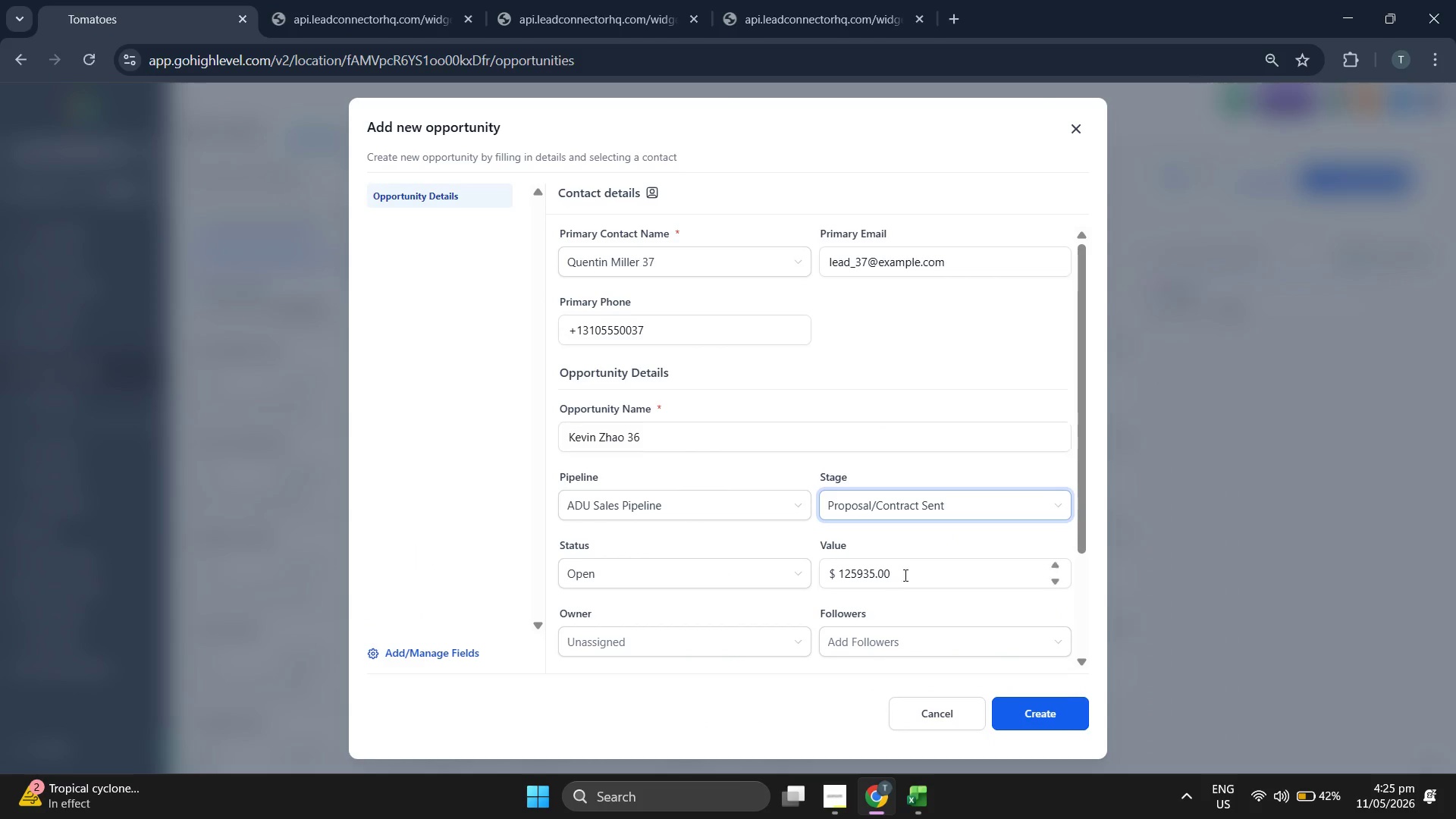 
double_click([912, 571])
 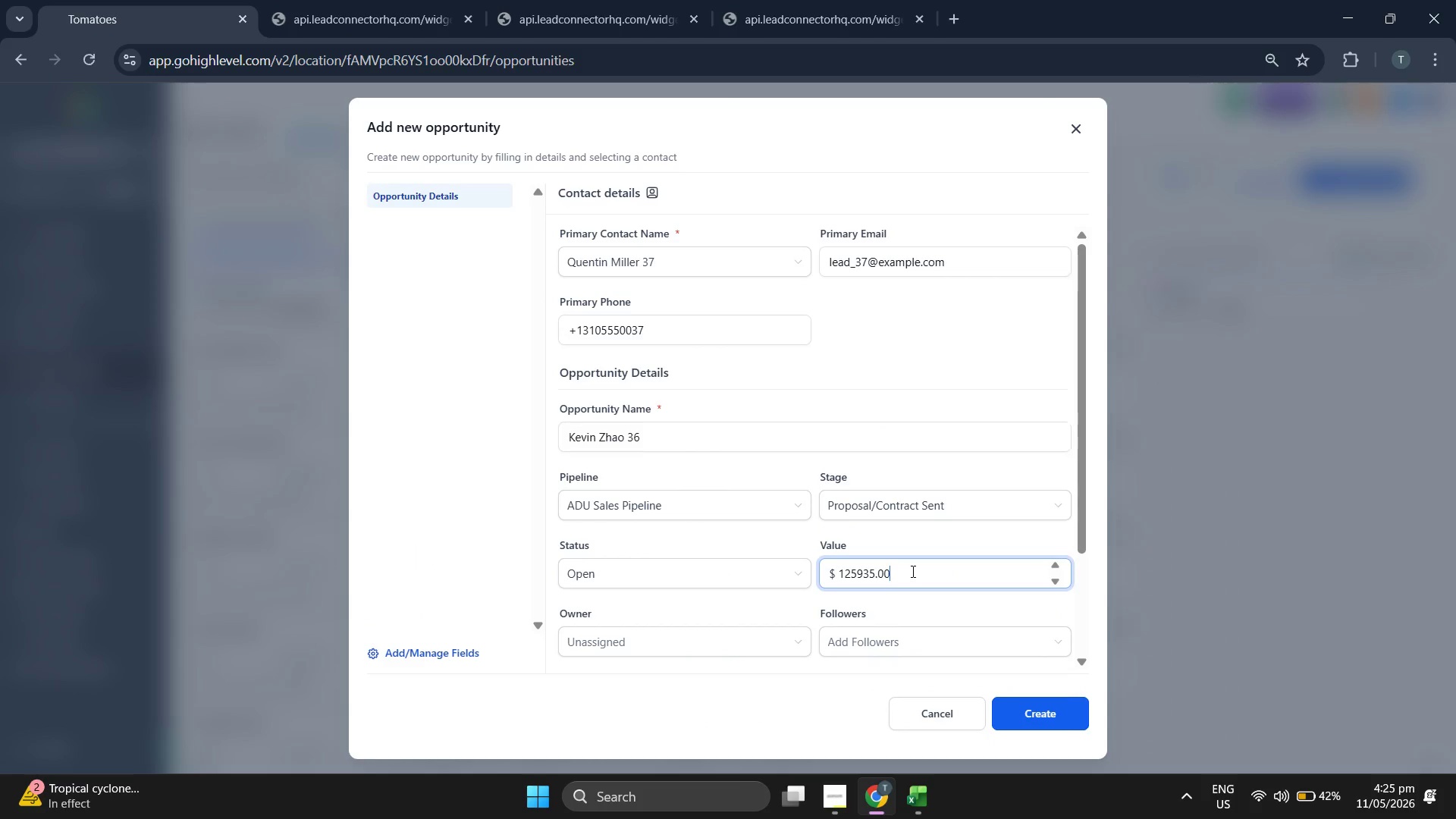 
triple_click([912, 571])
 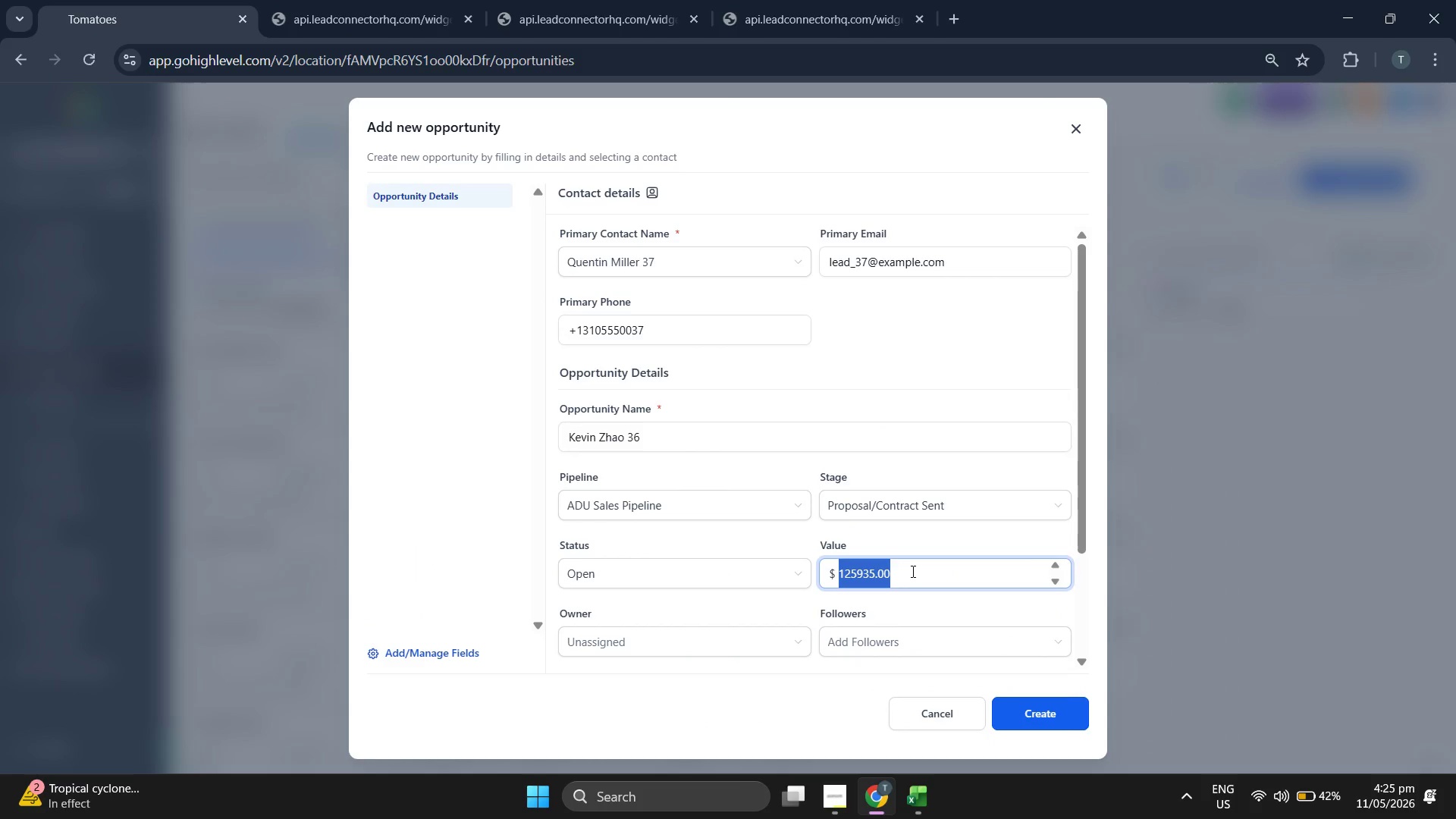 
triple_click([912, 571])
 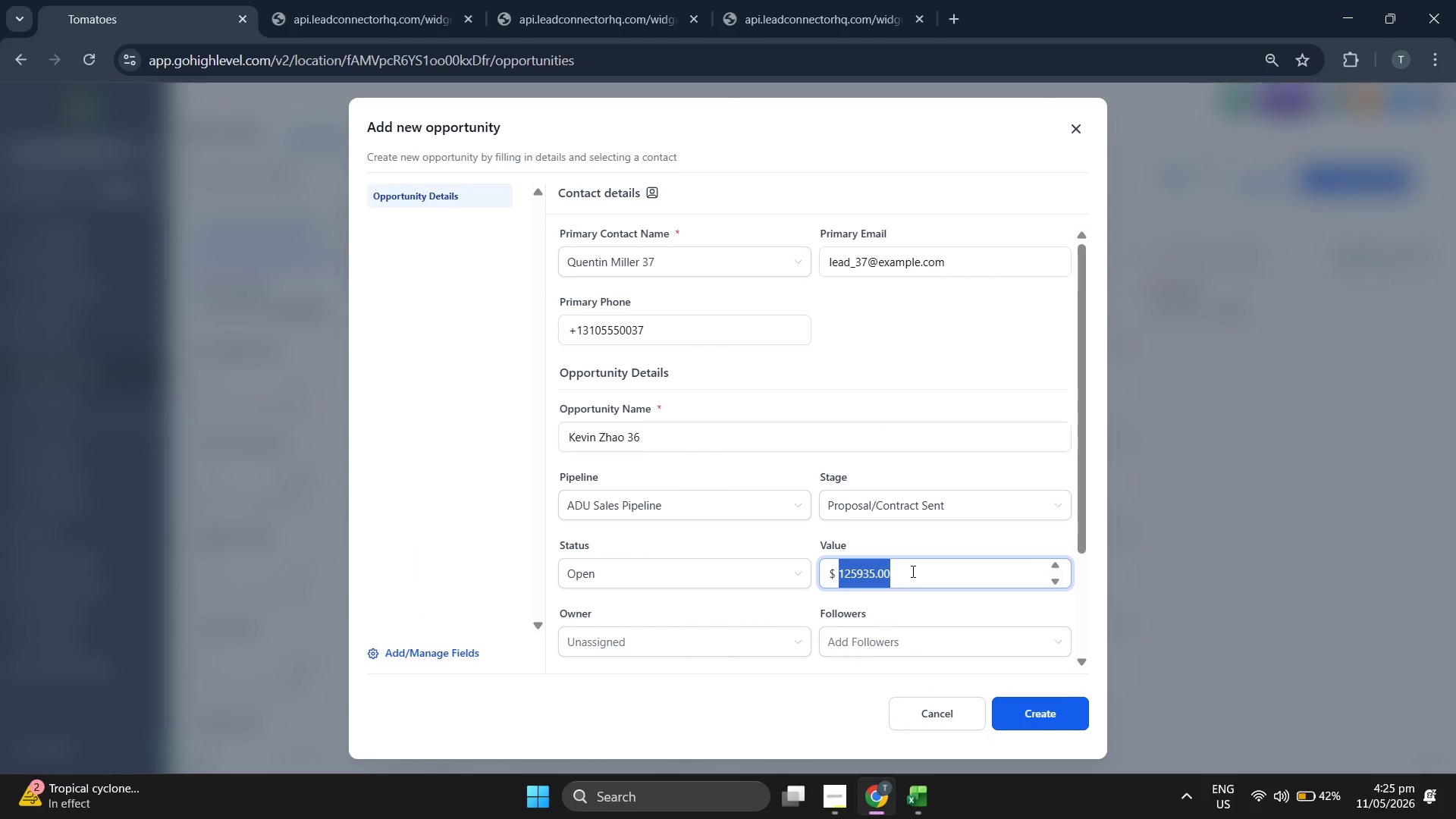 
type(140)
 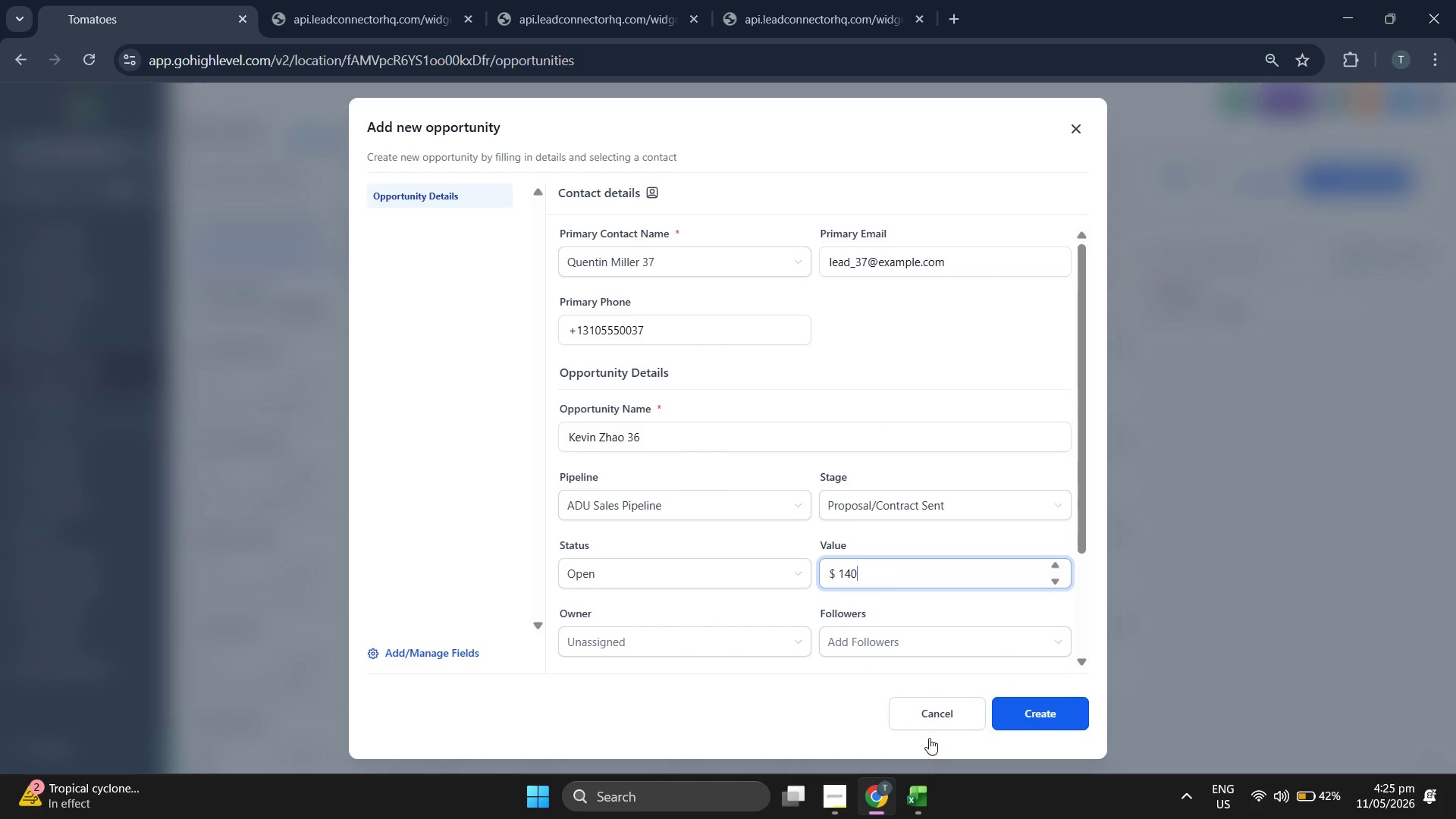 
left_click([920, 806])
 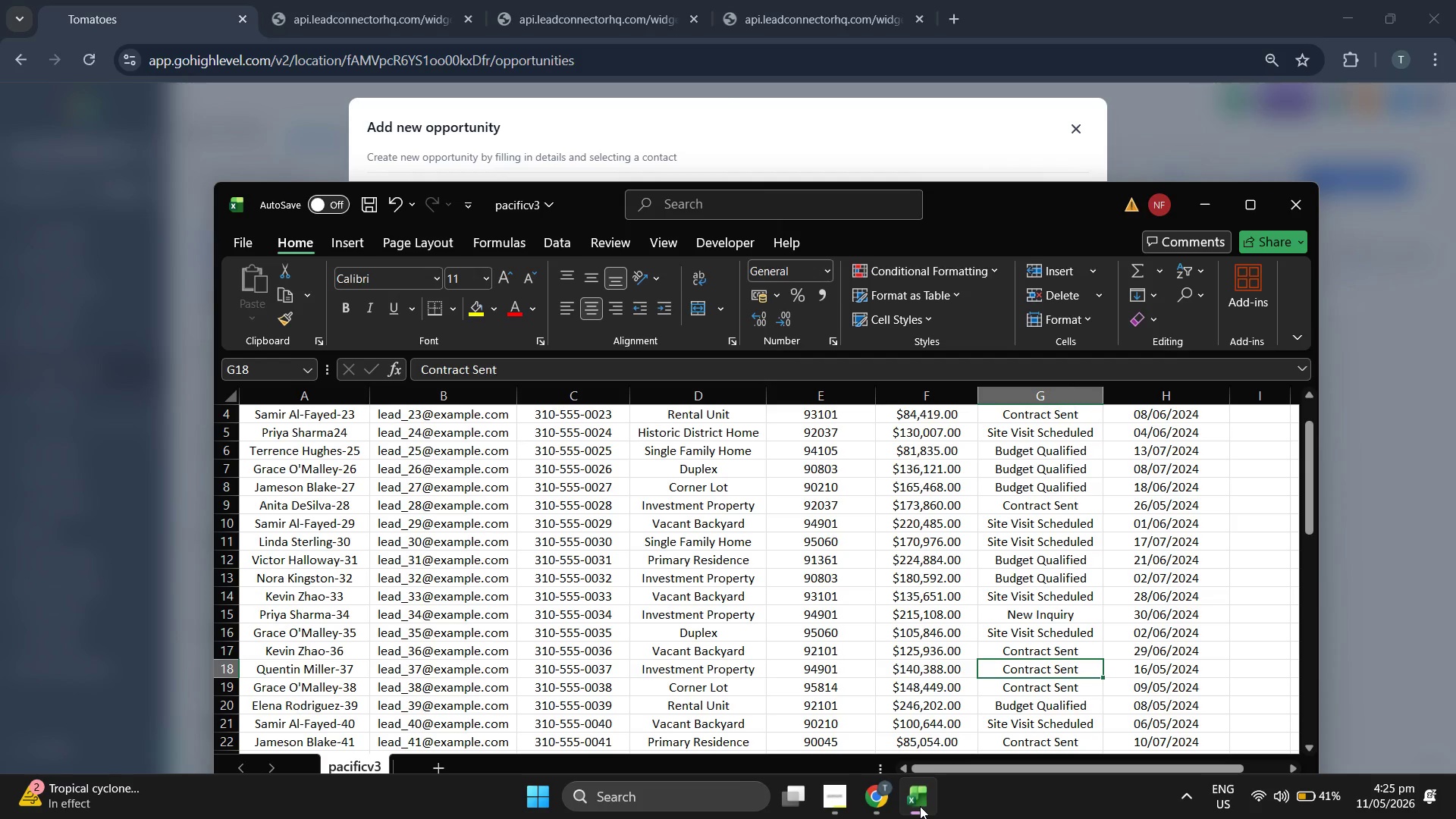 
left_click([920, 806])
 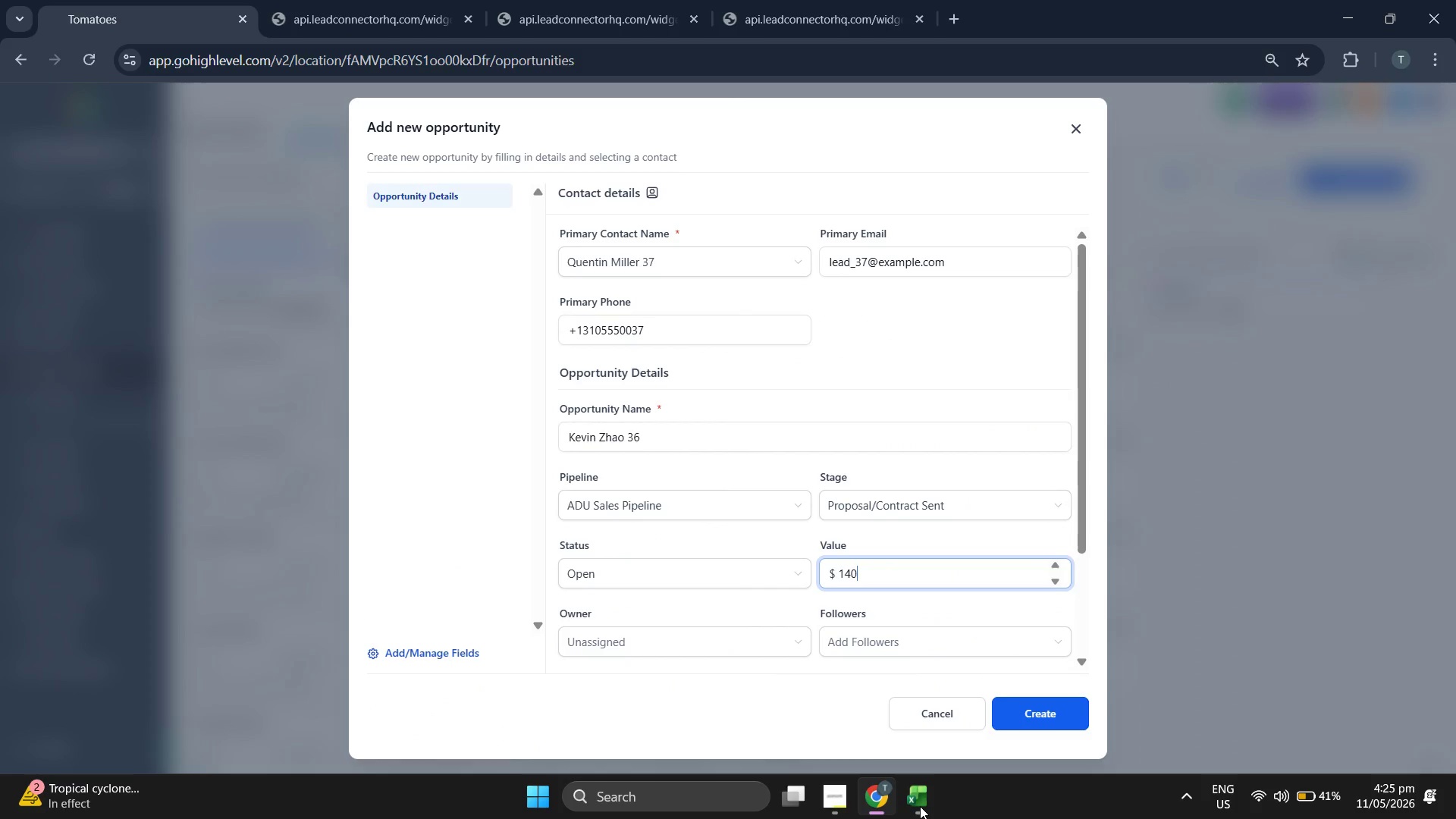 
type(38)
 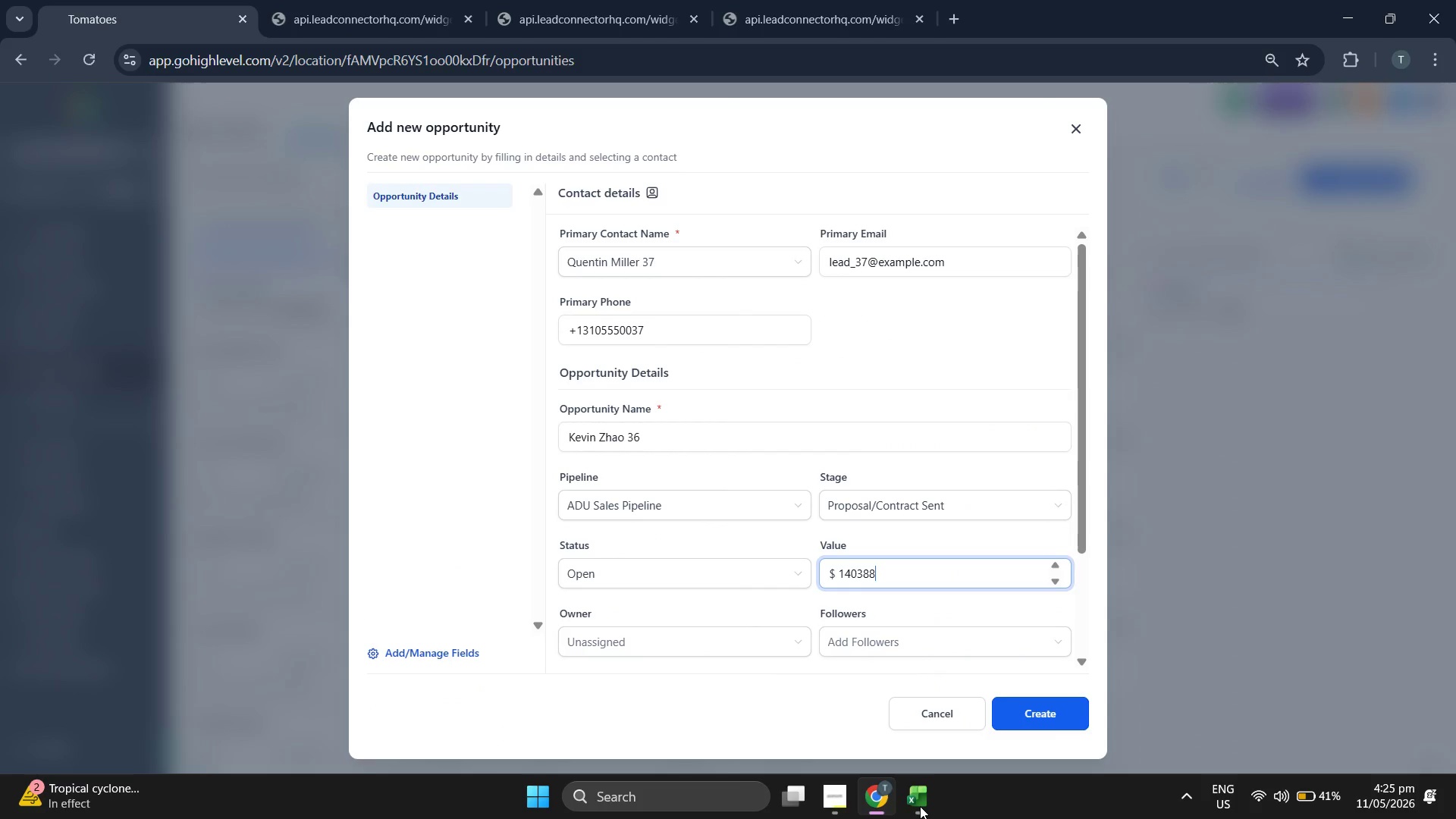 
type(8.00)
 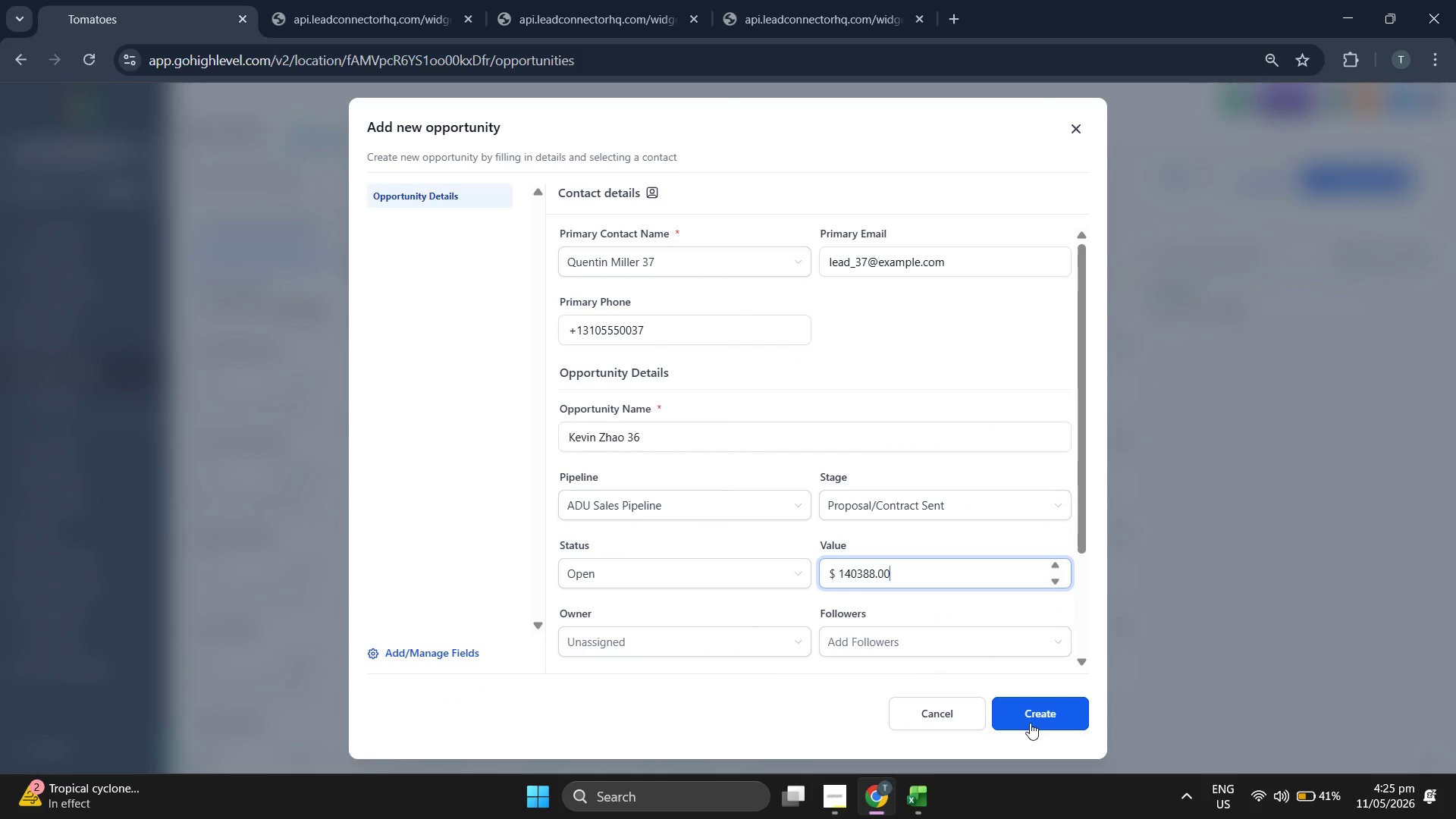 
left_click([1044, 713])
 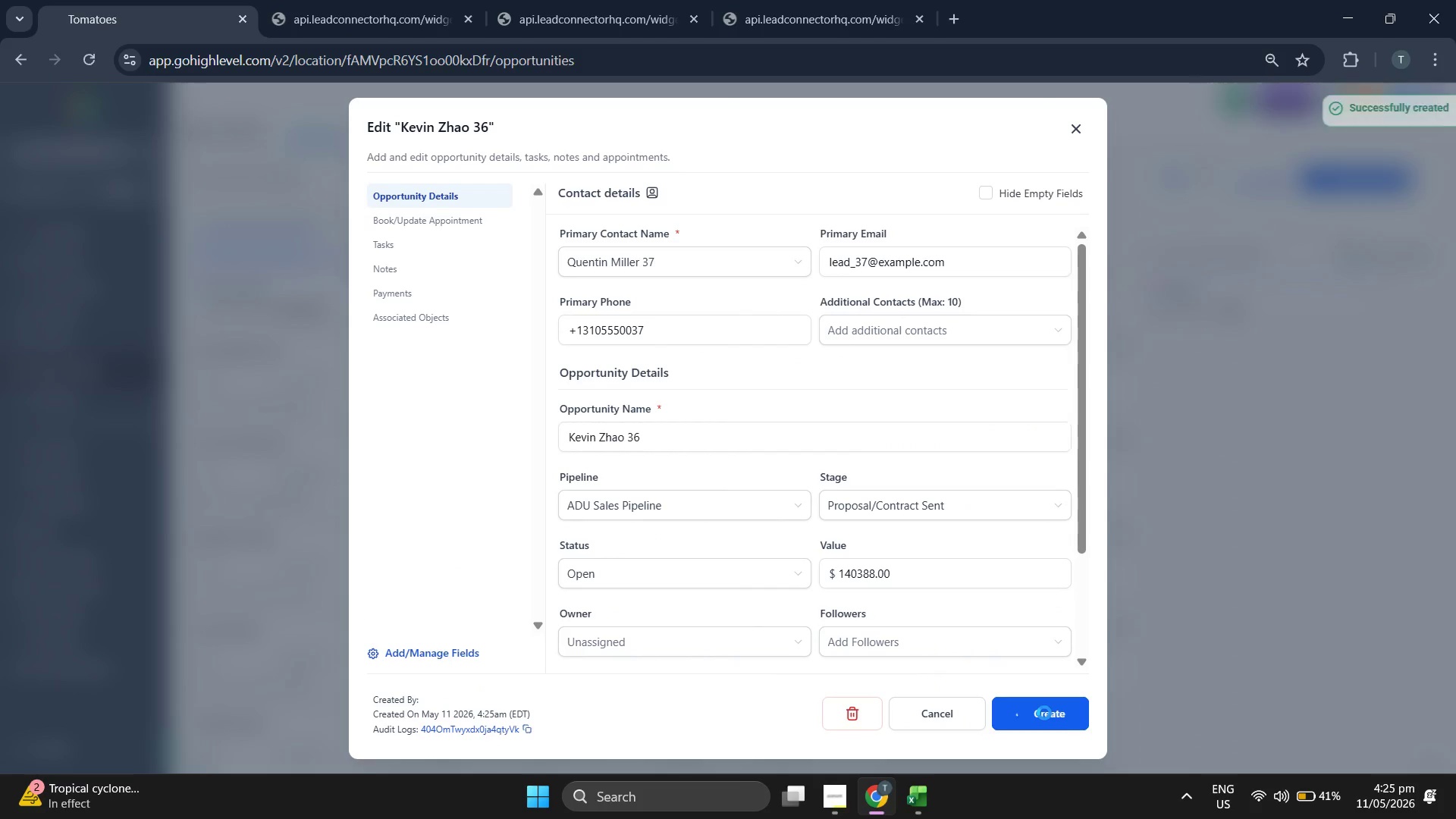 
left_click([1050, 713])
 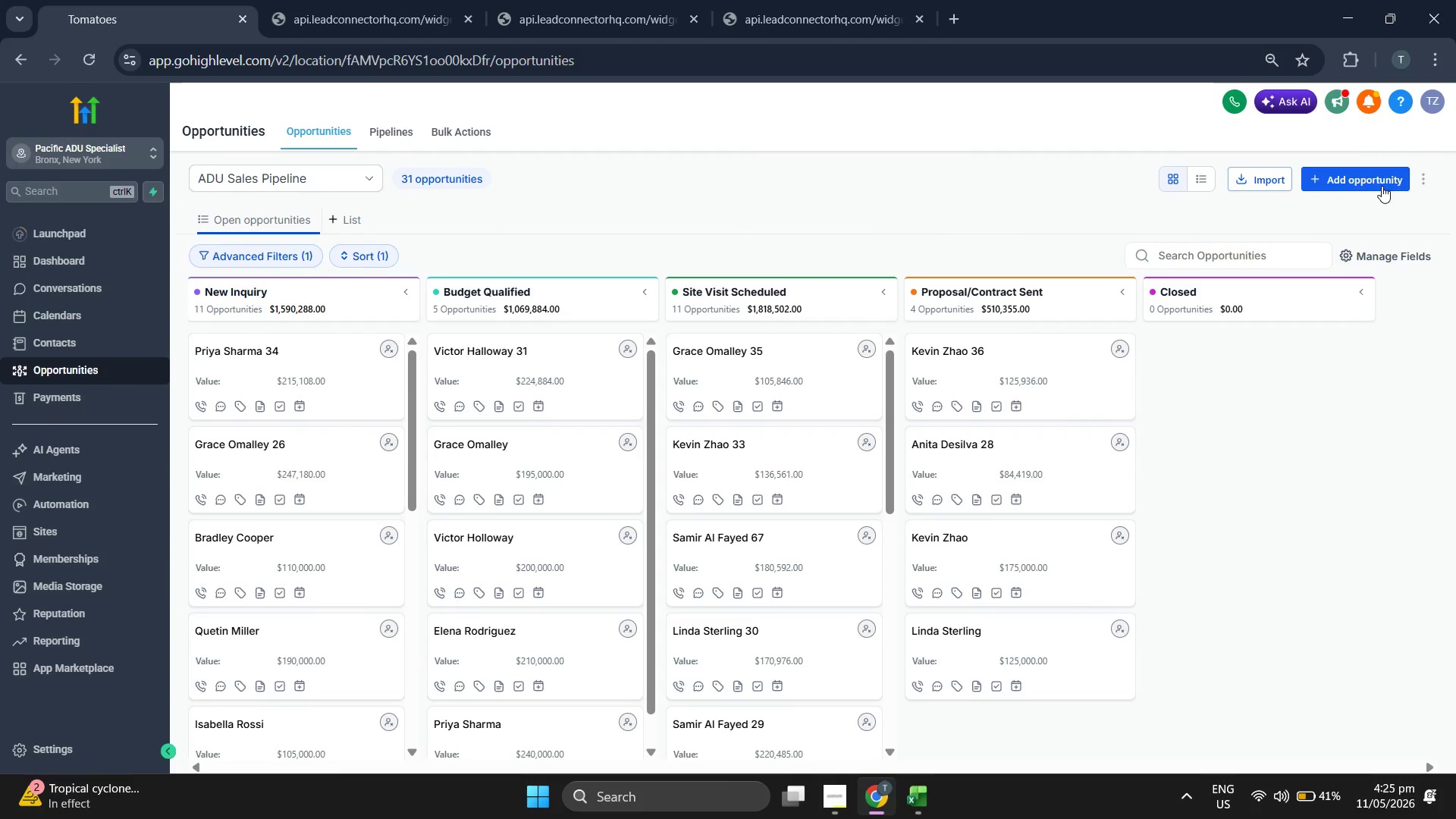 
wait(5.26)
 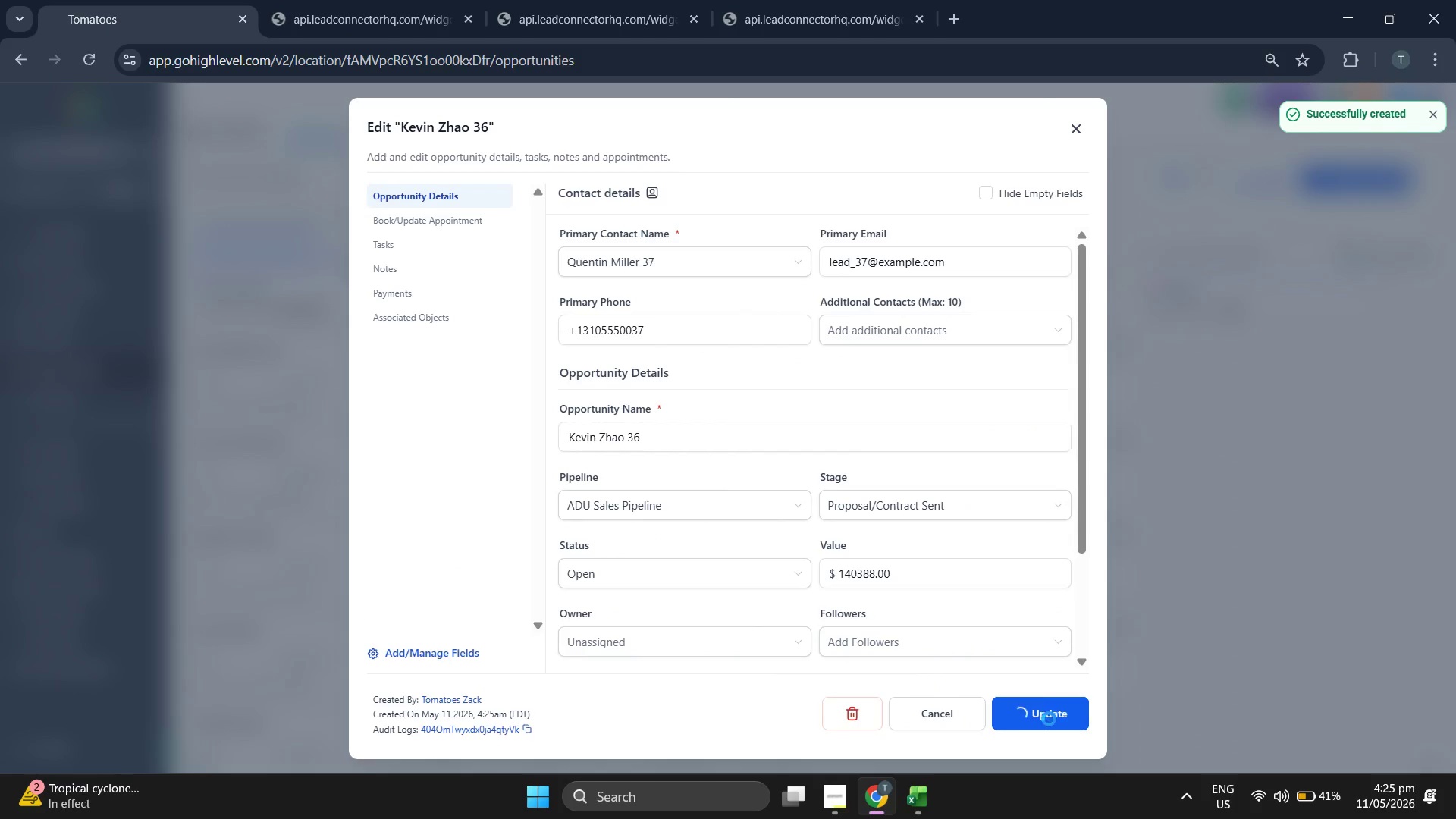 
left_click([764, 269])
 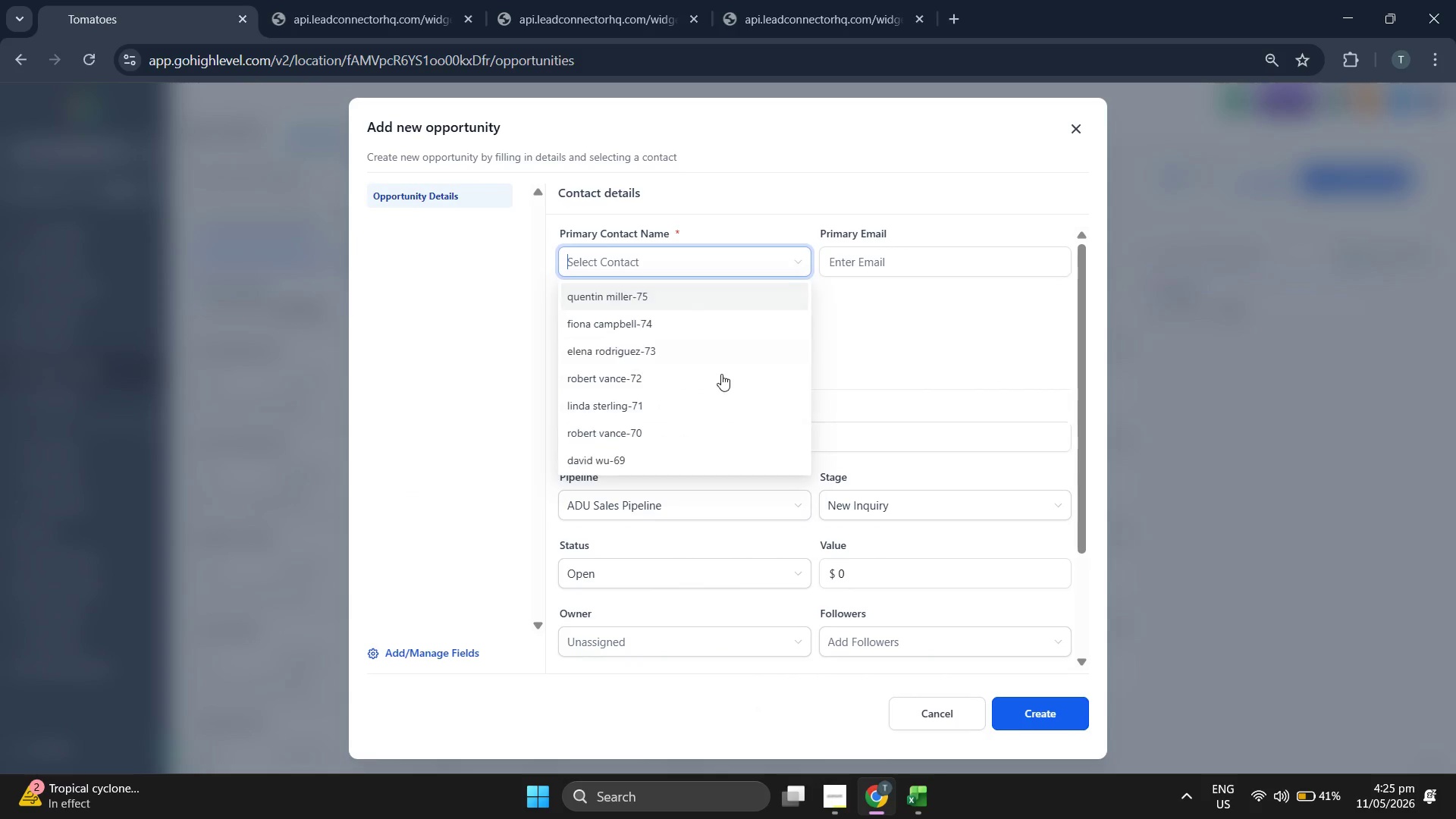 
wait(6.77)
 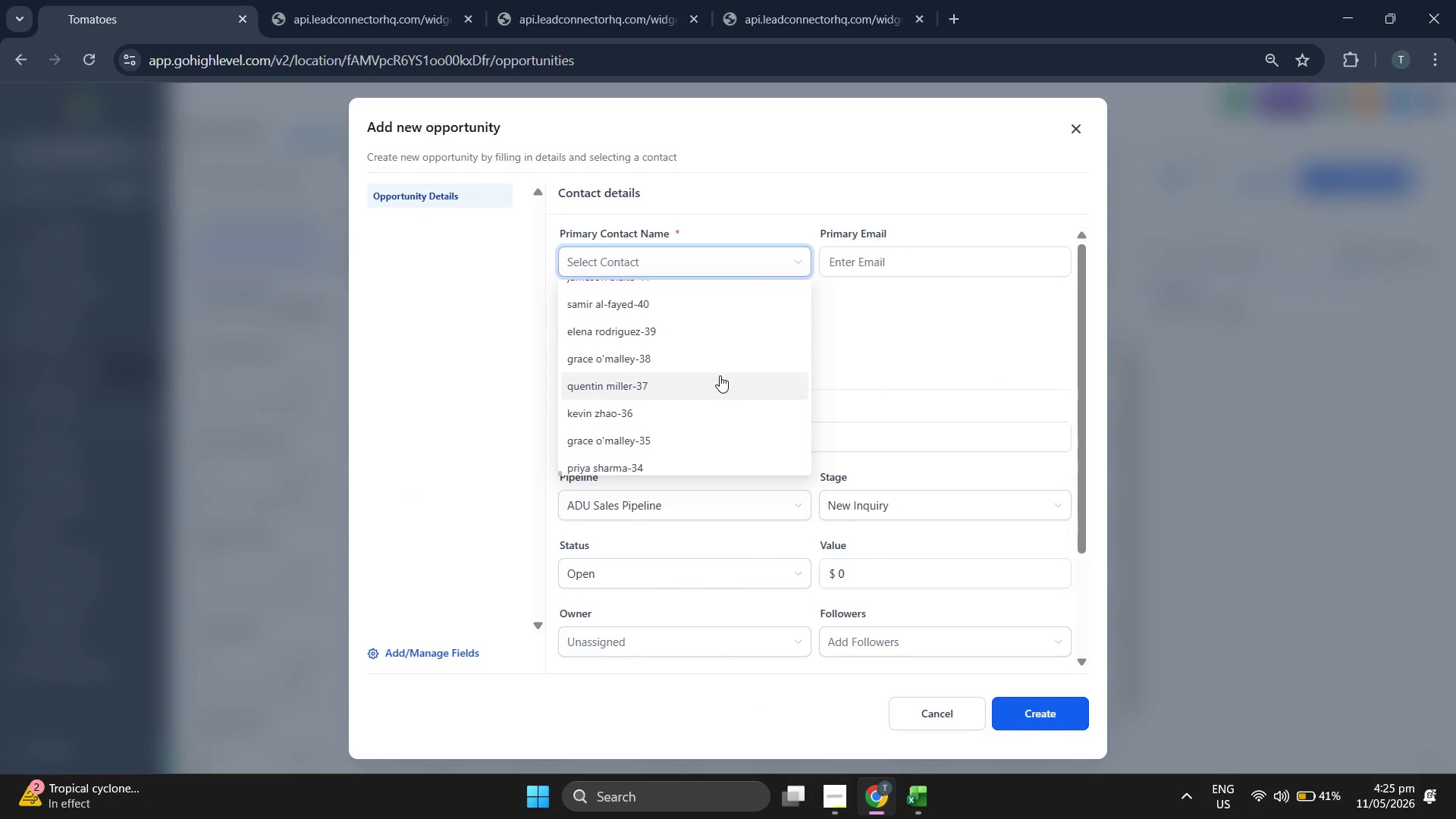 
left_click([710, 357])
 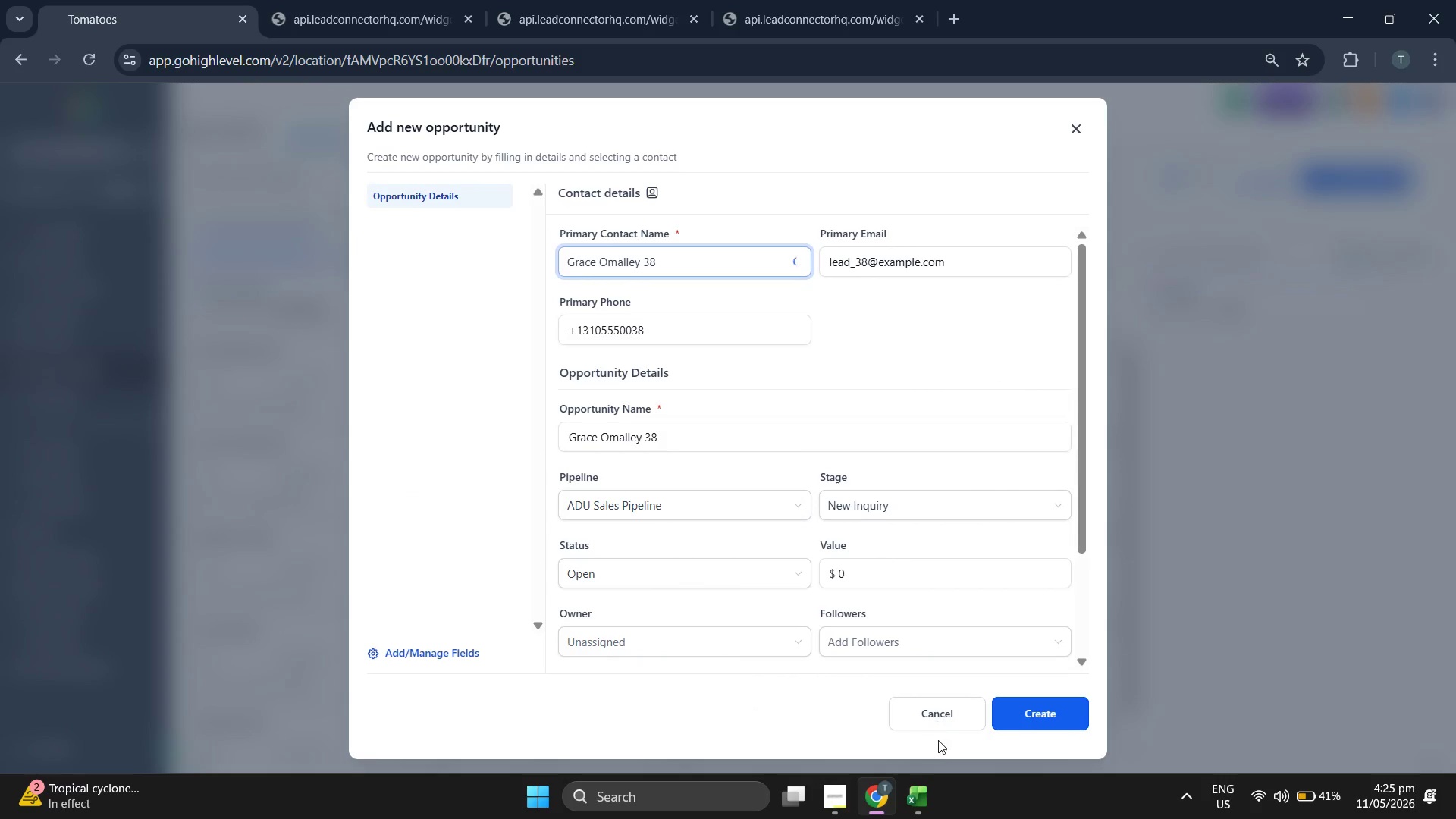 
scroll: coordinate [720, 375], scroll_direction: down, amount: 4.0
 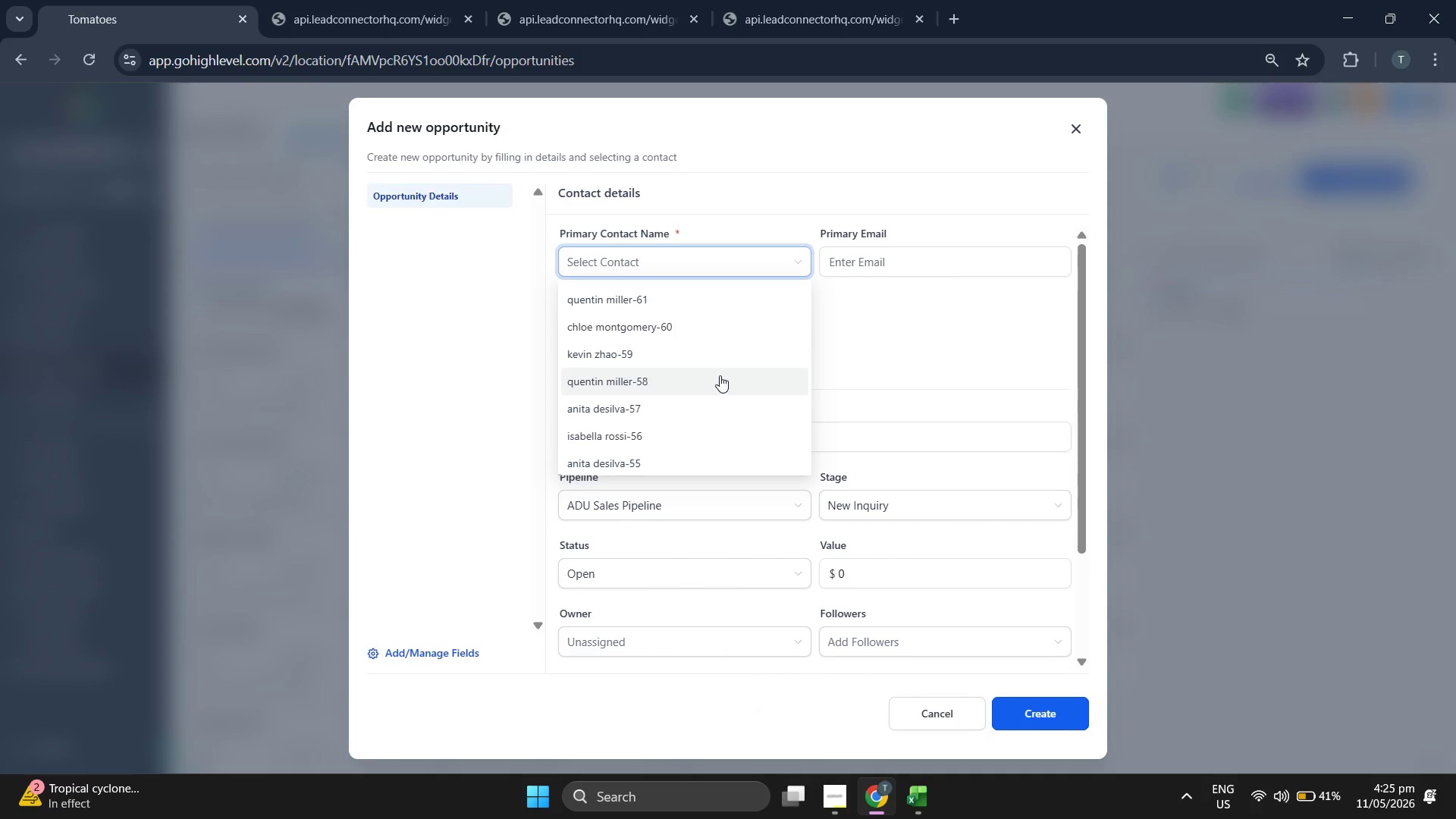 
left_click([919, 806])
 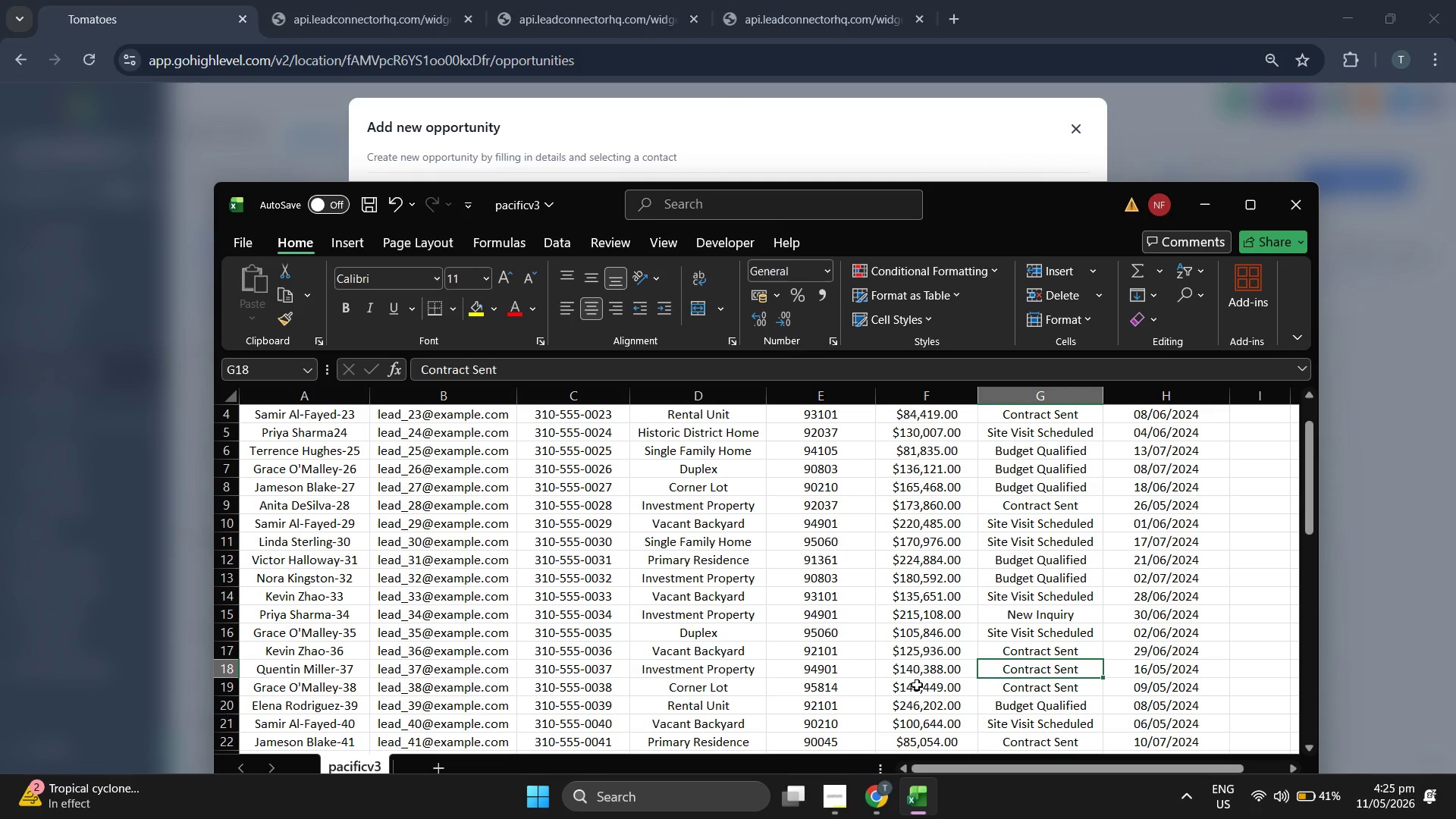 
scroll: coordinate [720, 375], scroll_direction: down, amount: 2.0
 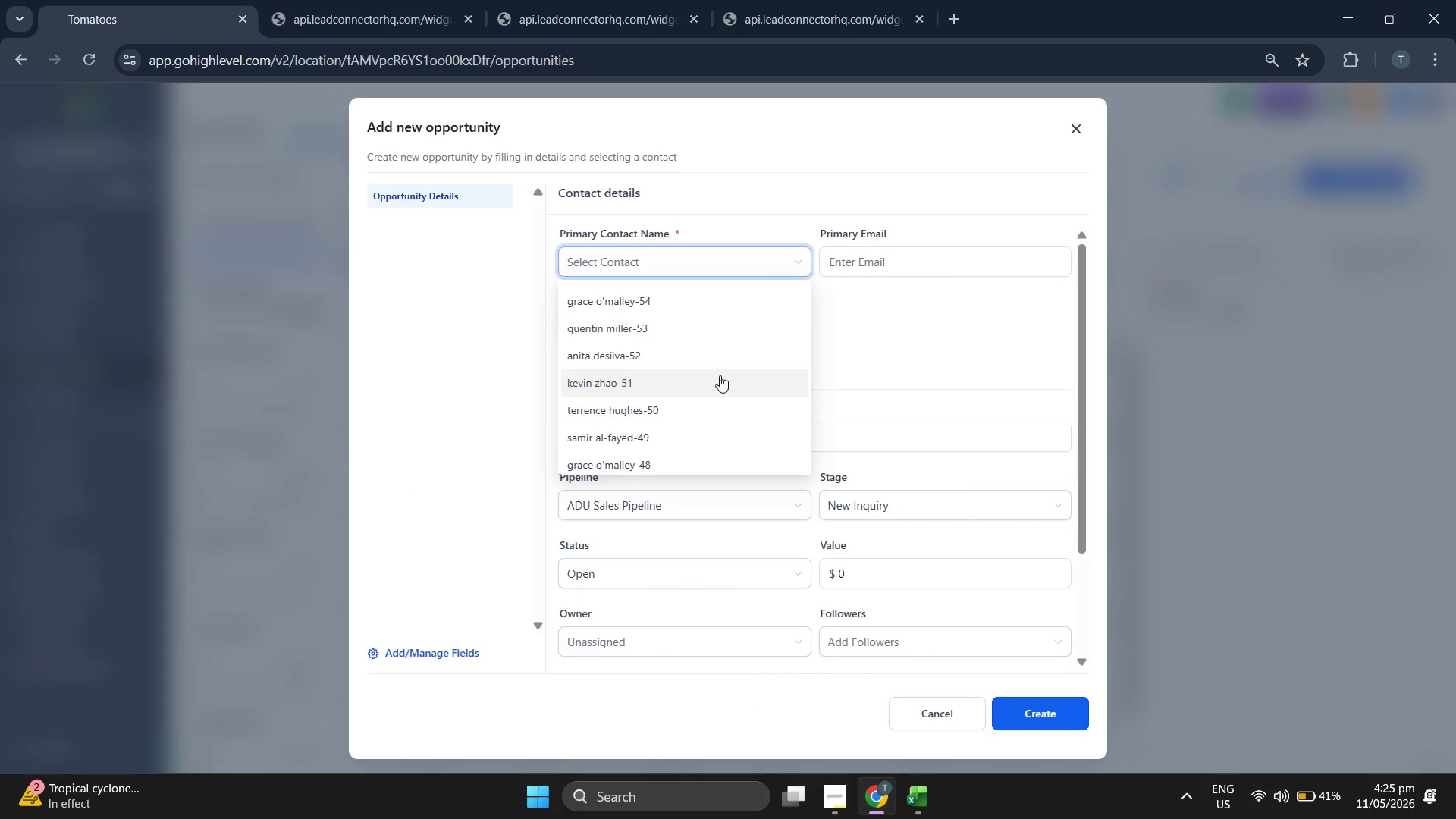 
key(ArrowDown)
 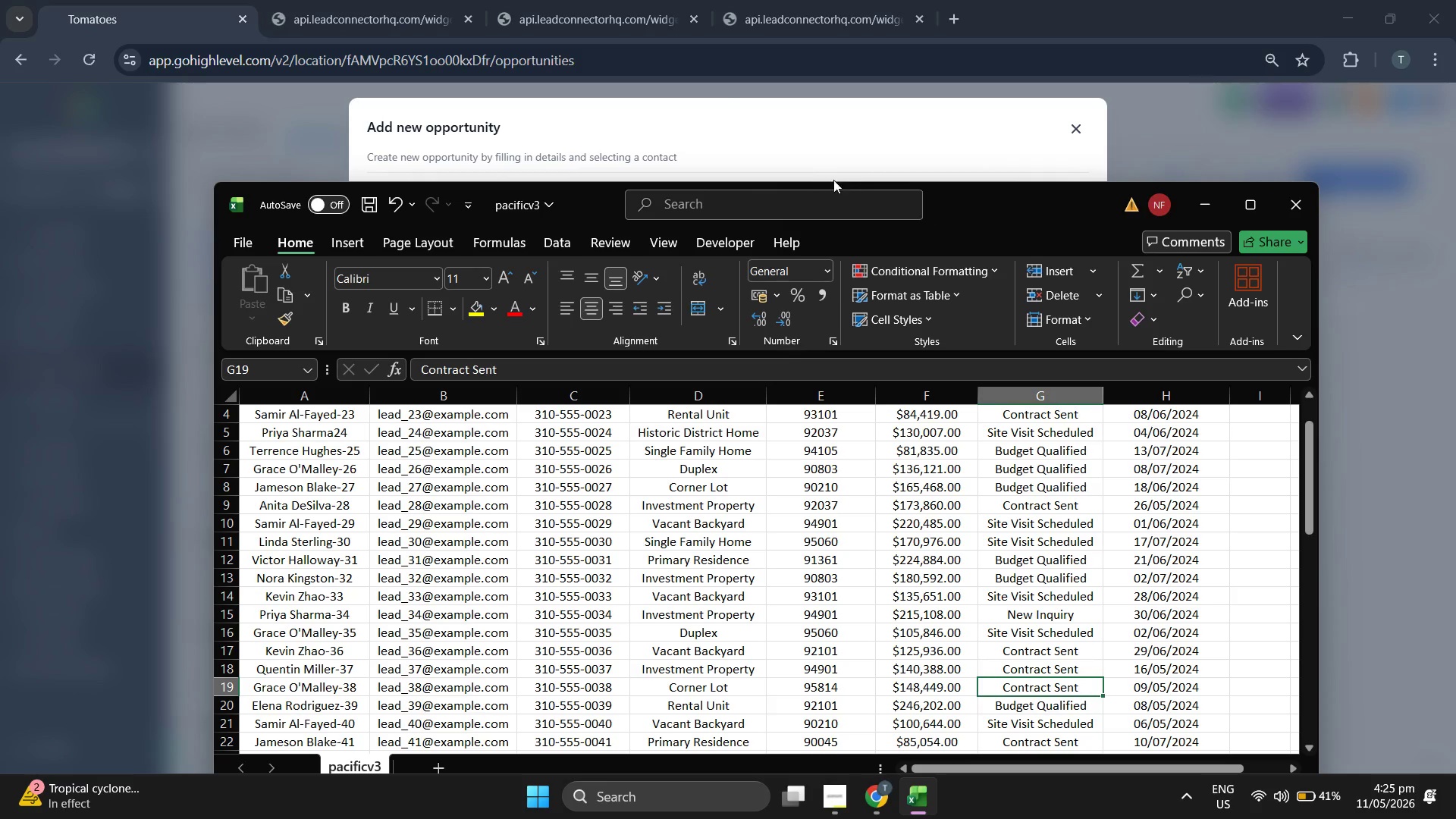 
scroll: coordinate [720, 375], scroll_direction: down, amount: 4.0
 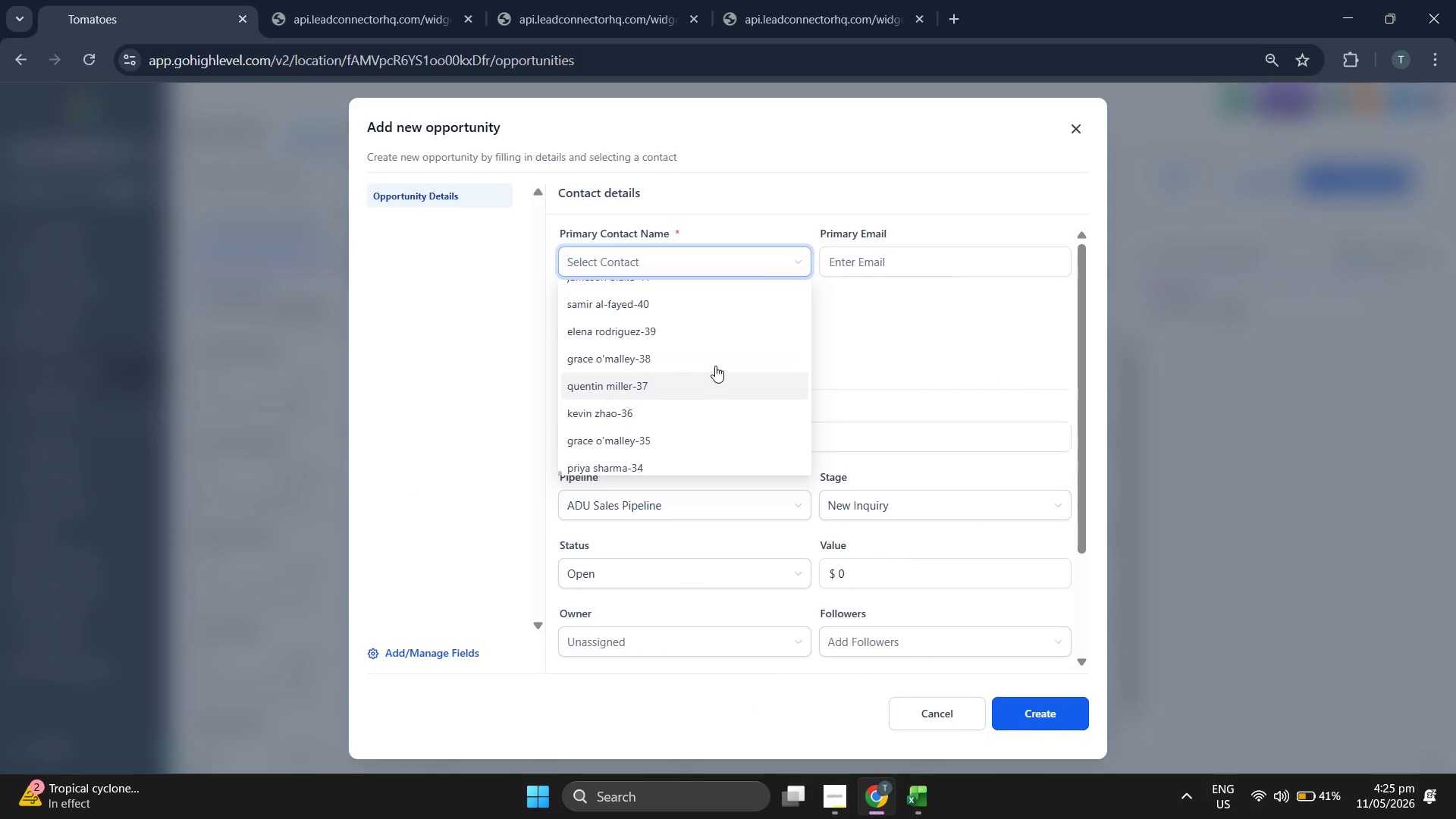 
left_click([820, 123])
 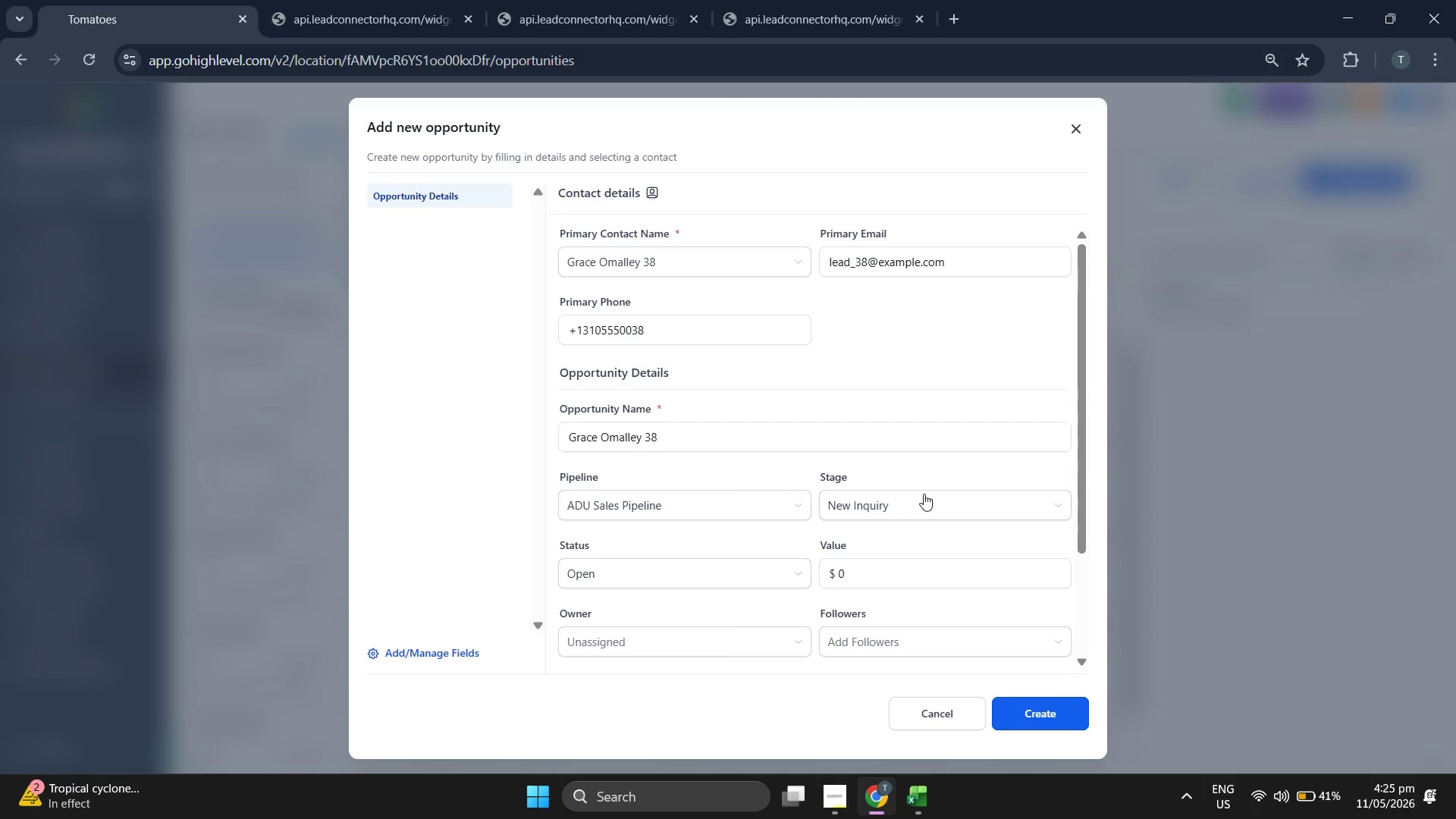 
left_click([926, 516])
 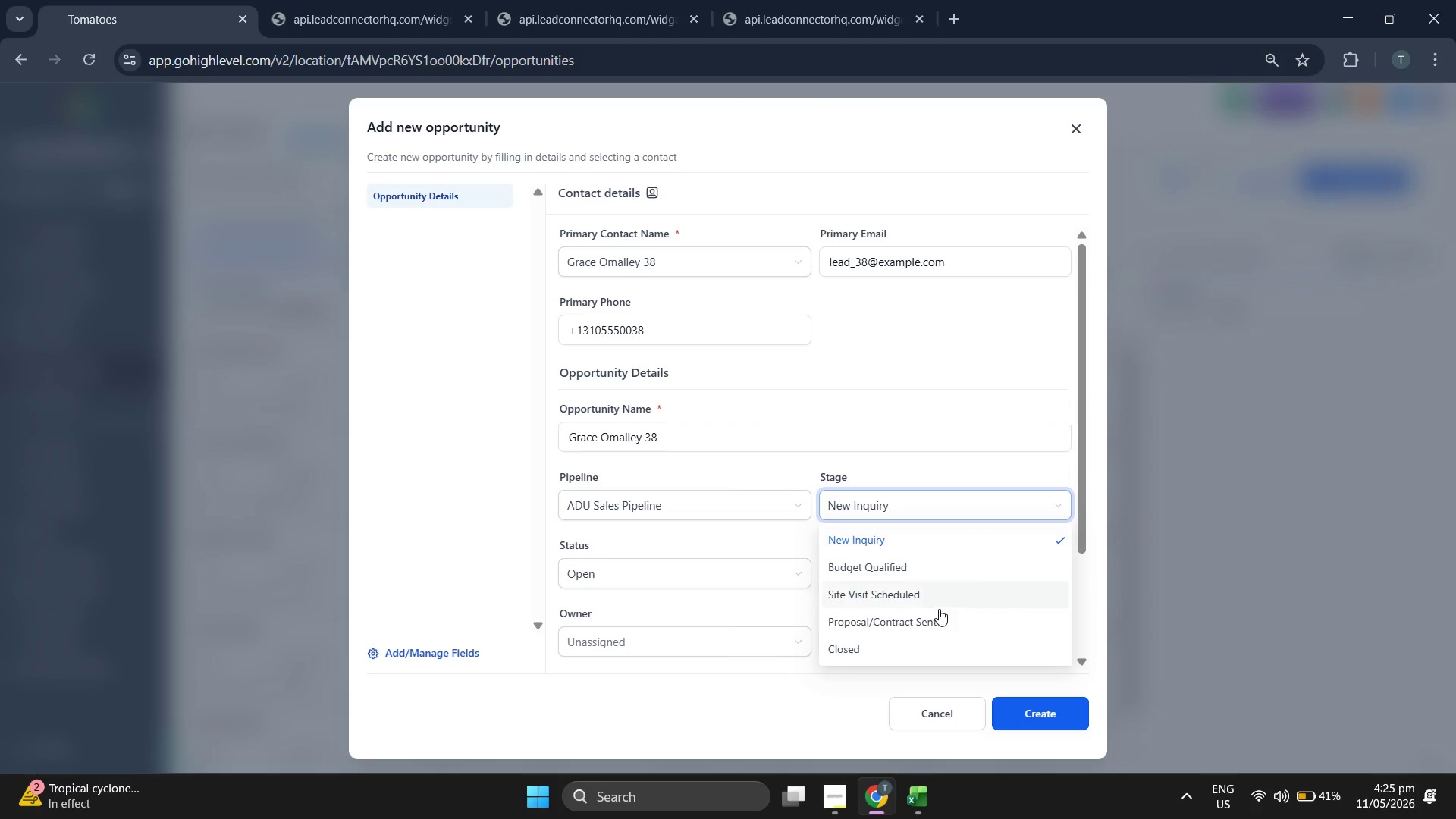 
left_click([939, 615])
 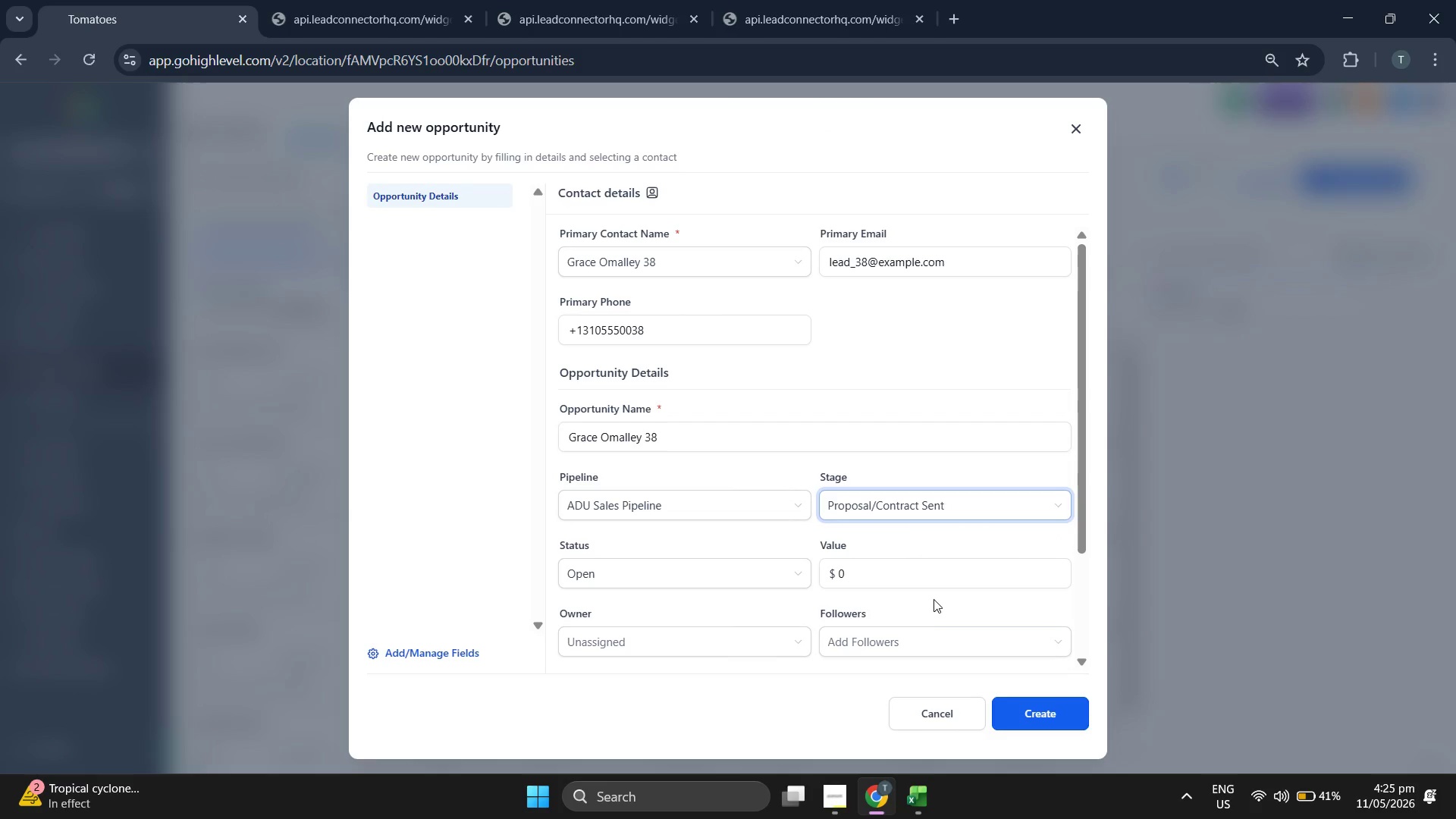 
left_click([938, 571])
 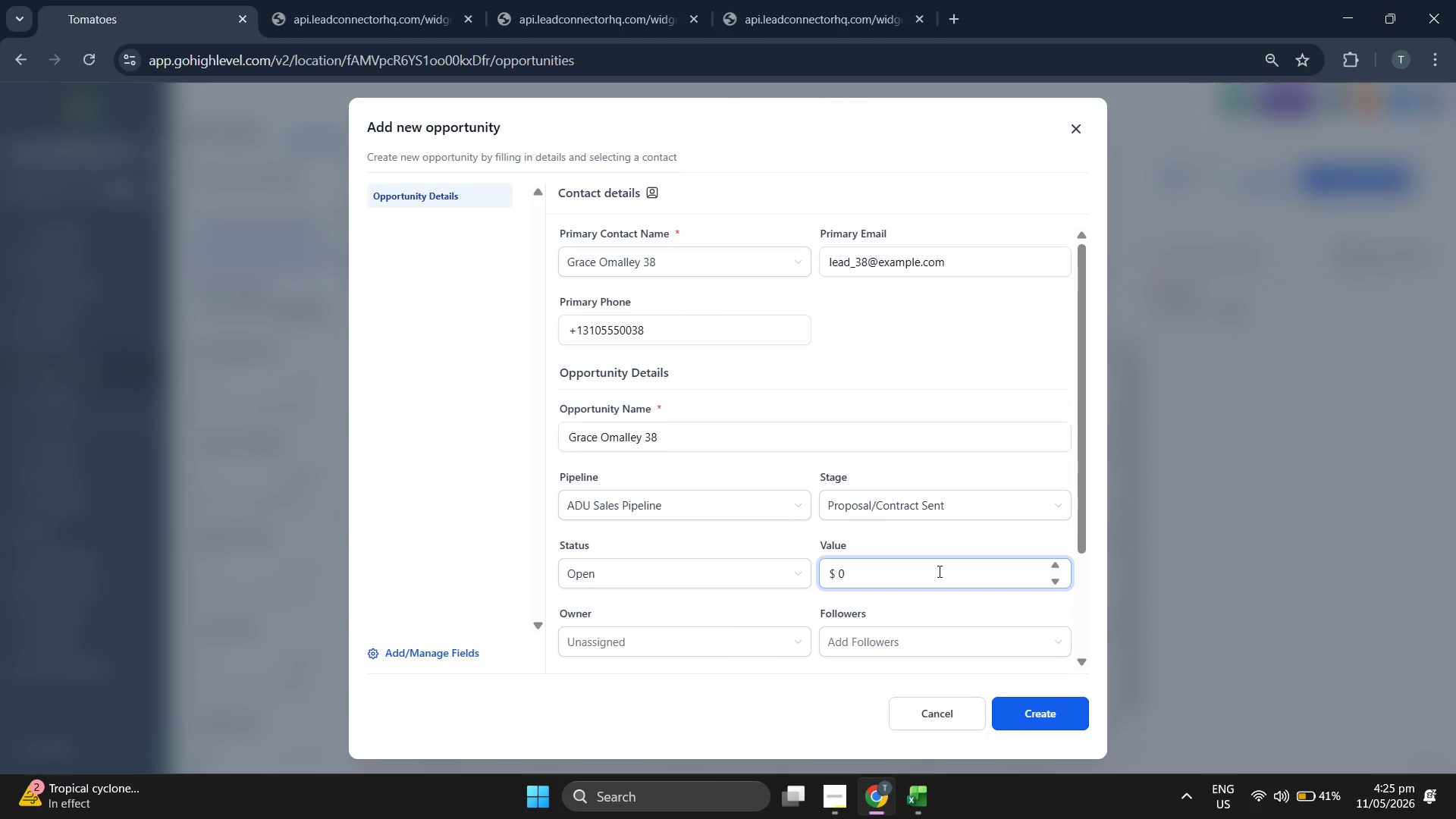 
key(Backspace)
type(14)
 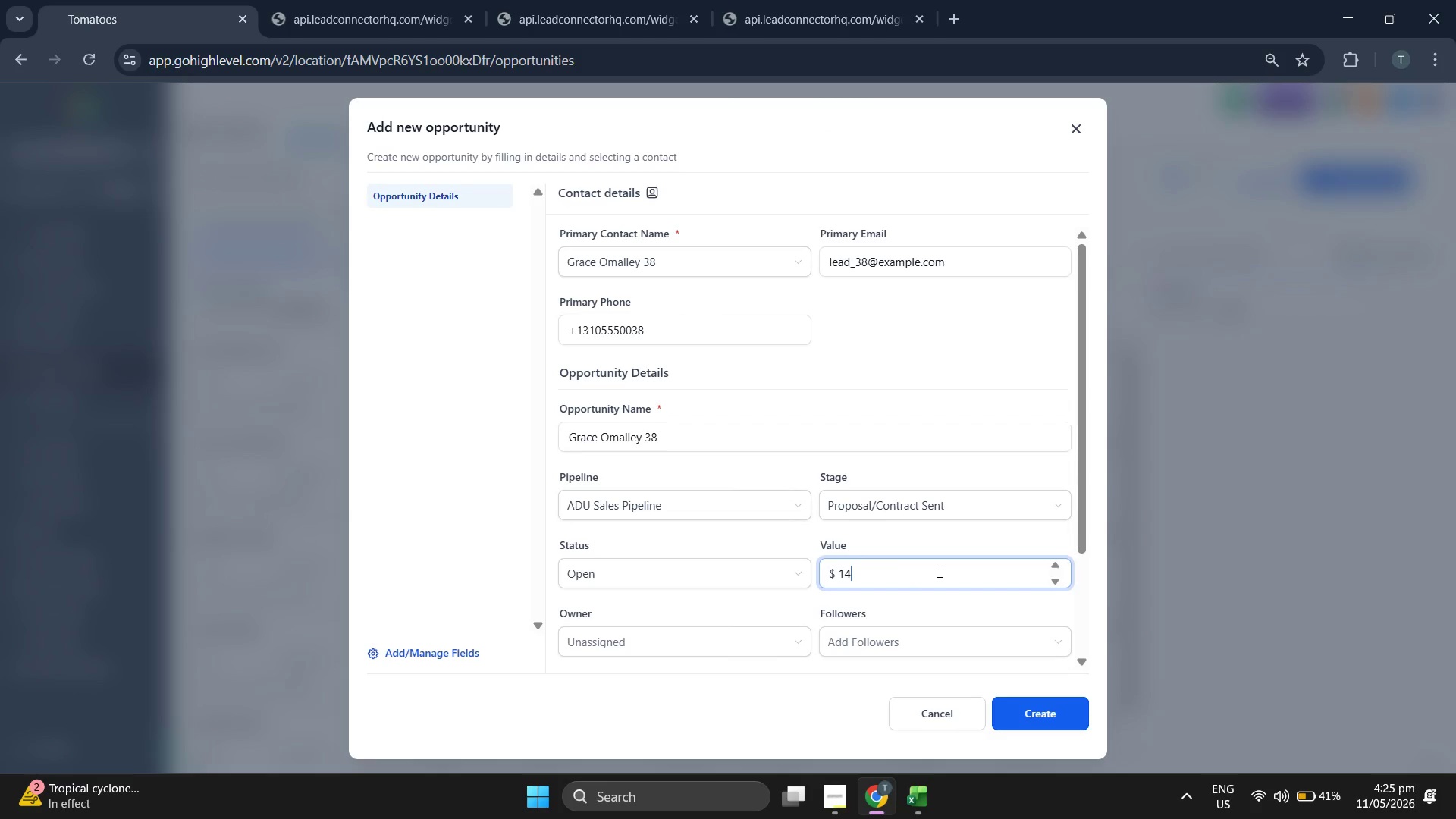 
type(449)
key(Backspace)
key(Backspace)
key(Backspace)
type(84490)
 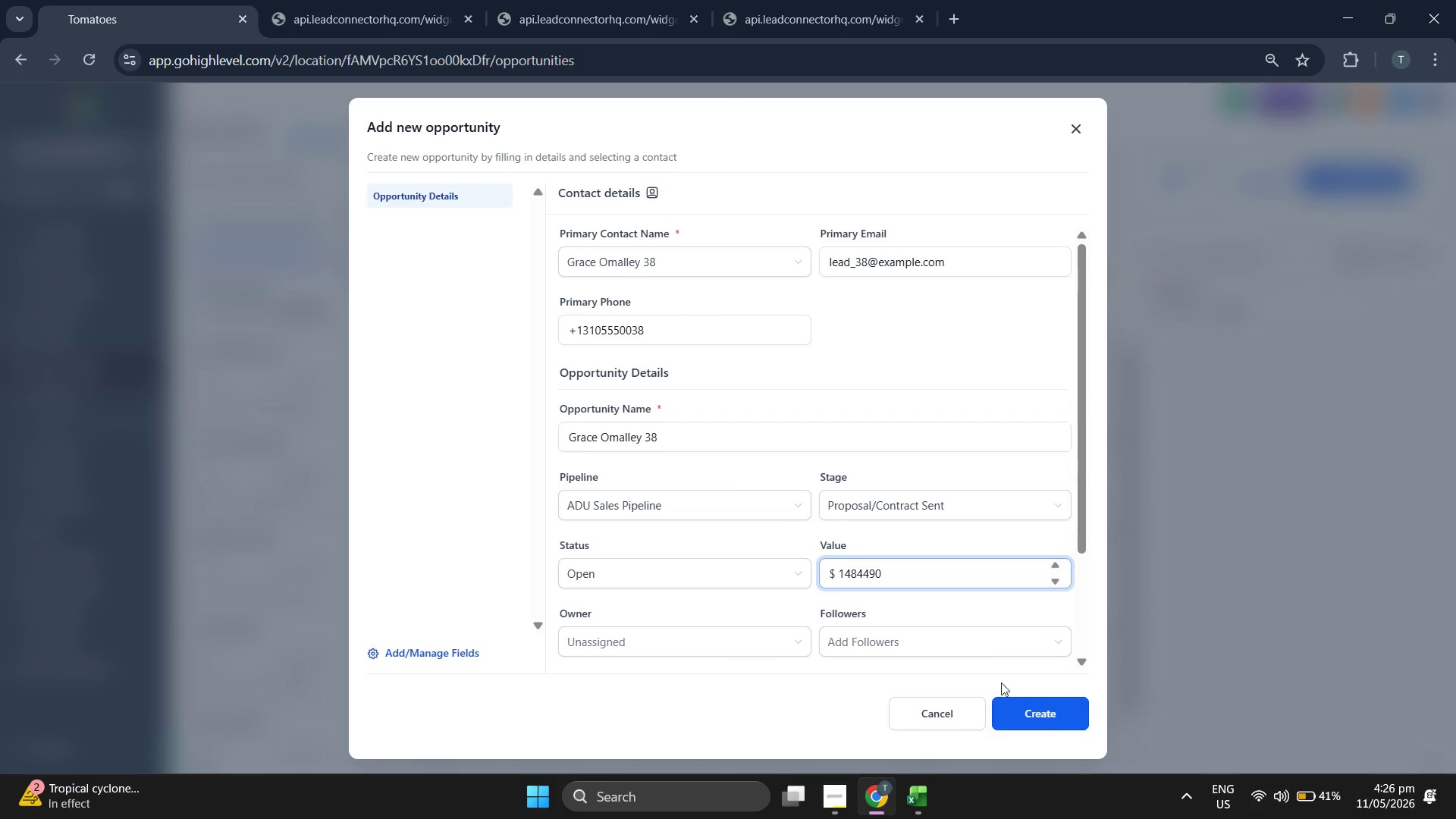 
left_click([930, 809])
 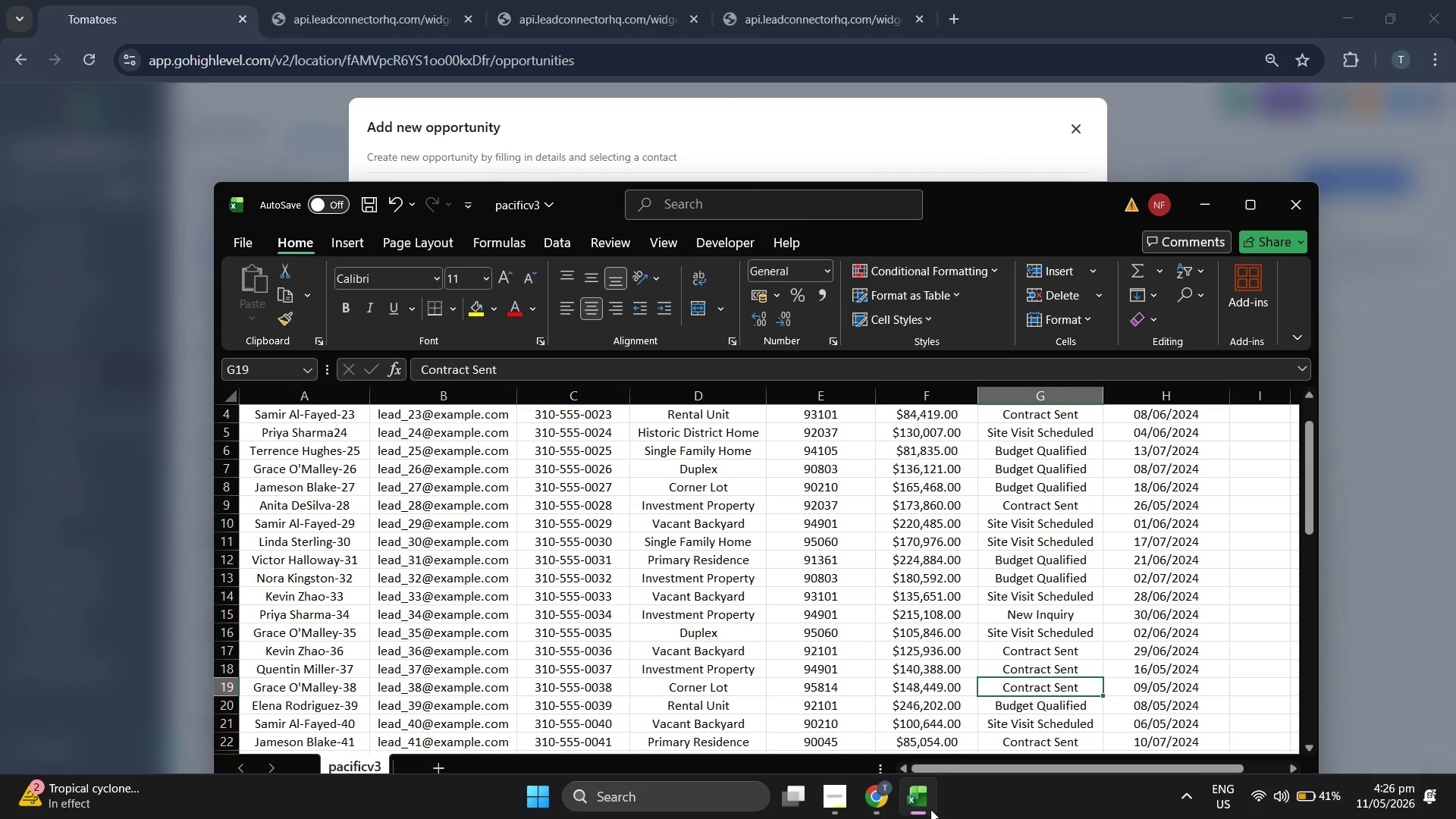 
left_click([930, 809])
 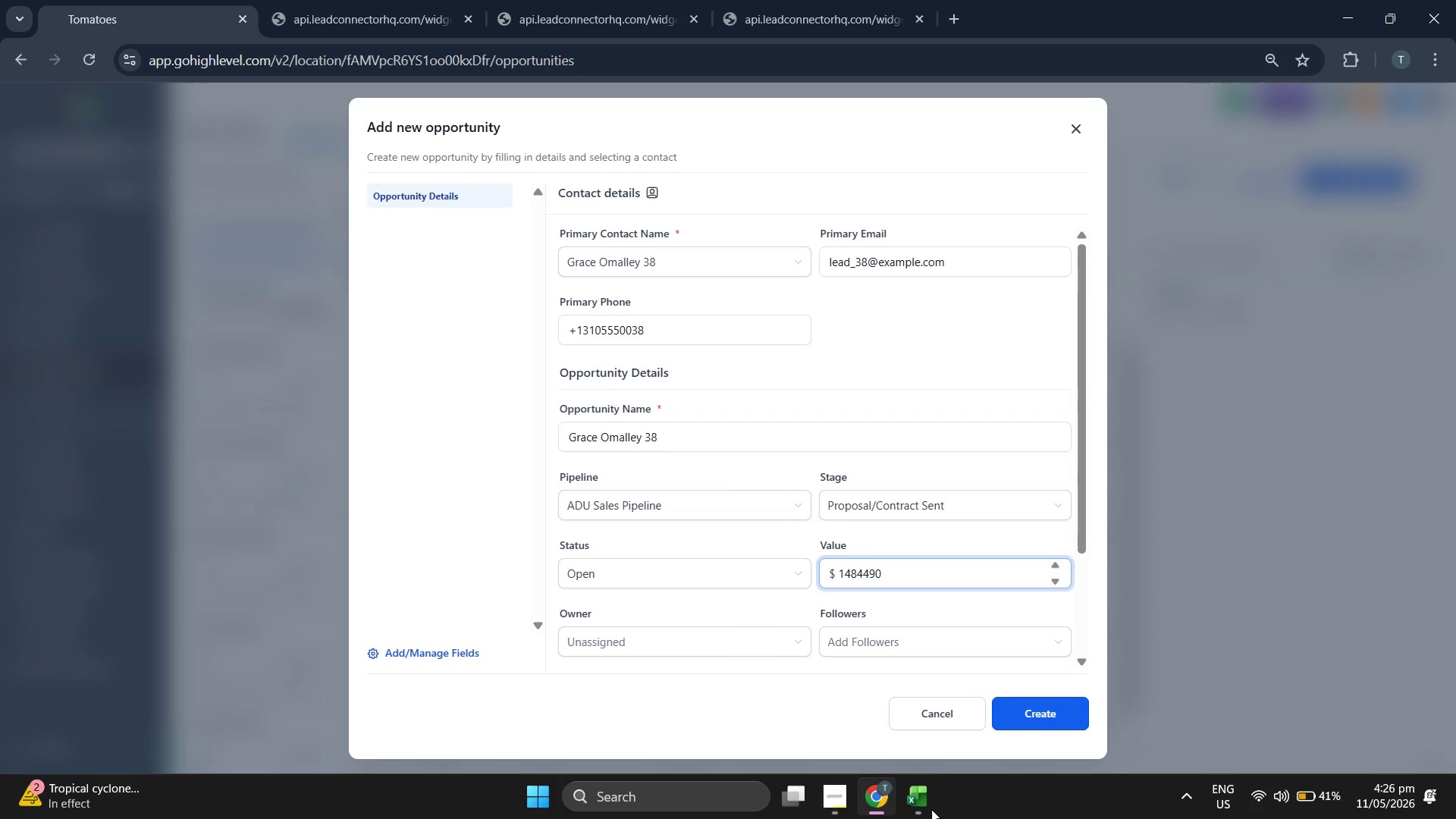 
key(Backspace)
type(.00)
 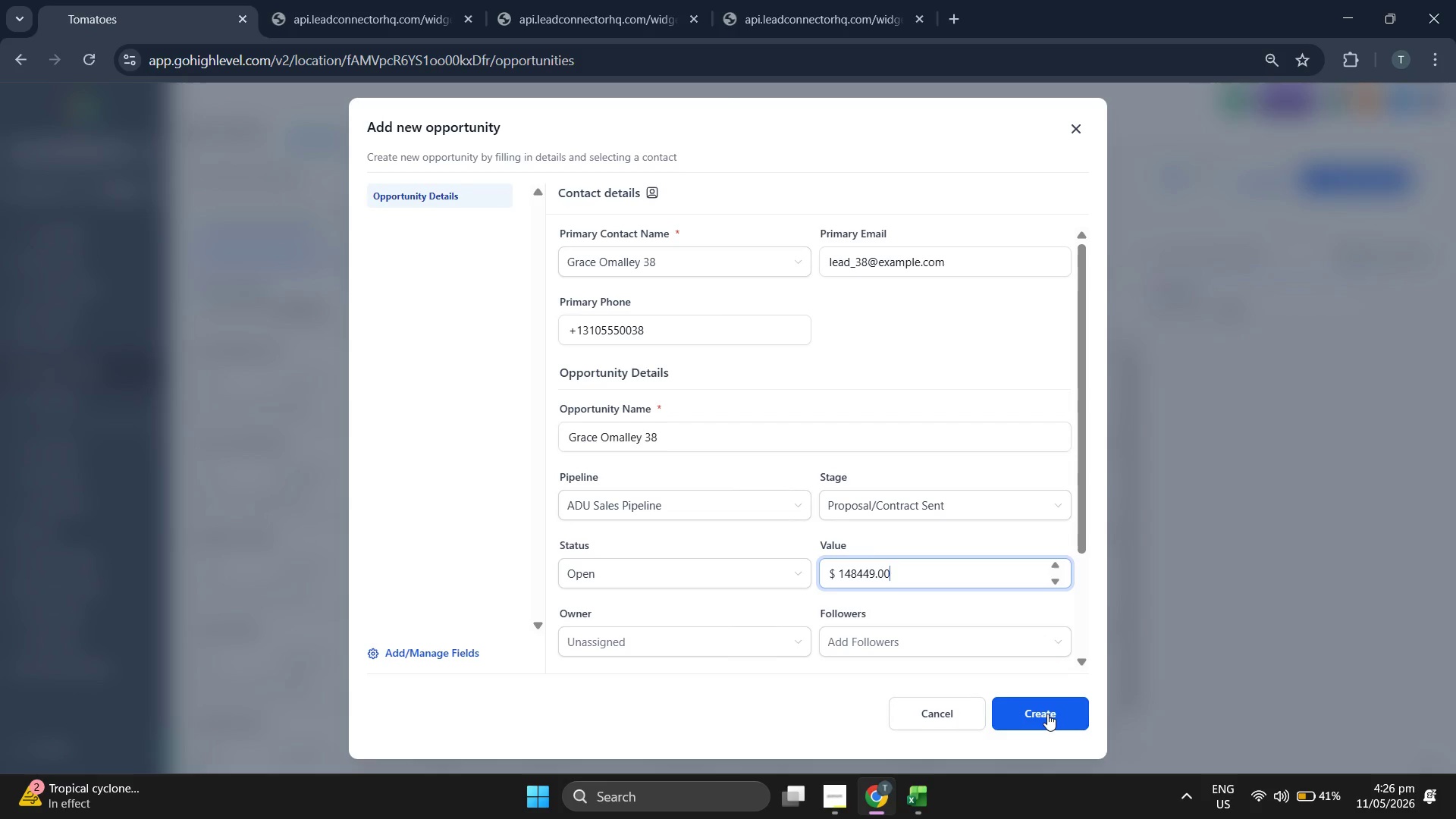 
left_click([1047, 714])
 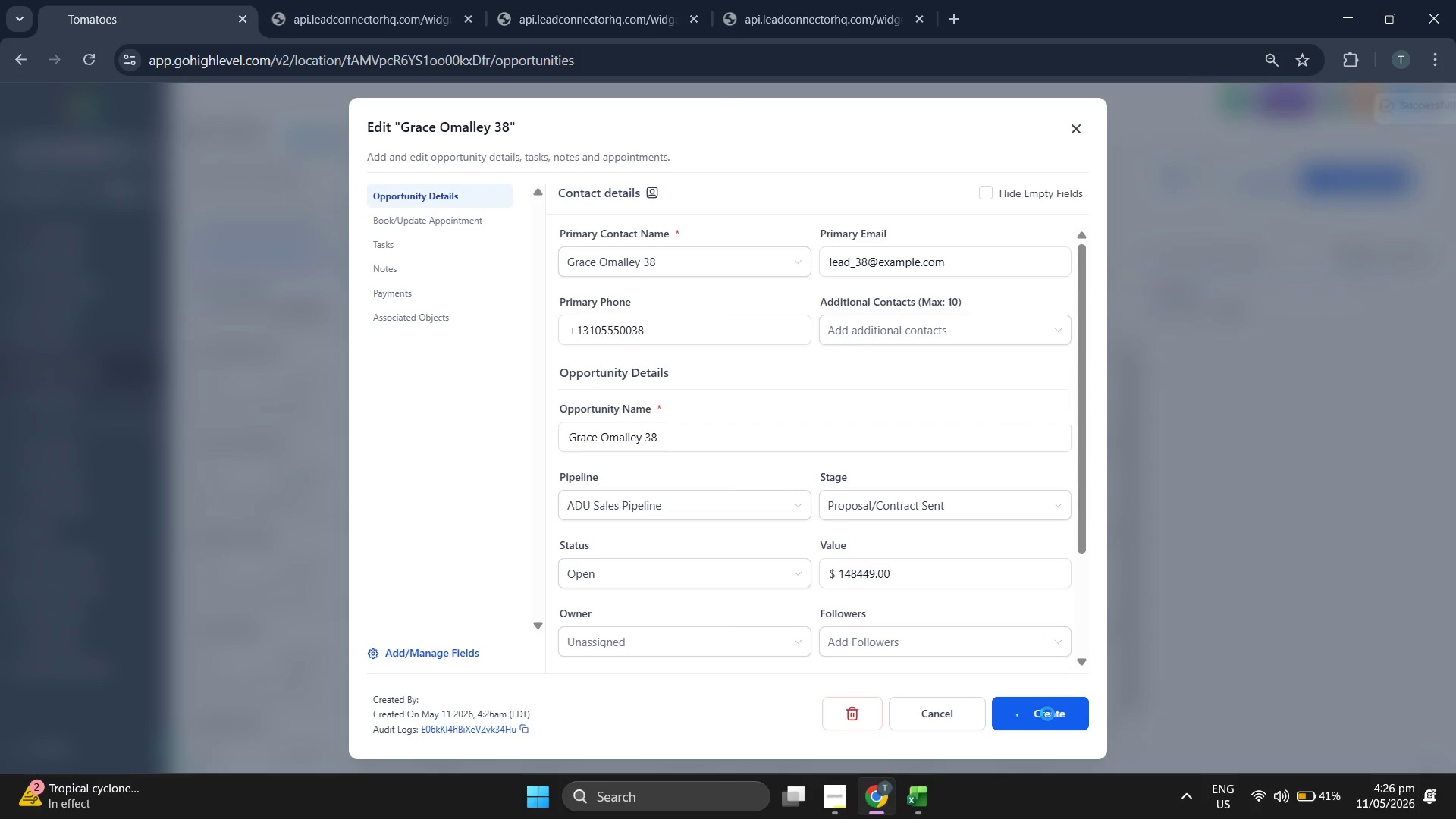 
left_click([1047, 714])
 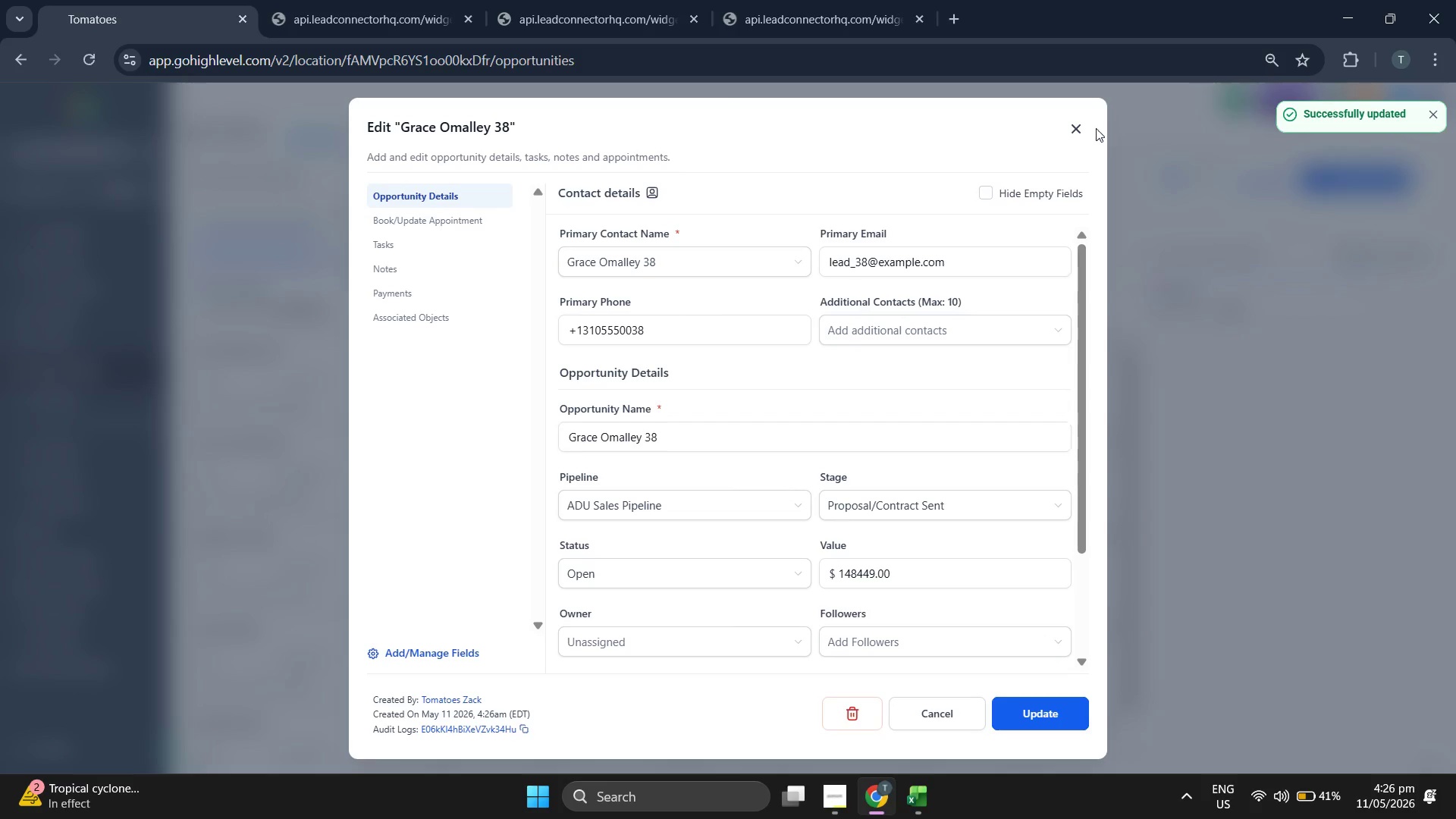 
double_click([1083, 124])
 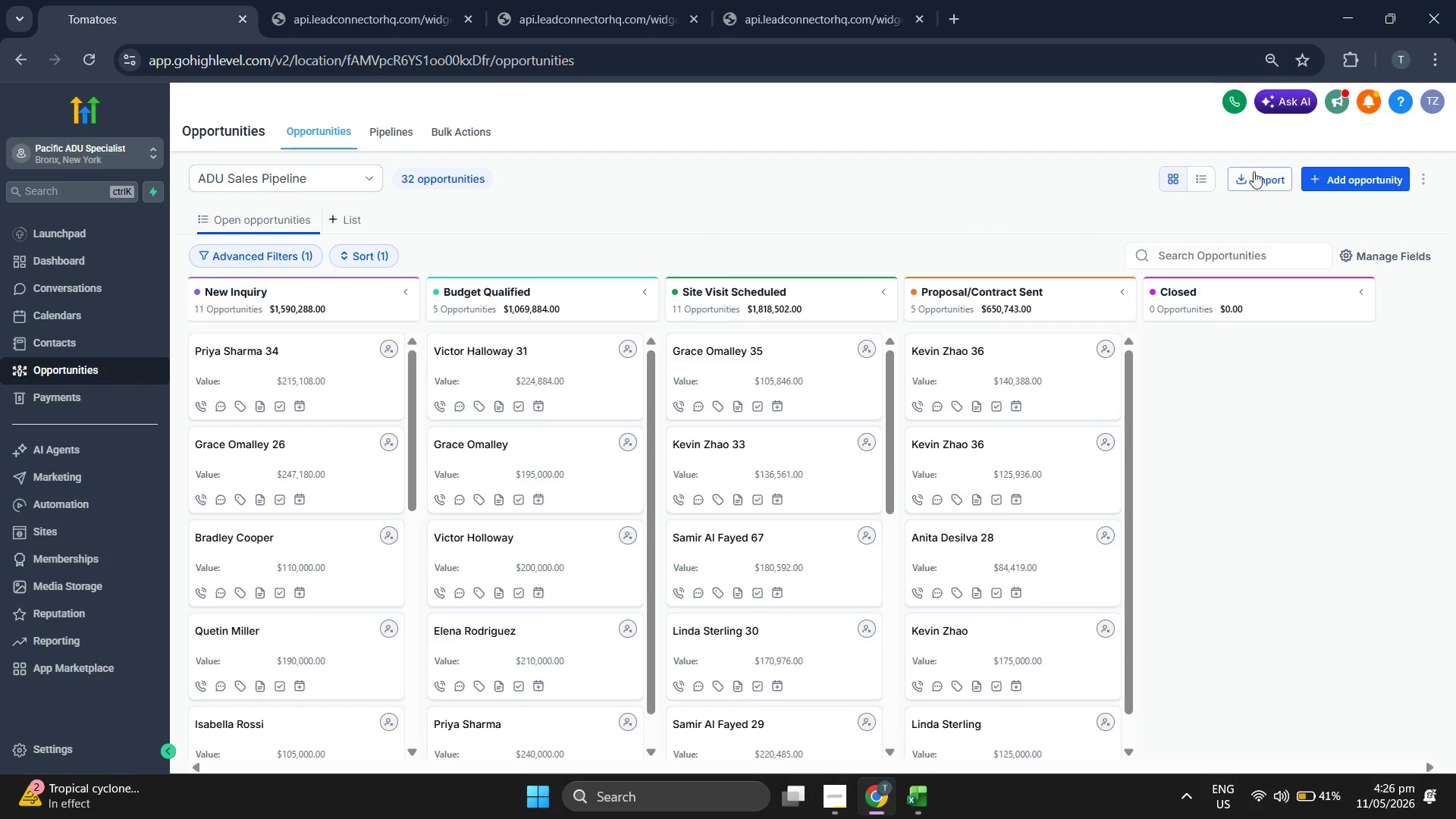 
left_click([1357, 176])
 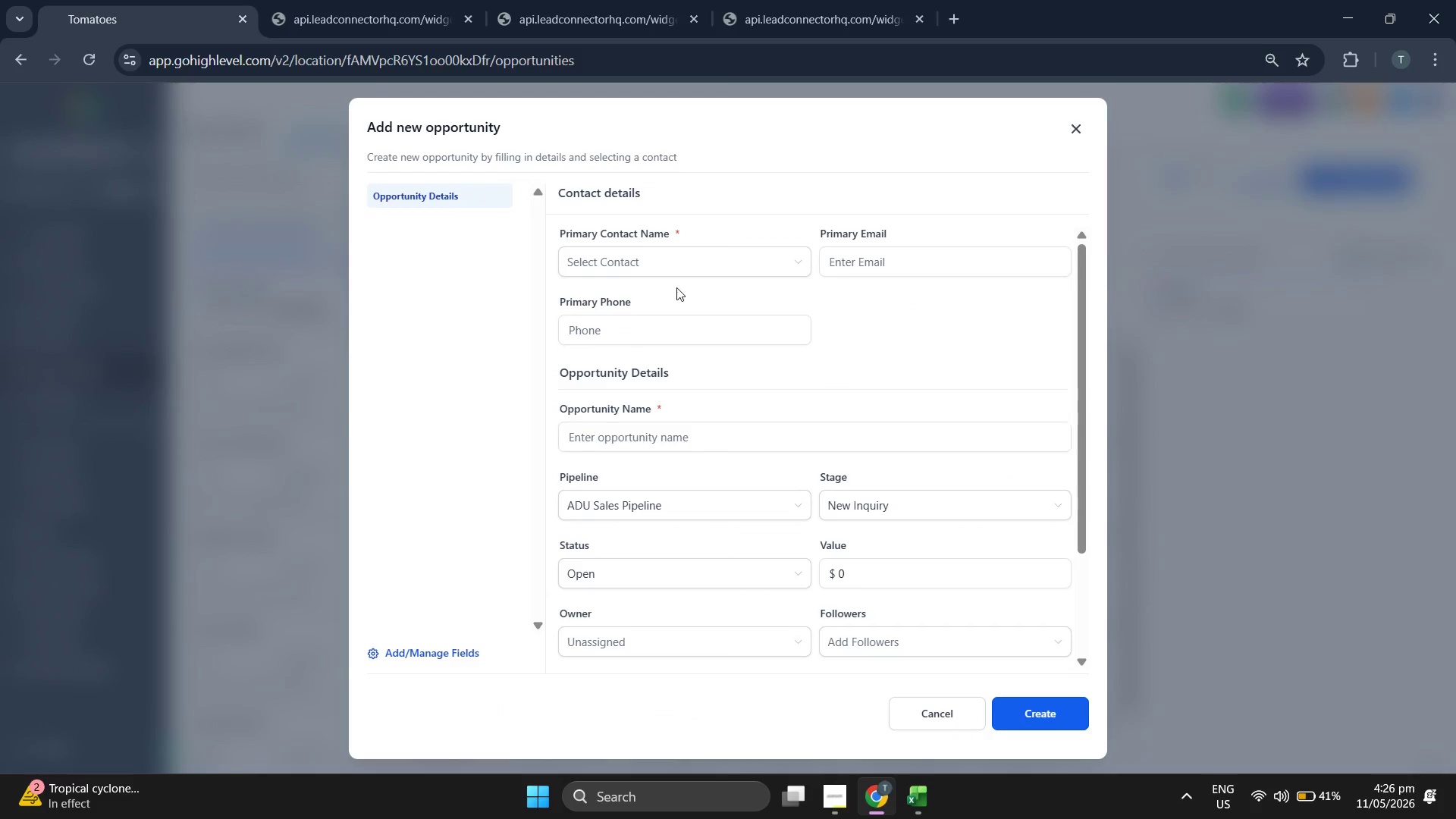 
left_click([655, 274])
 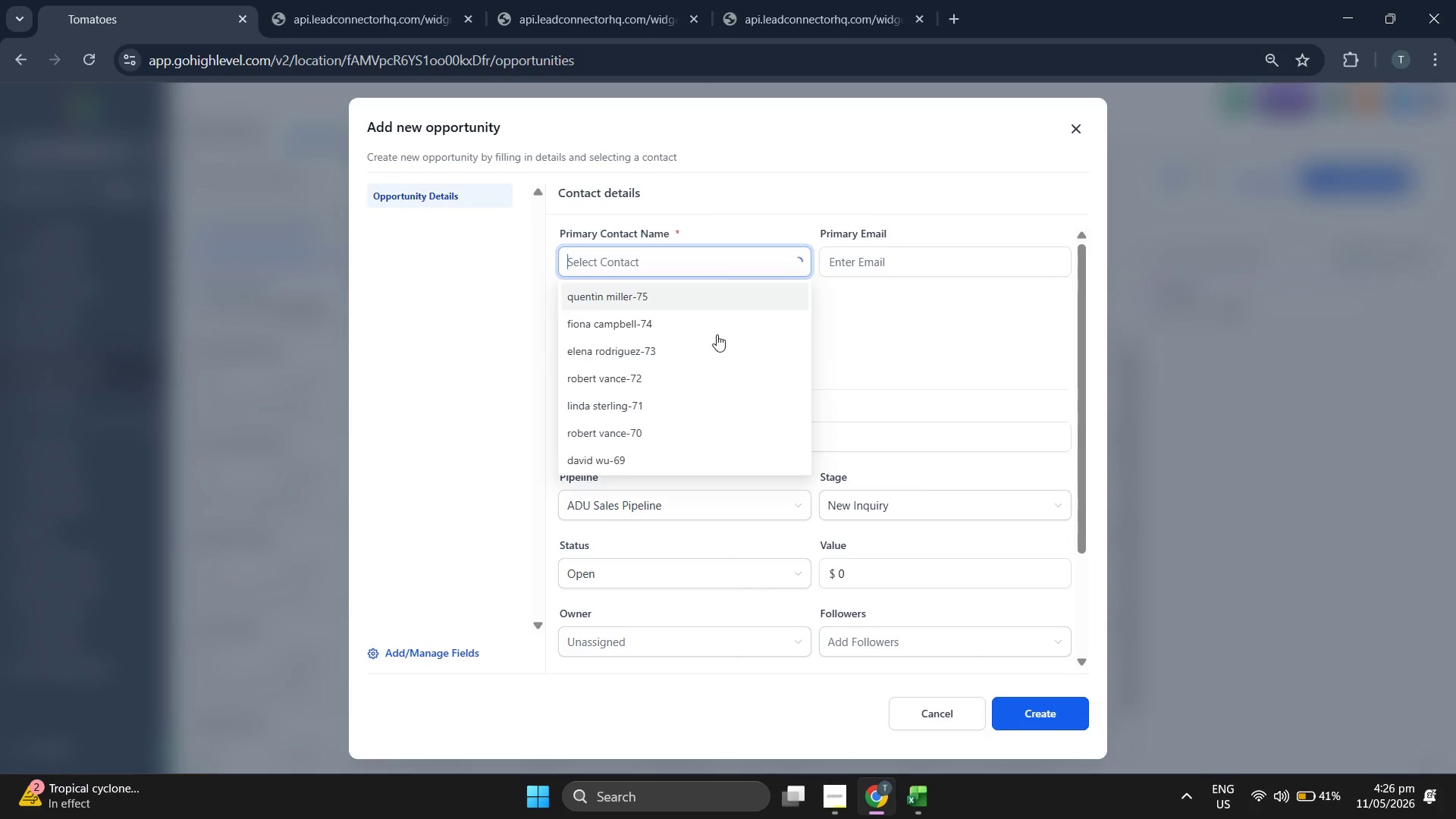 
wait(7.12)
 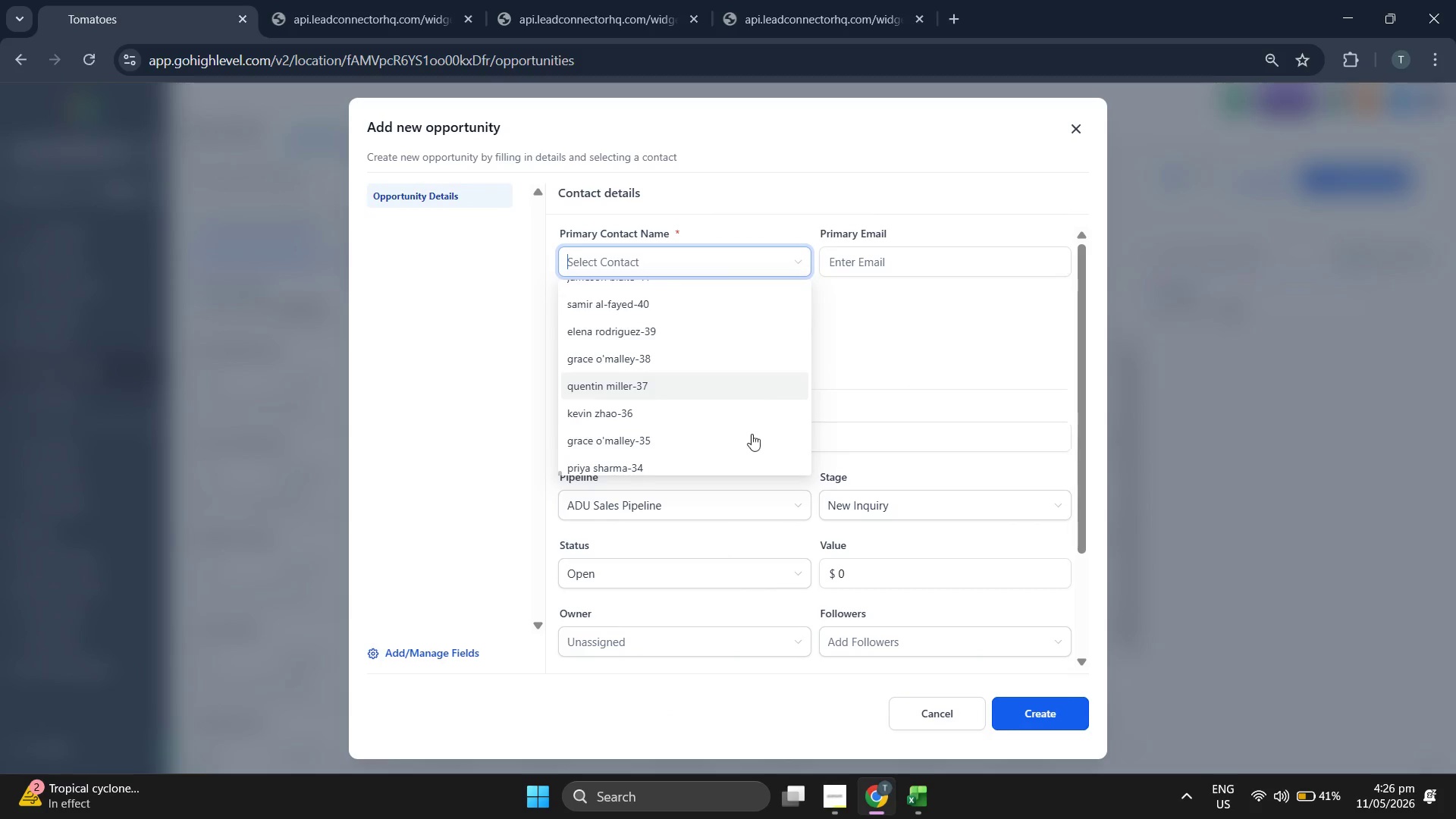 
left_click([684, 330])
 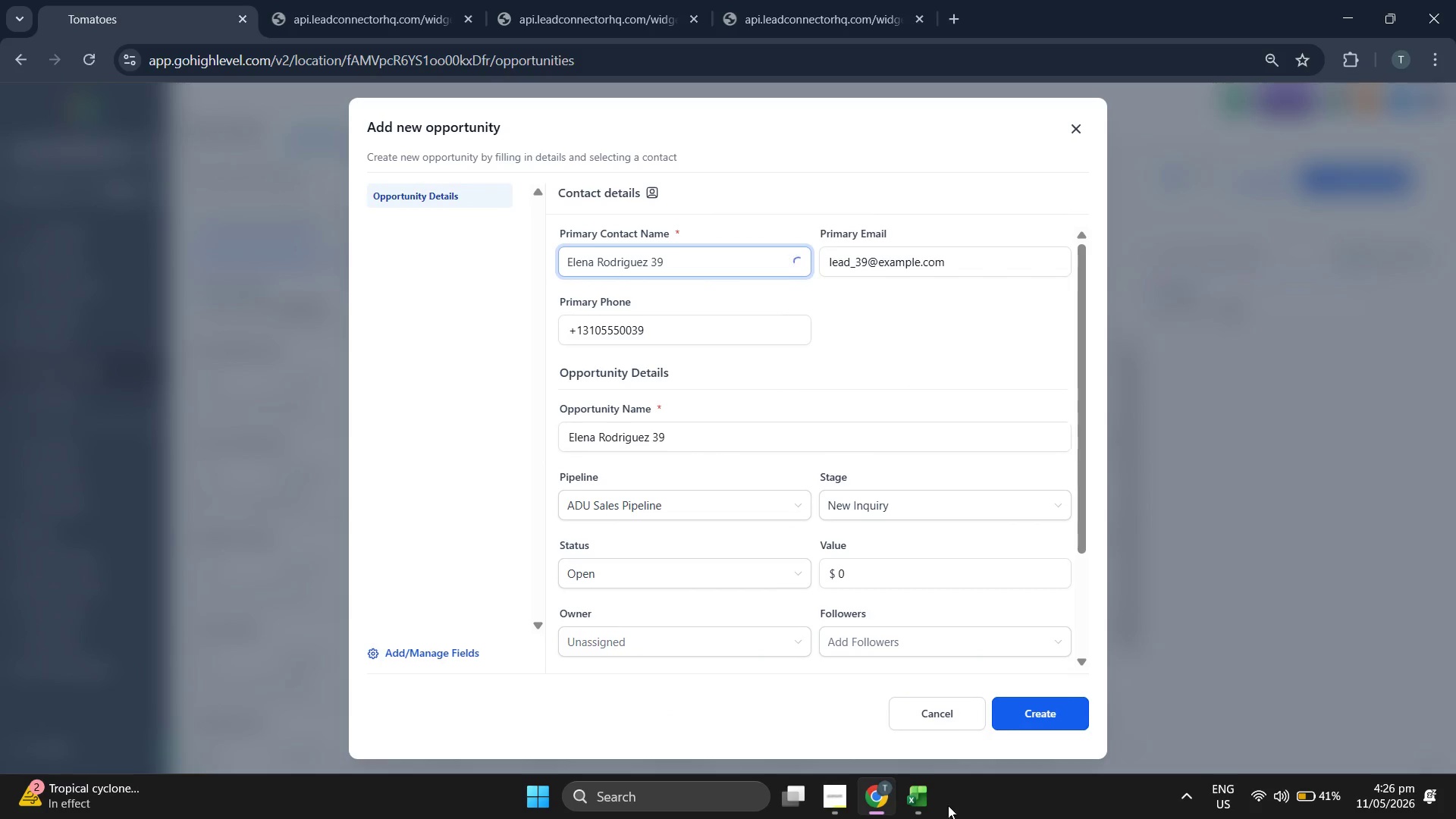 
left_click([933, 799])
 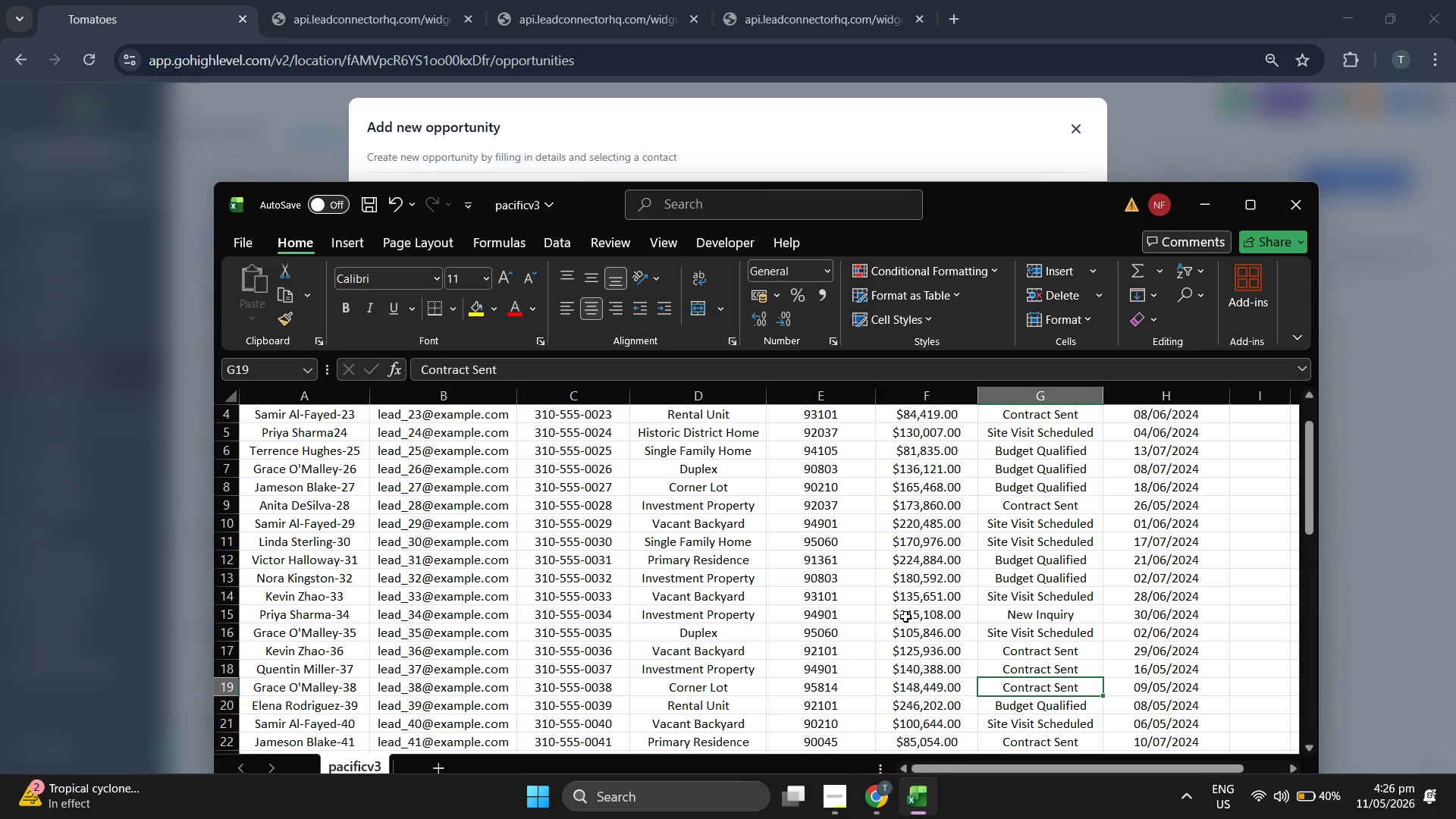 
scroll: coordinate [717, 363], scroll_direction: down, amount: 10.0
 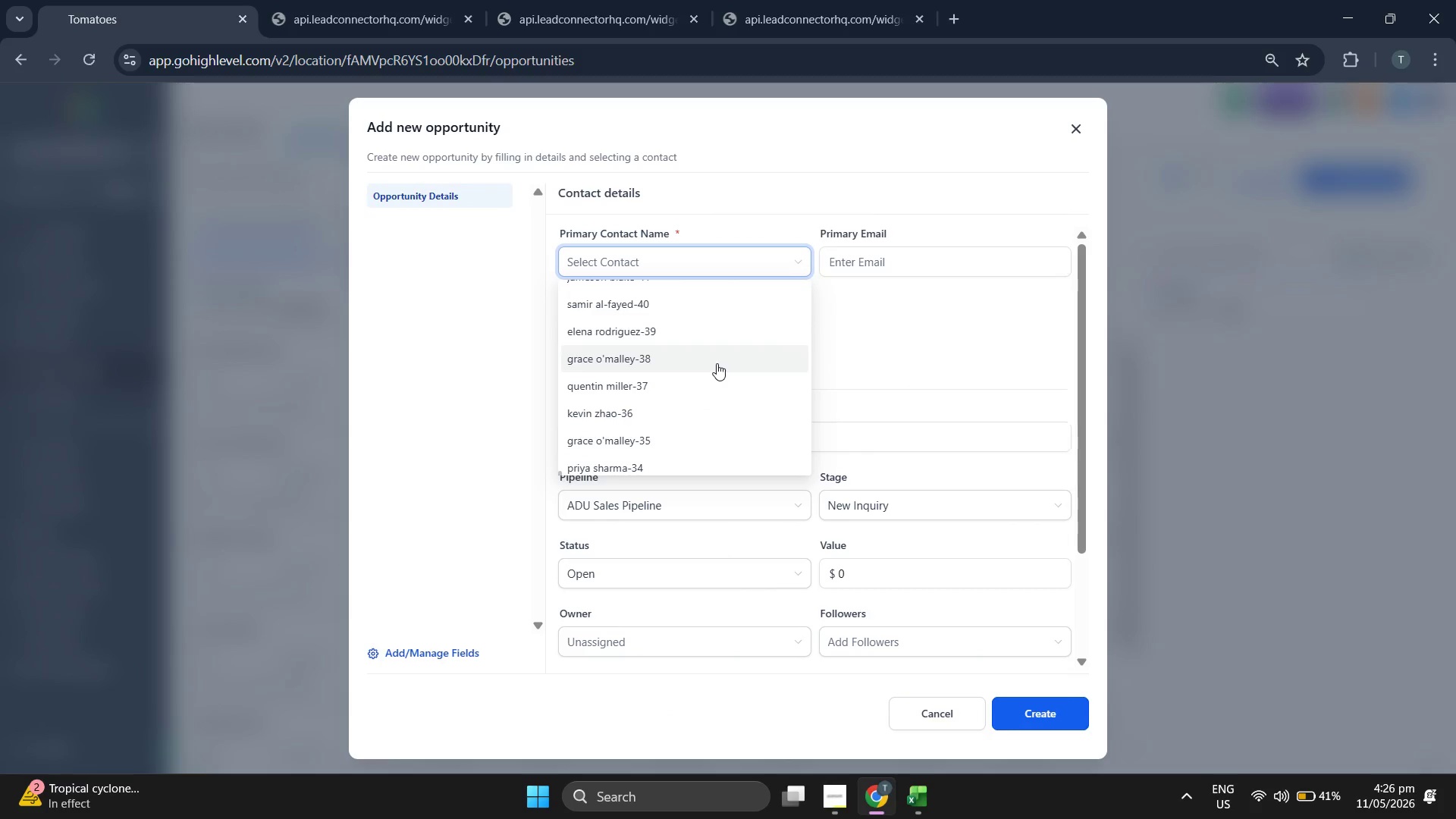 
key(ArrowDown)
 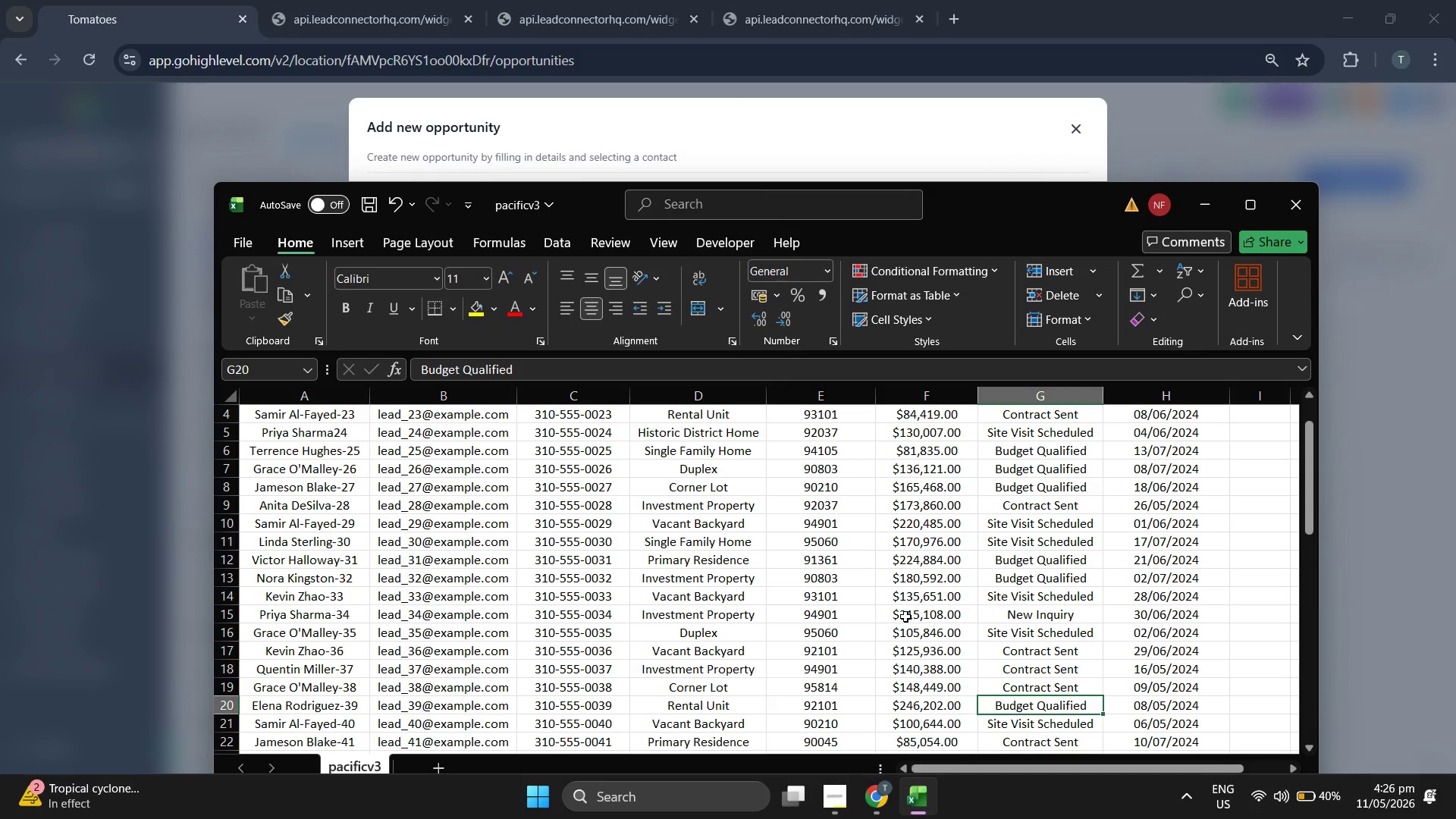 
scroll: coordinate [717, 363], scroll_direction: up, amount: 1.0
 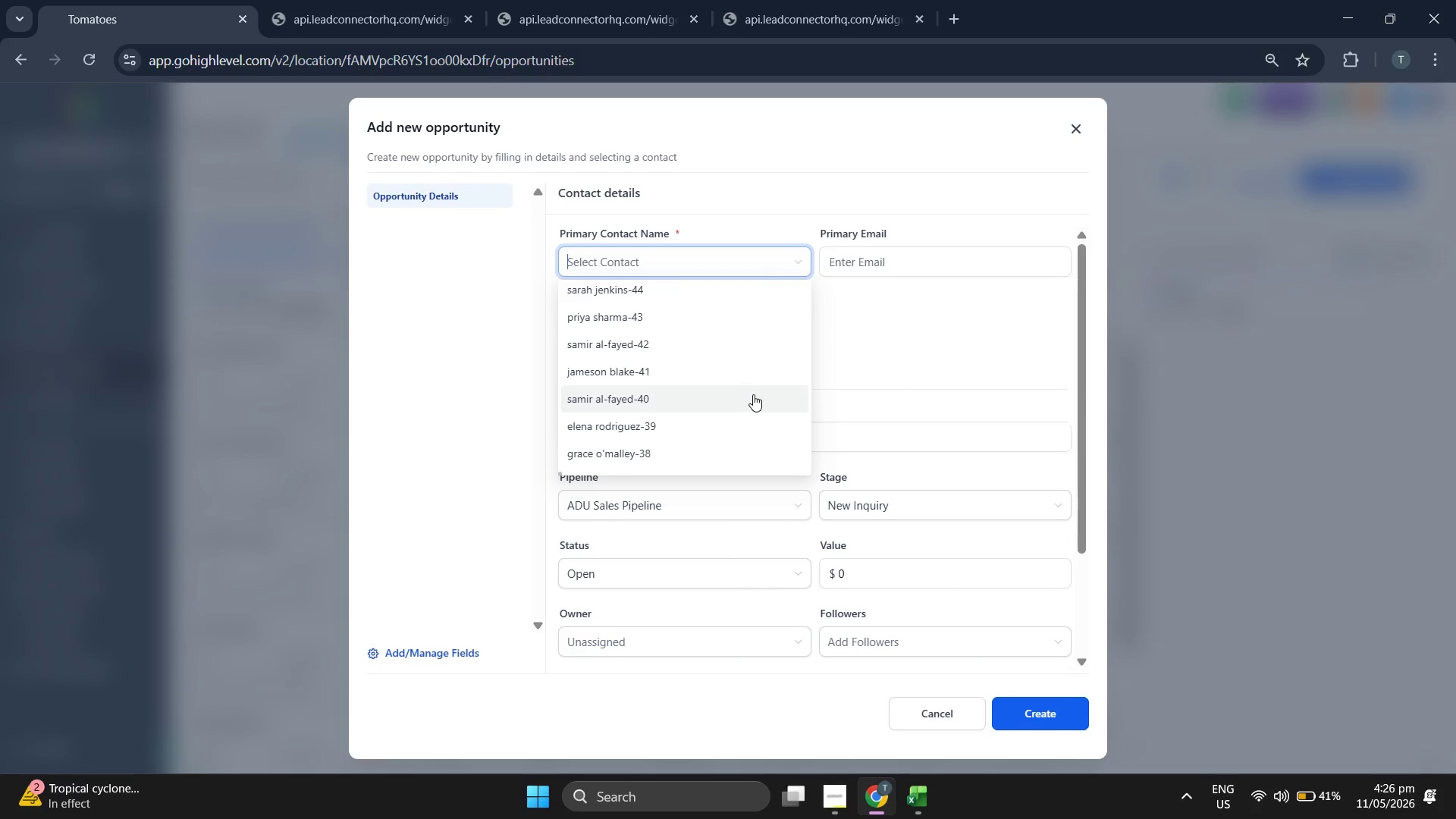 
scroll: coordinate [752, 395], scroll_direction: down, amount: 1.0
 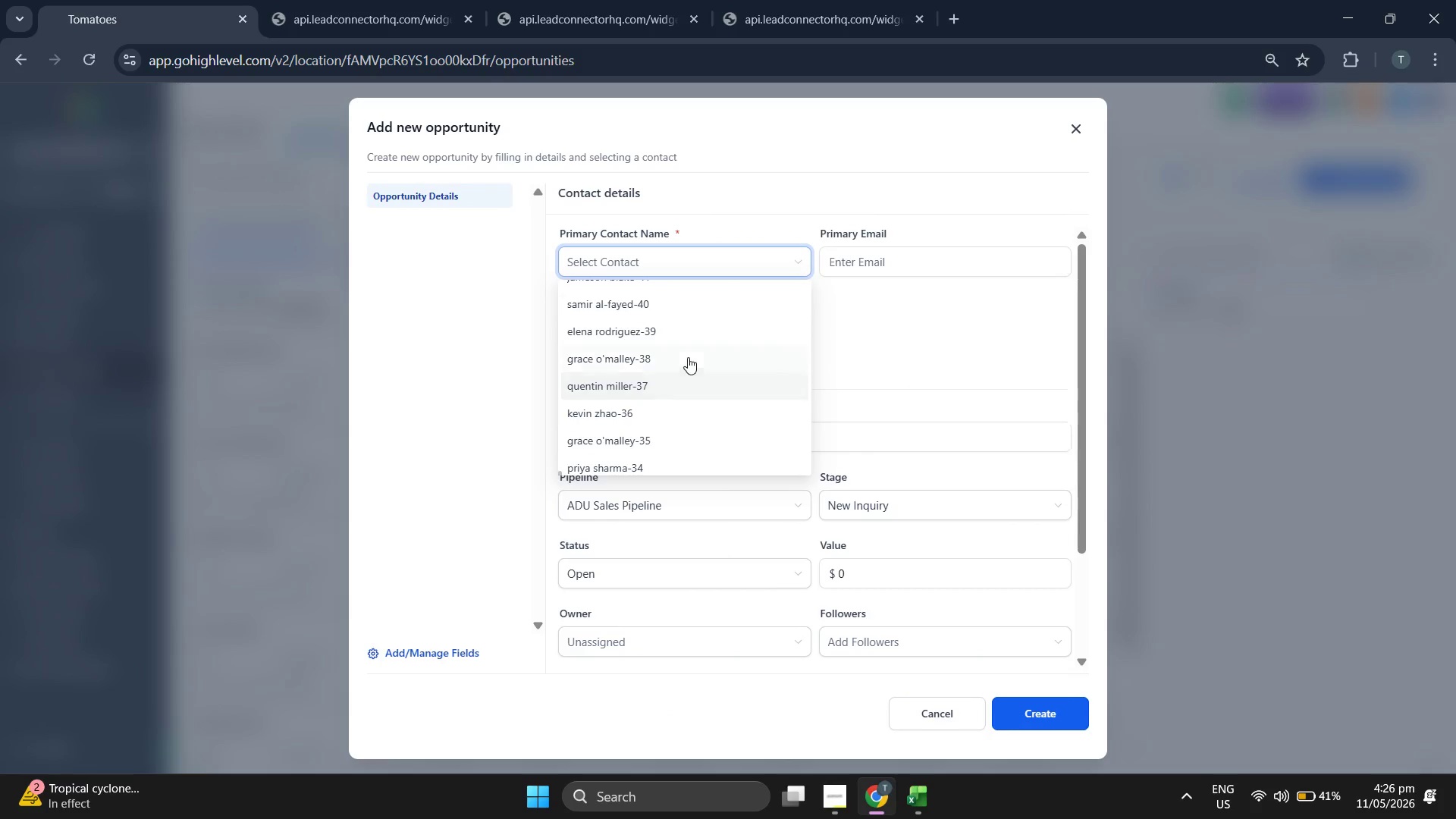 
left_click([819, 133])
 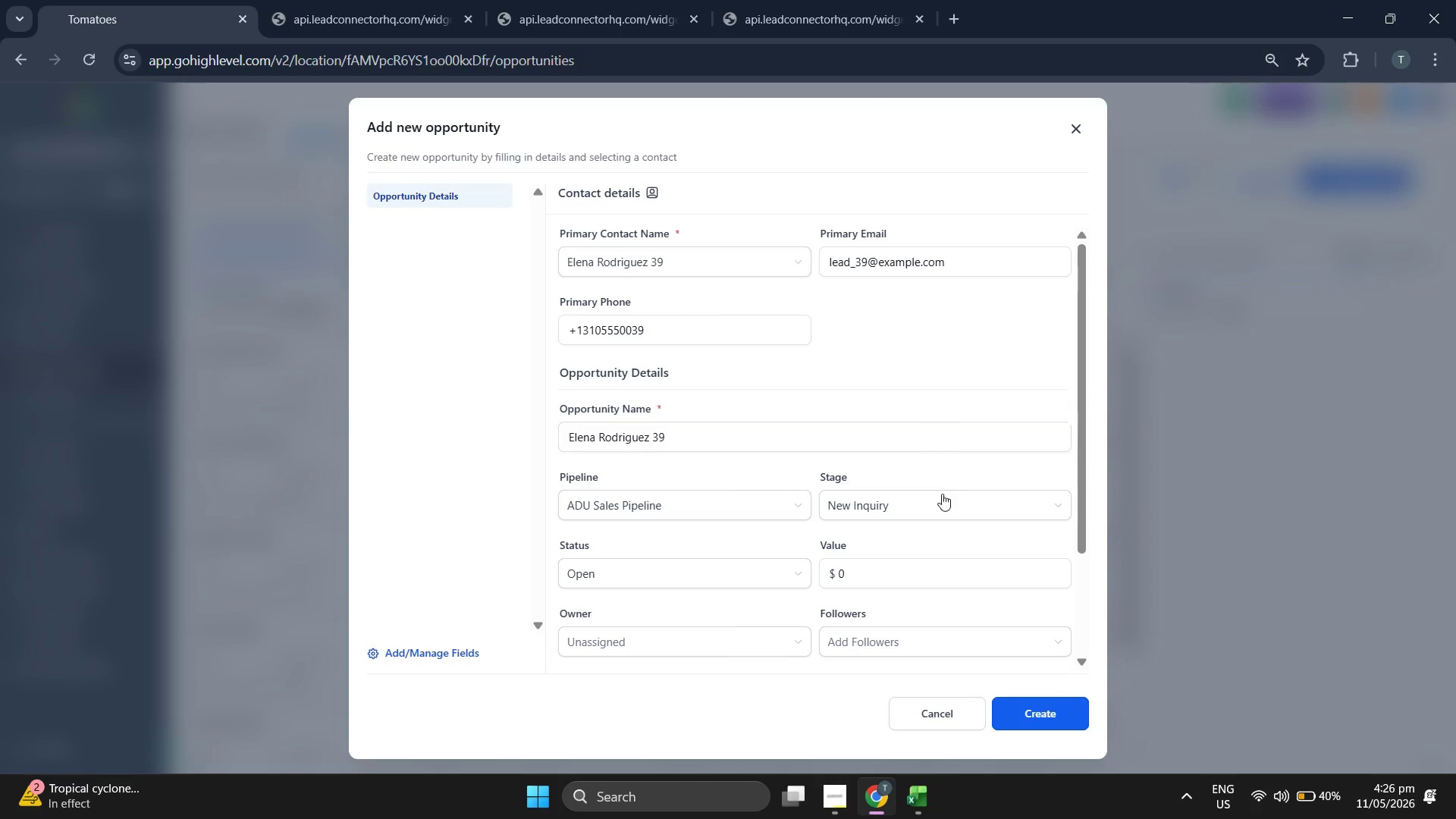 
left_click([935, 500])
 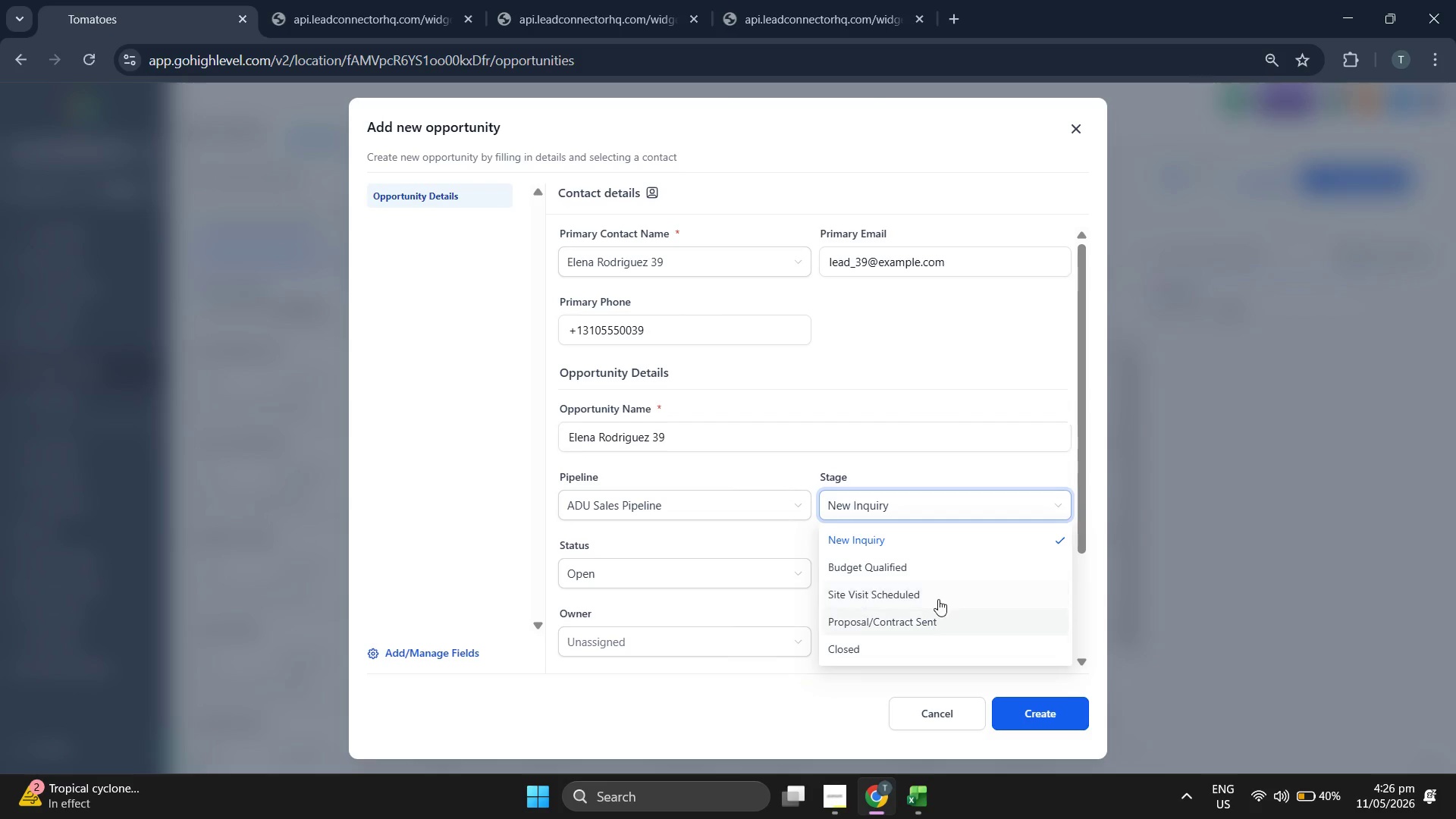 
left_click([941, 567])
 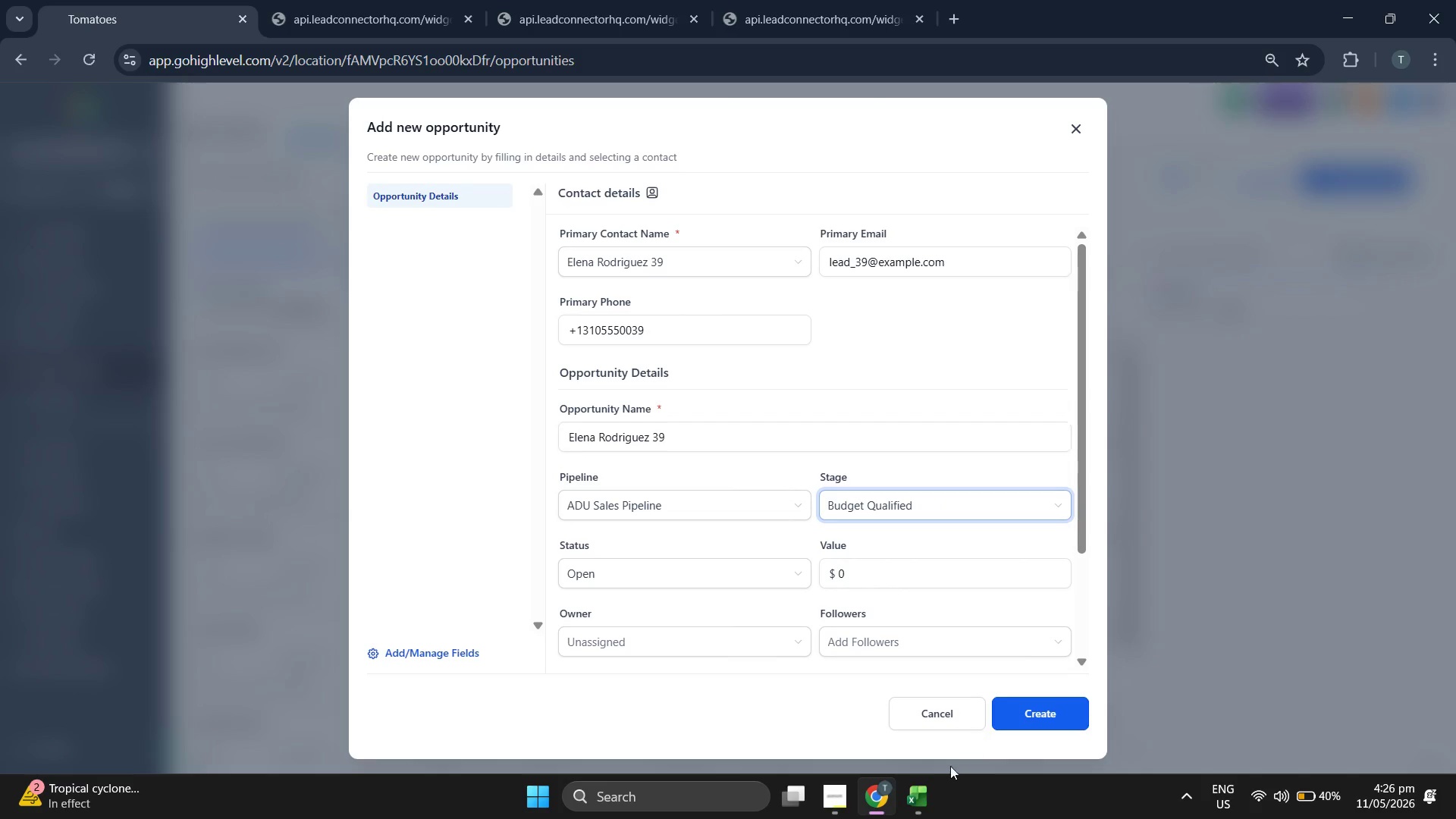 
left_click([927, 805])
 